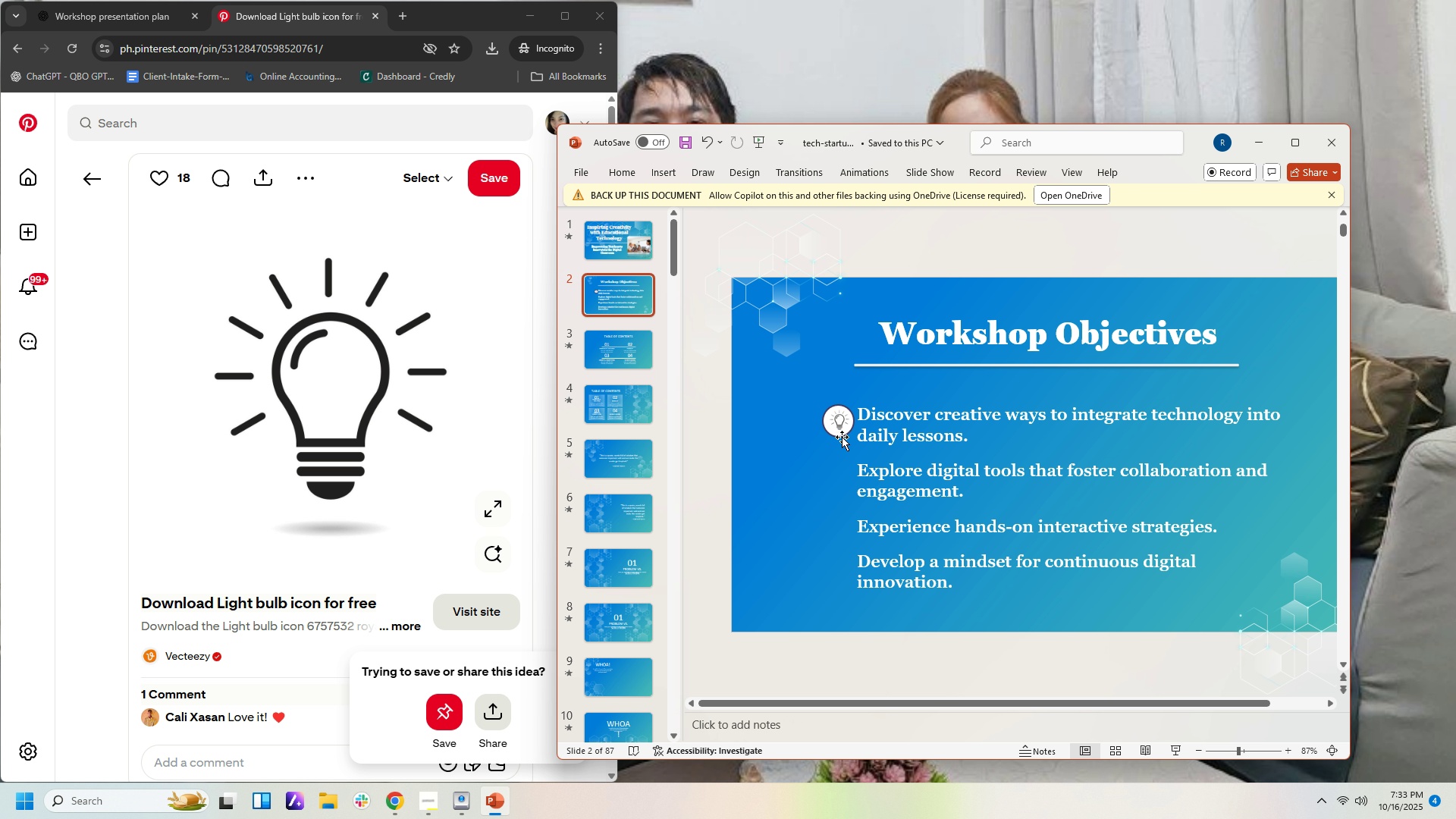 
left_click([842, 437])
 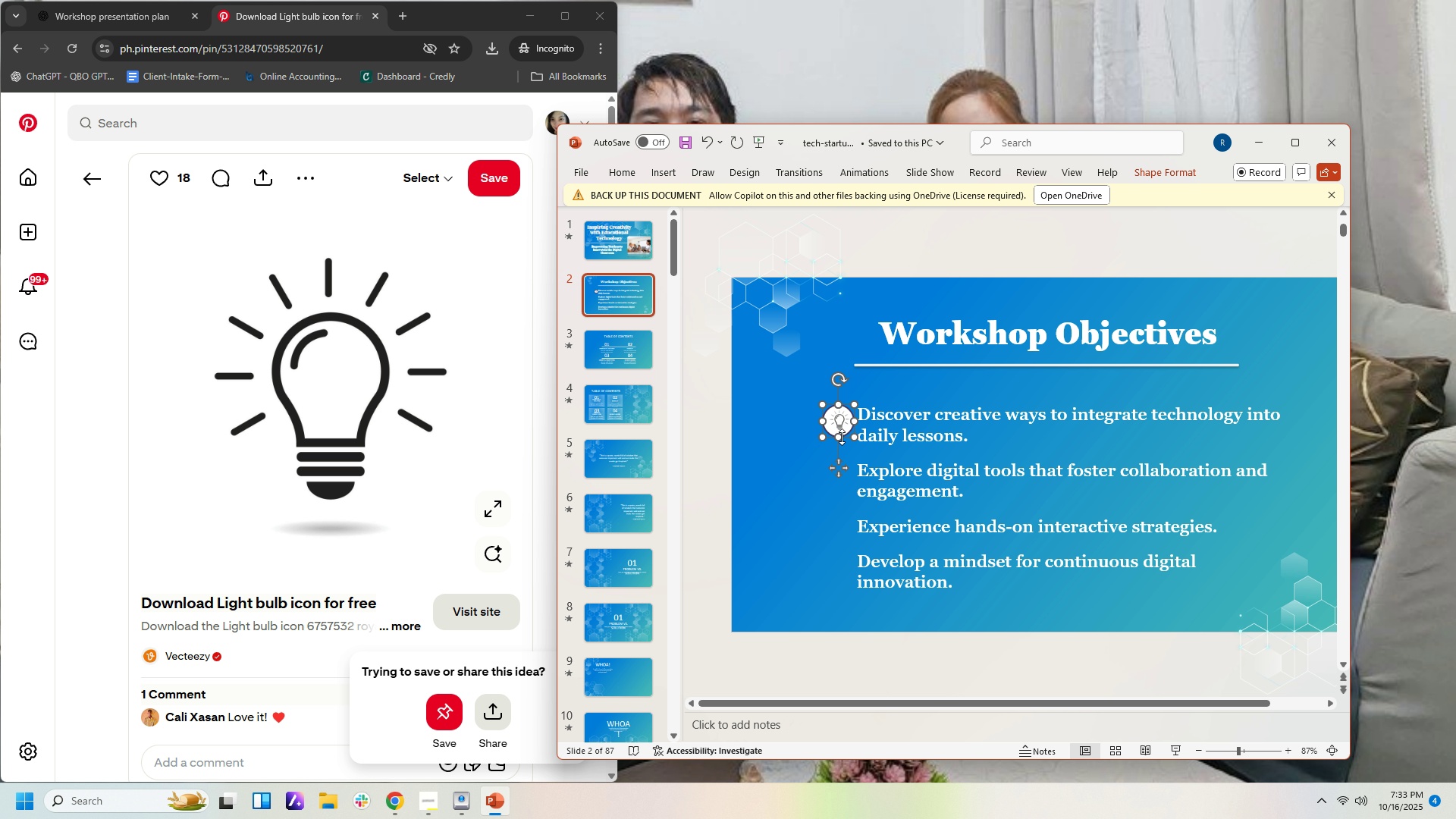 
left_click_drag(start_coordinate=[842, 437], to_coordinate=[836, 463])
 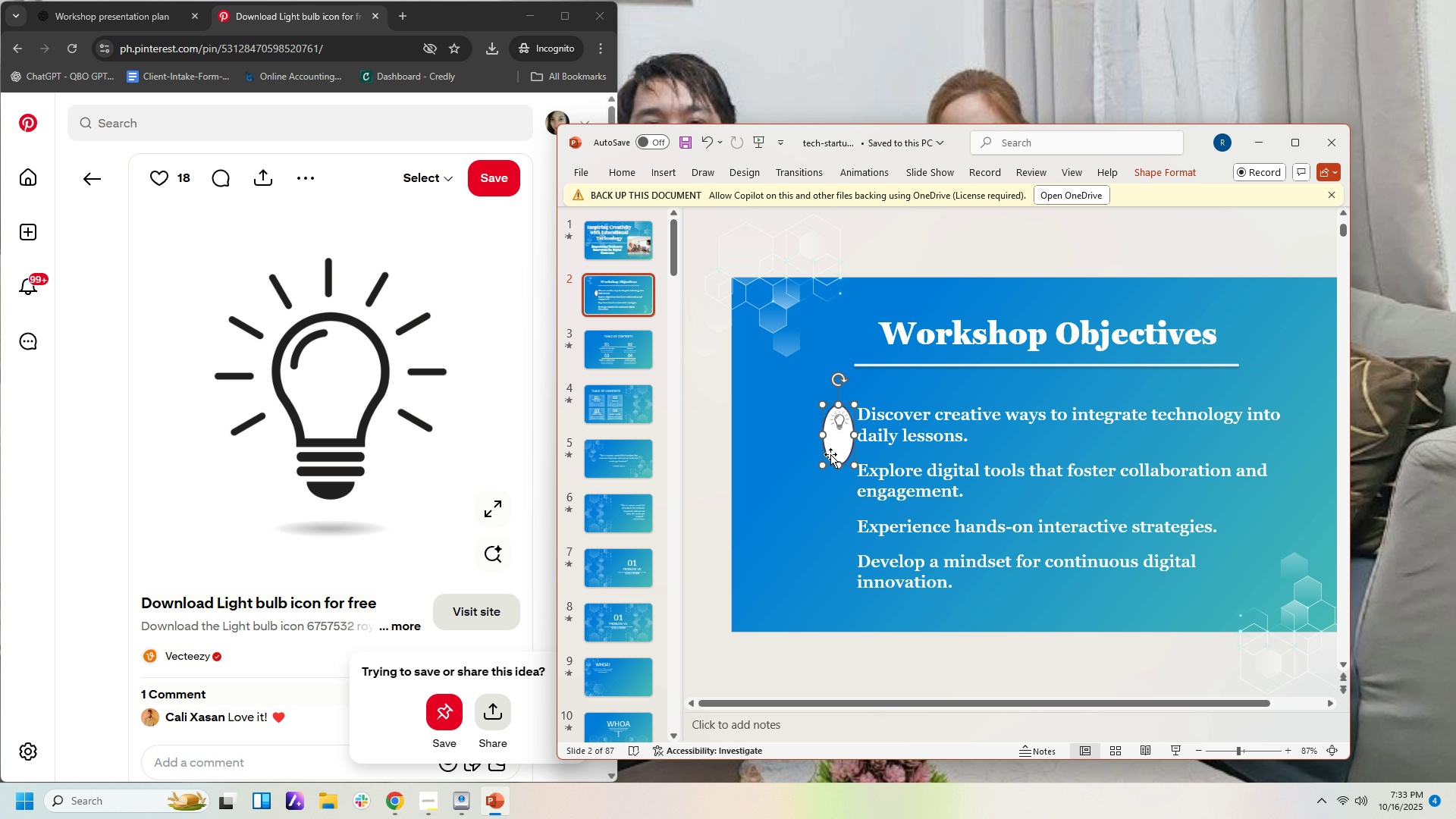 
key(Control+Z)
 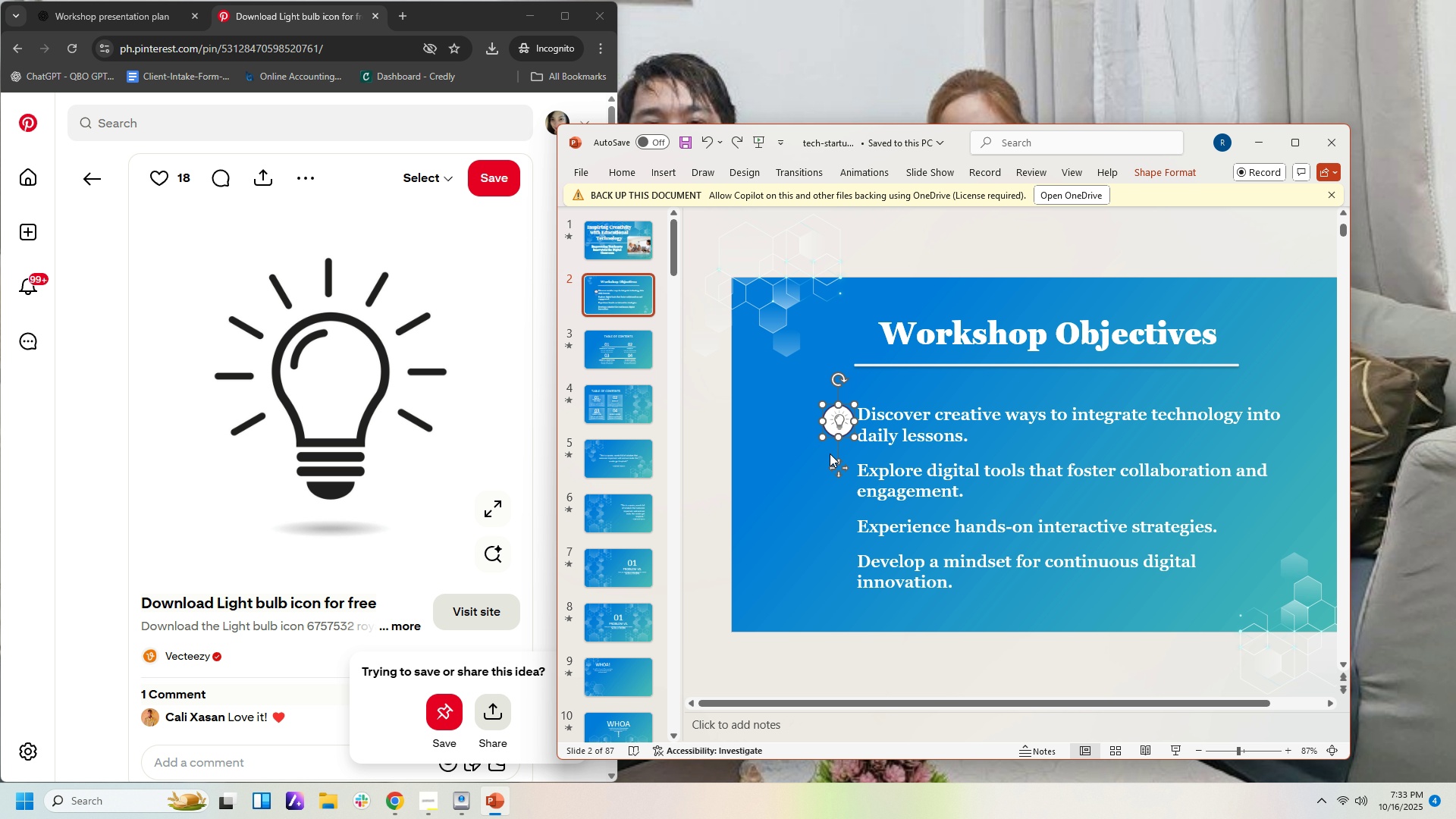 
key(Control+C)
 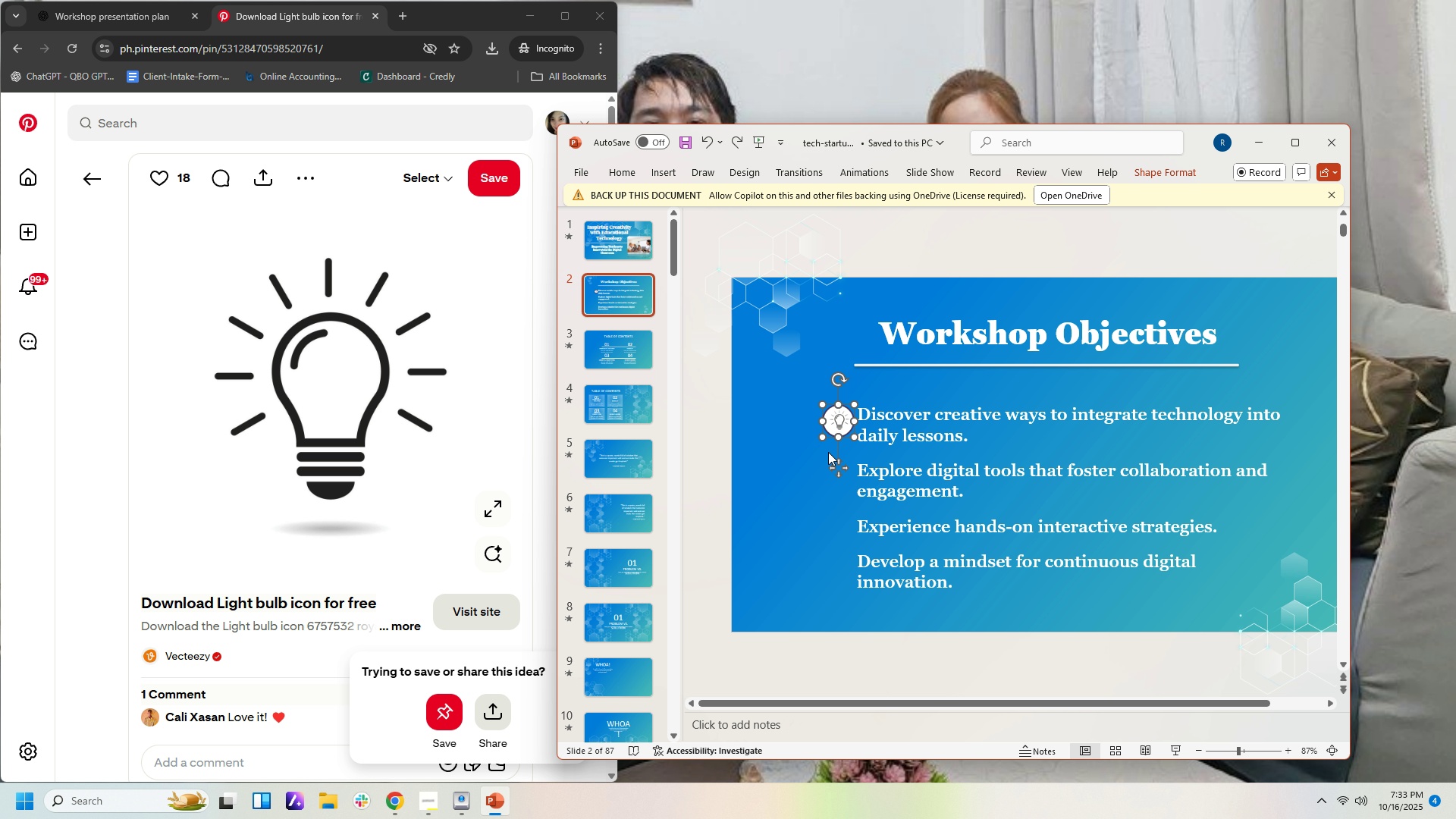 
key(Control+V)
 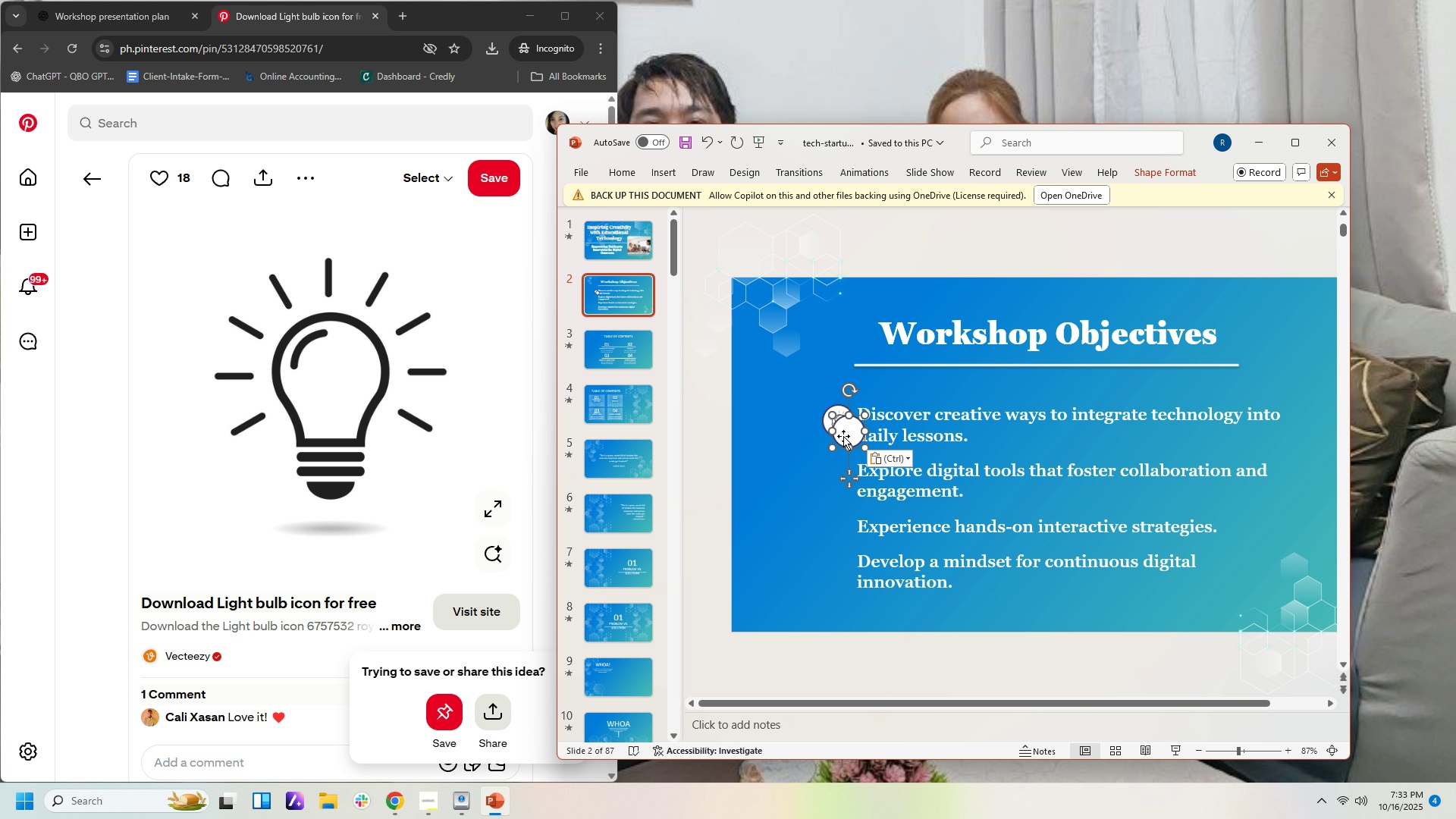 
left_click_drag(start_coordinate=[843, 436], to_coordinate=[832, 482])
 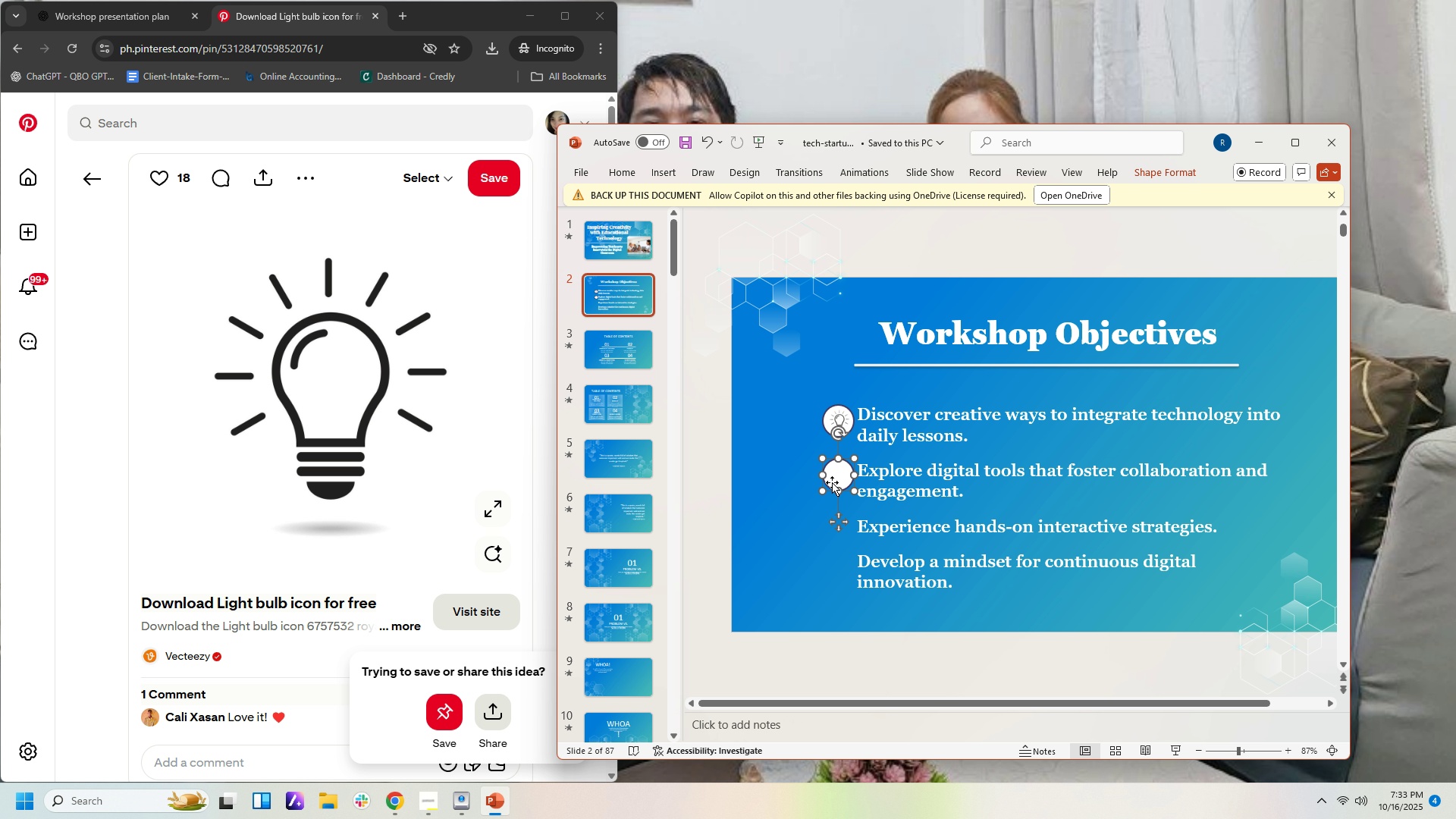 
key(Control+V)
 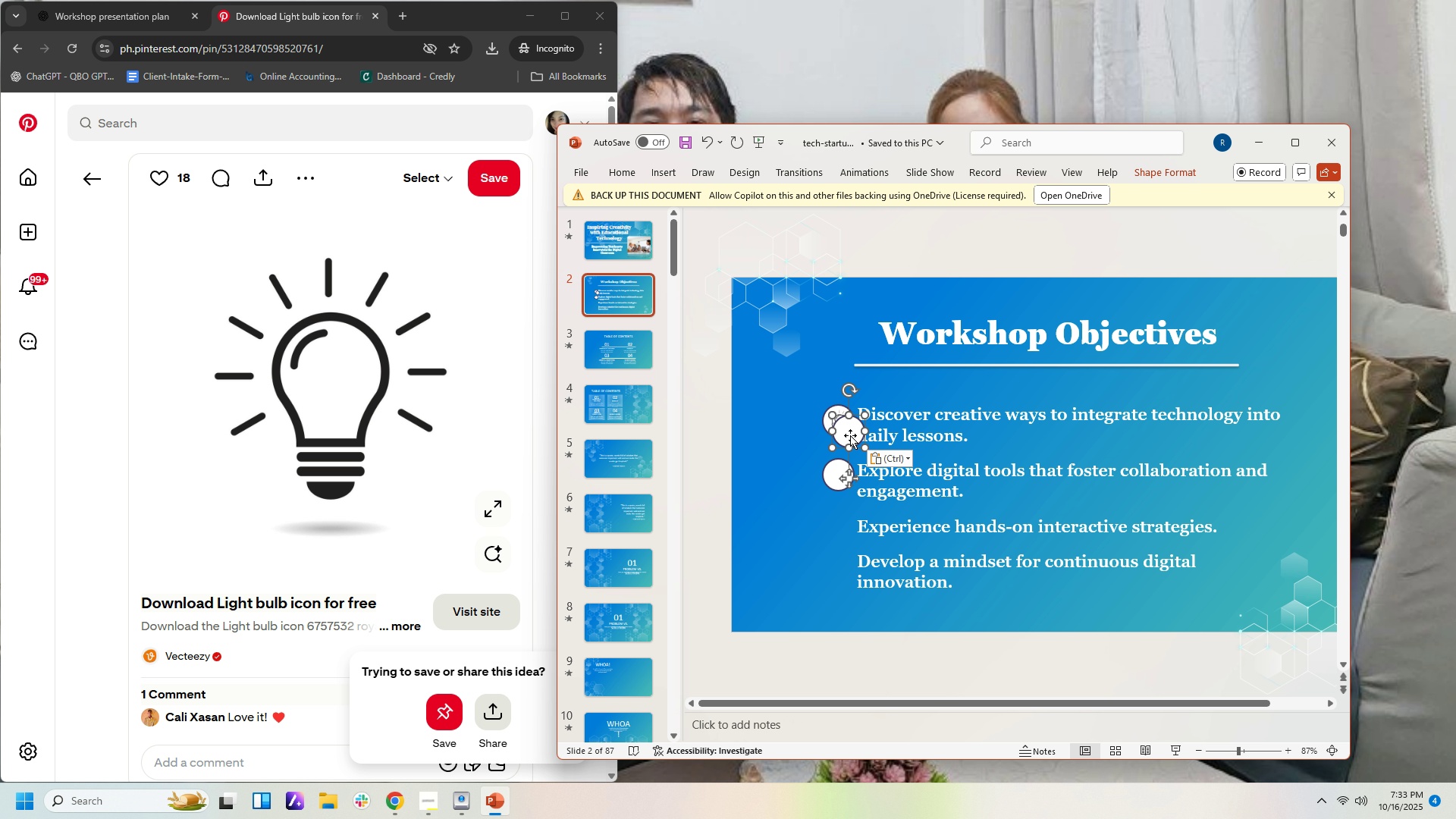 
left_click_drag(start_coordinate=[850, 435], to_coordinate=[839, 532])
 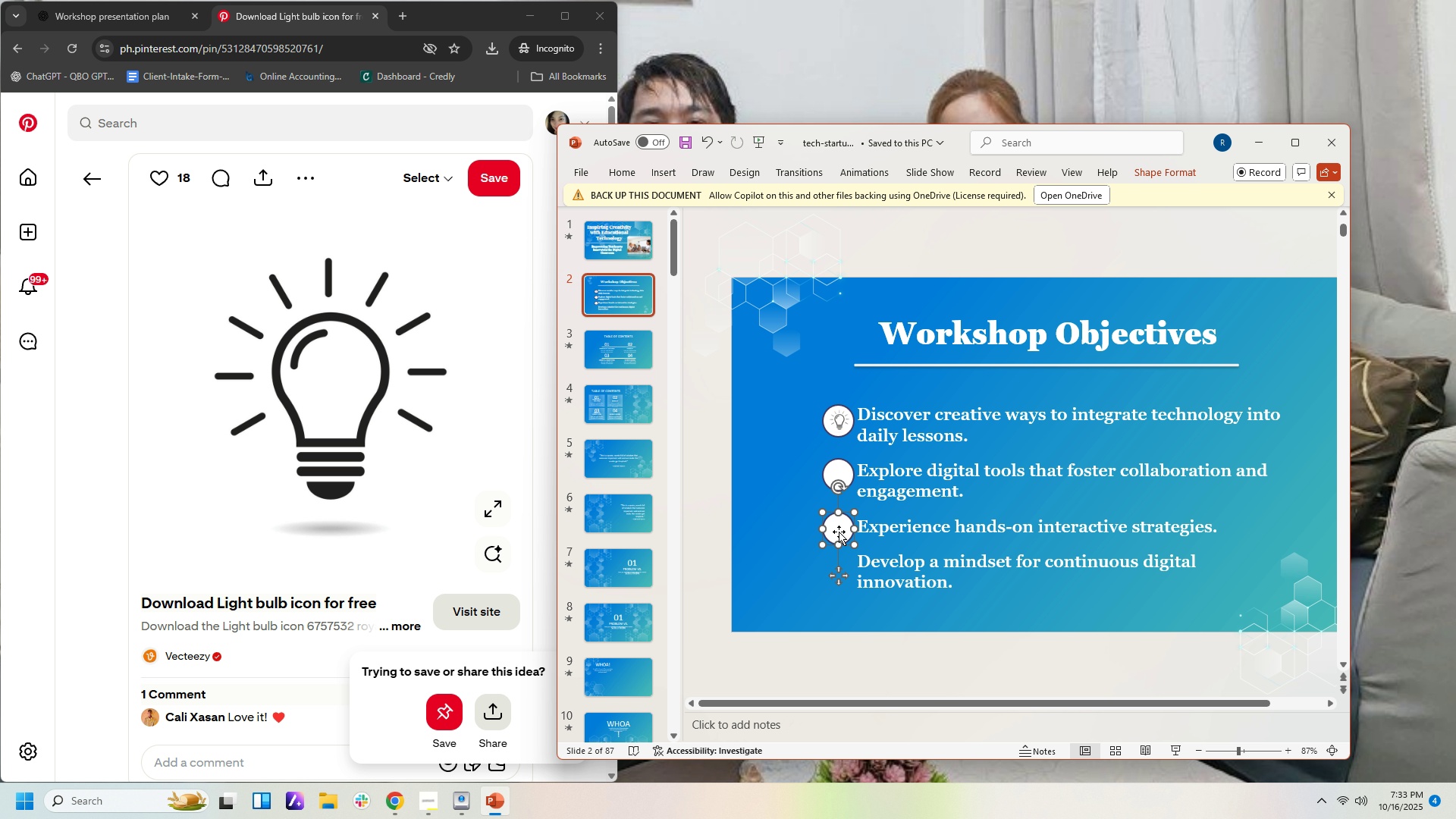 
key(Control+V)
 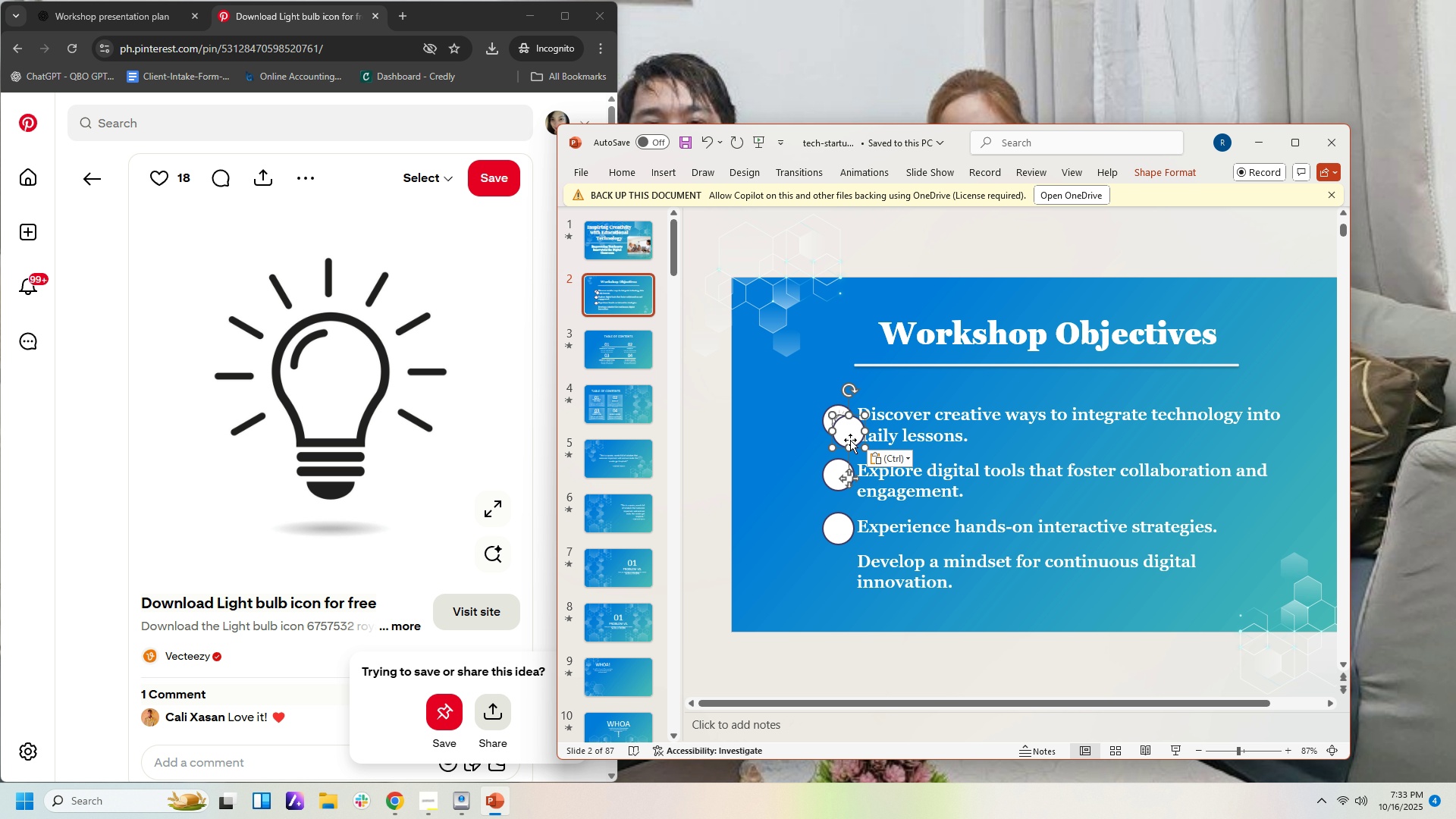 
left_click_drag(start_coordinate=[849, 433], to_coordinate=[839, 575])
 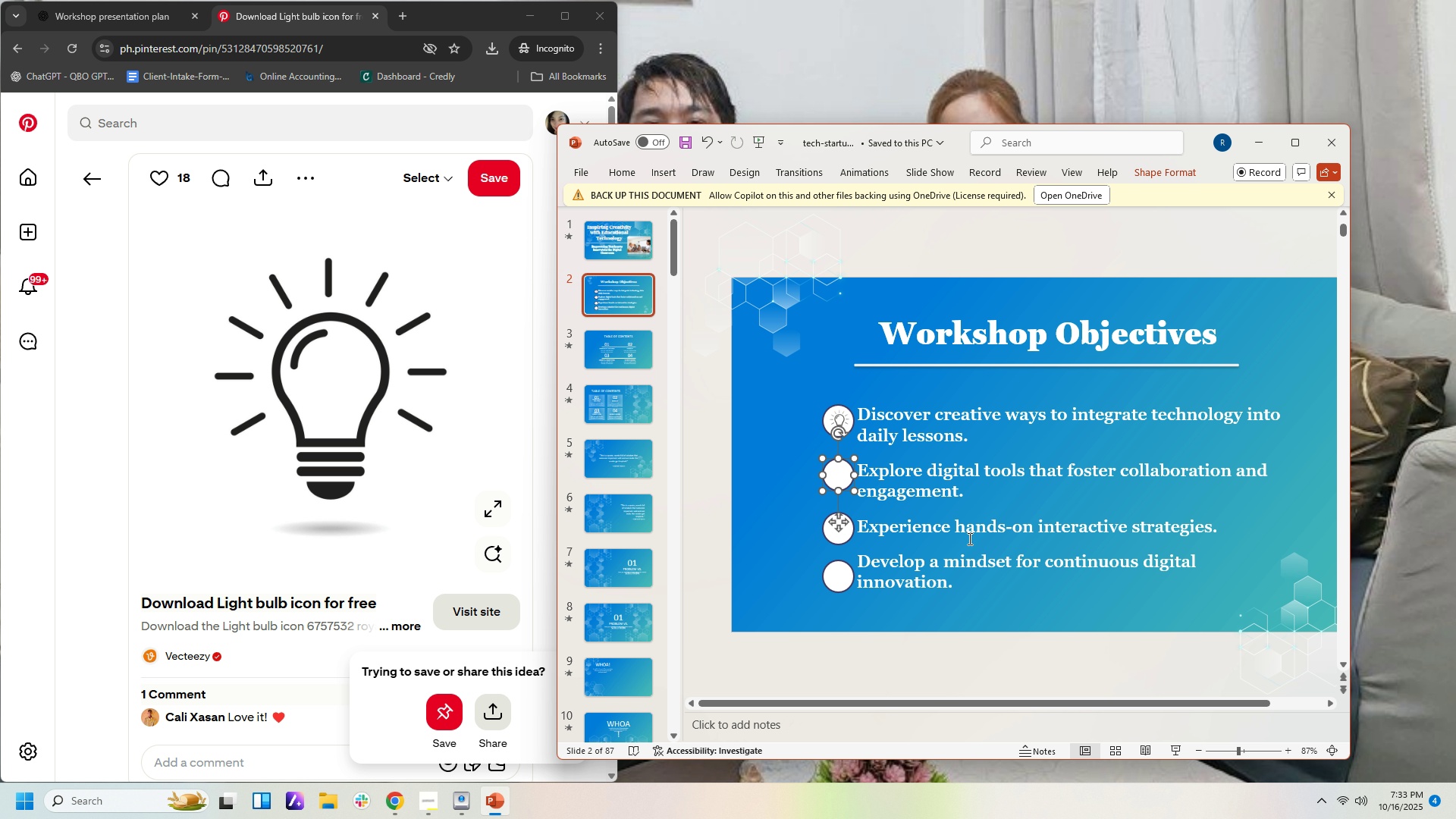 
wait(5.23)
 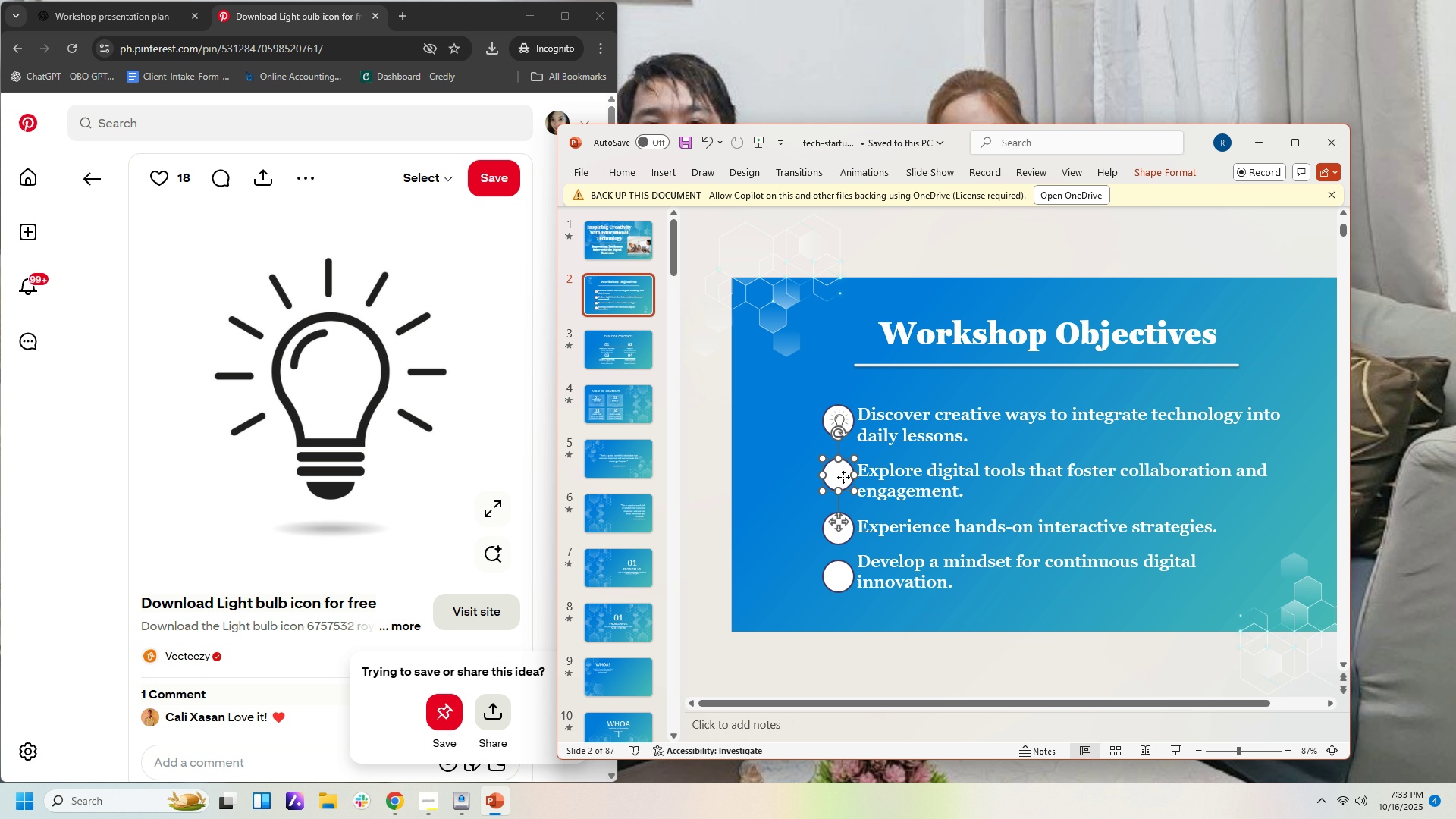 
left_click([1276, 372])
 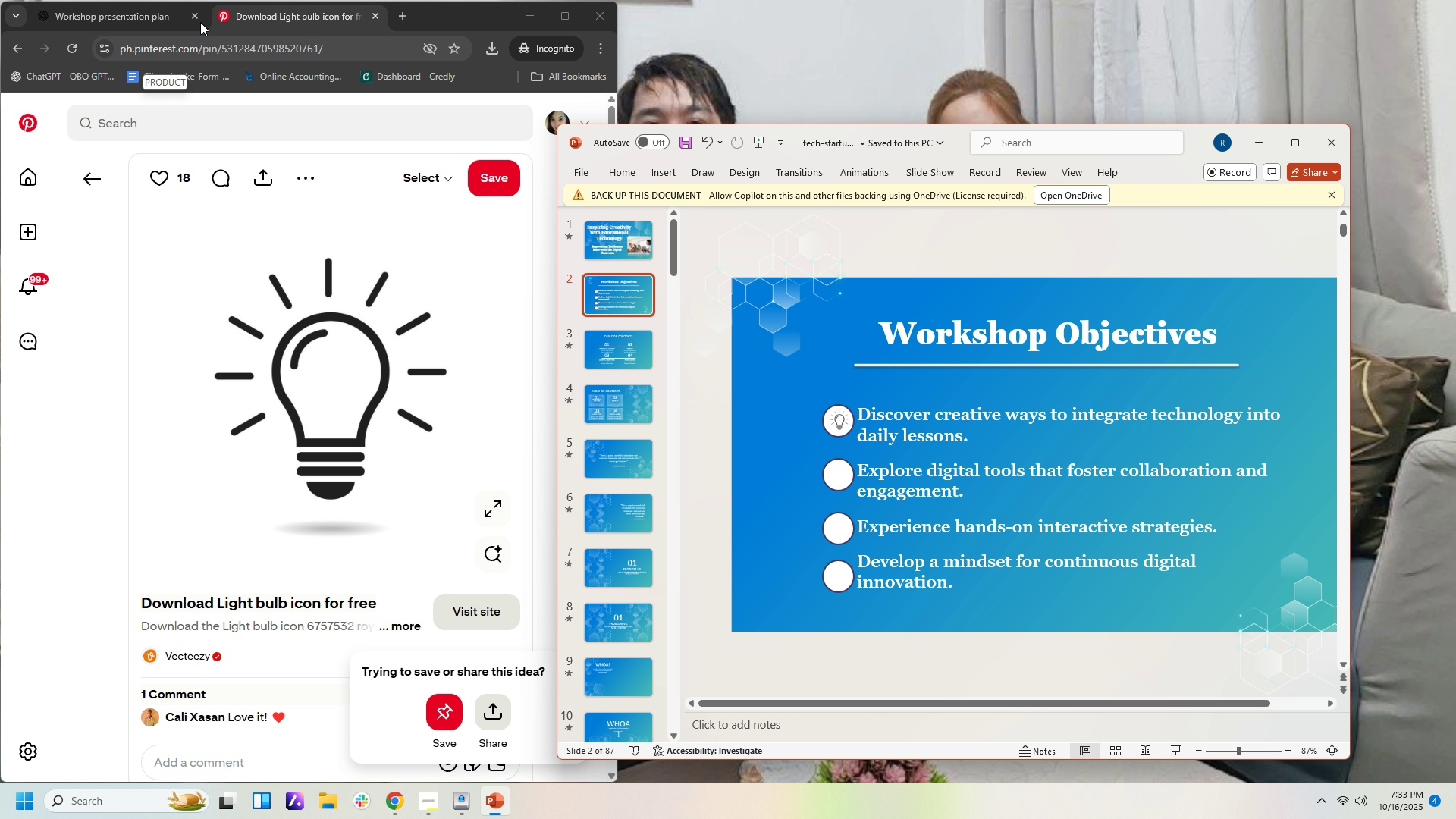 
left_click([149, 14])
 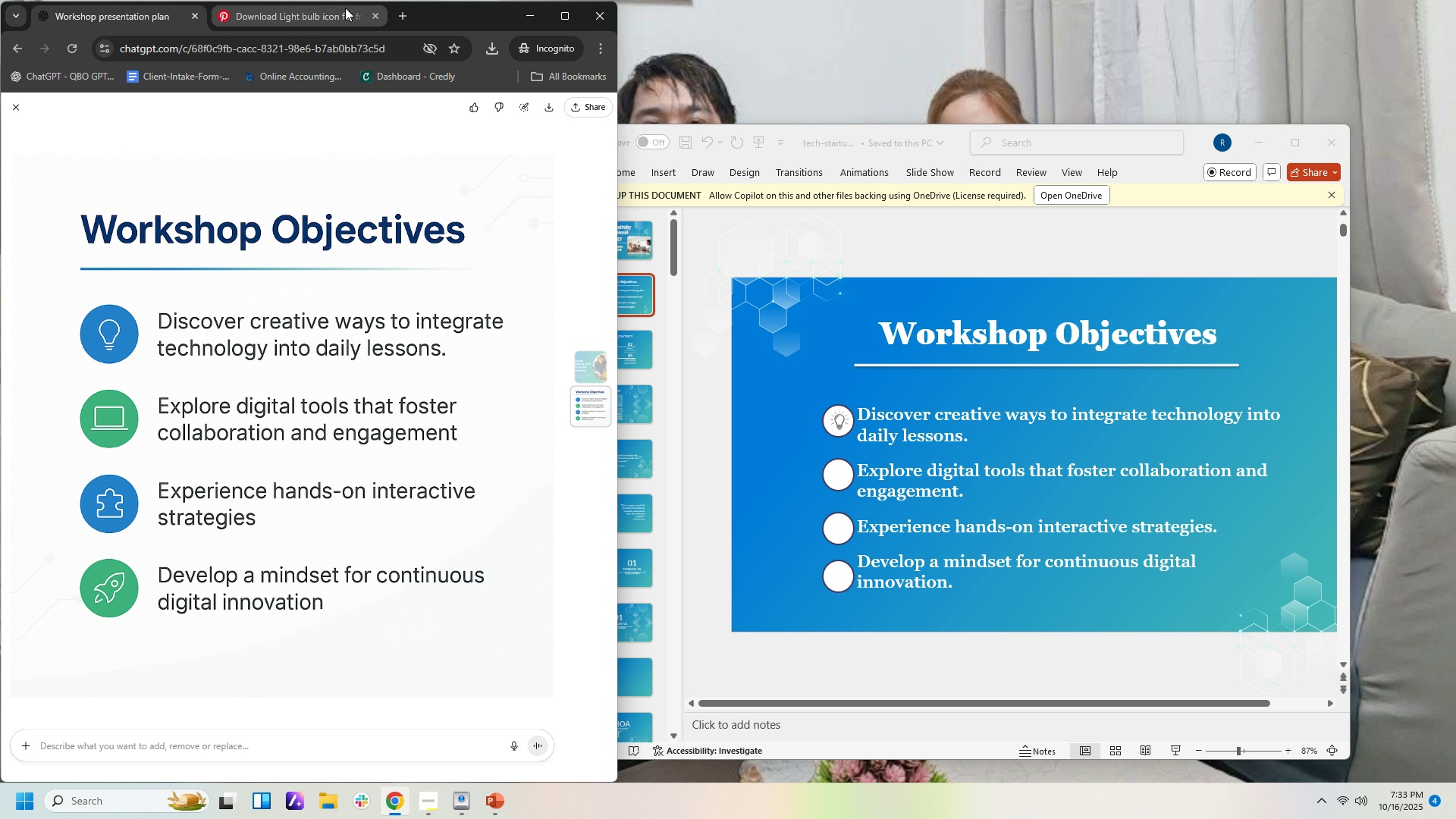 
left_click([345, 8])
 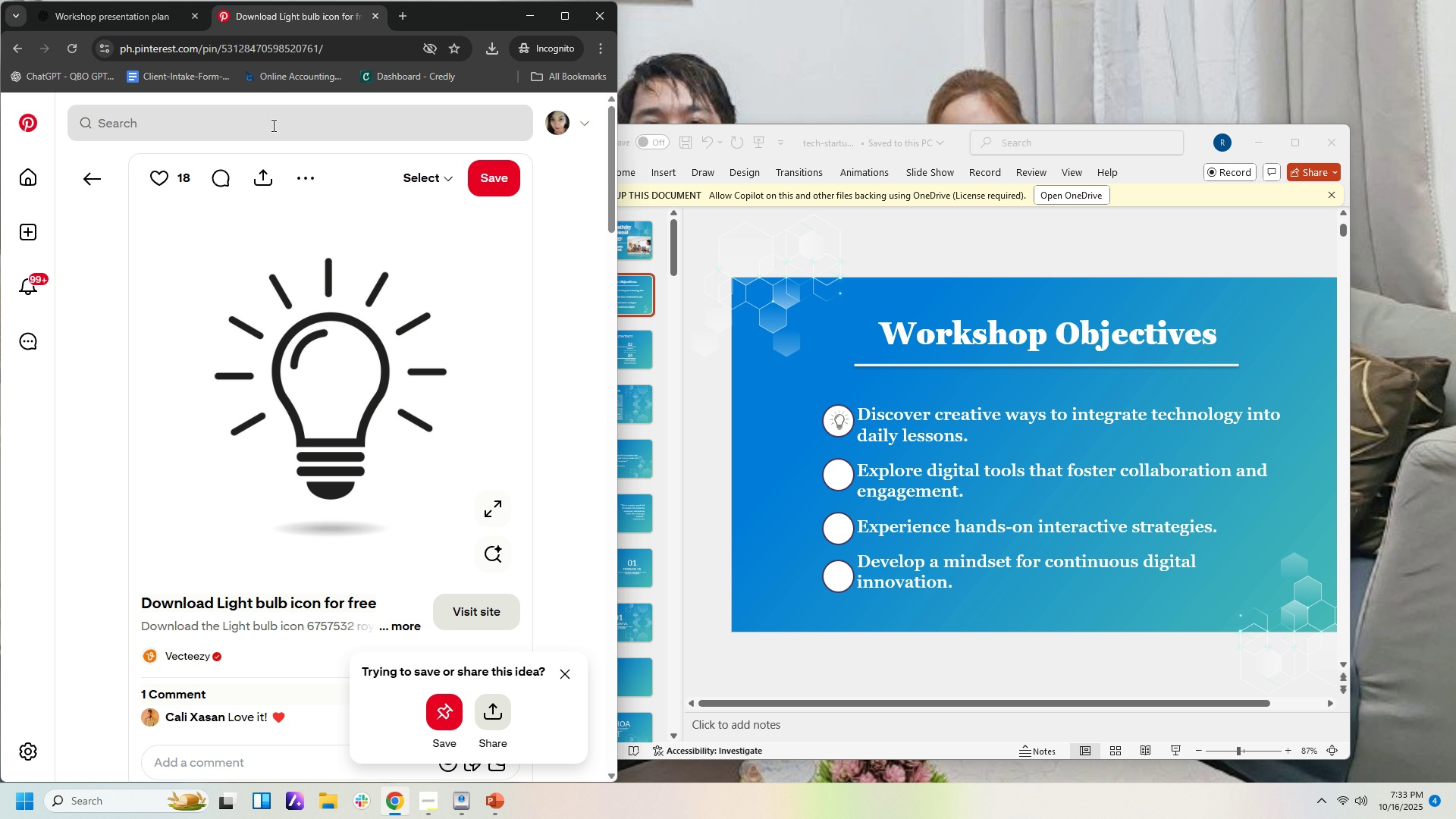 
left_click([272, 125])
 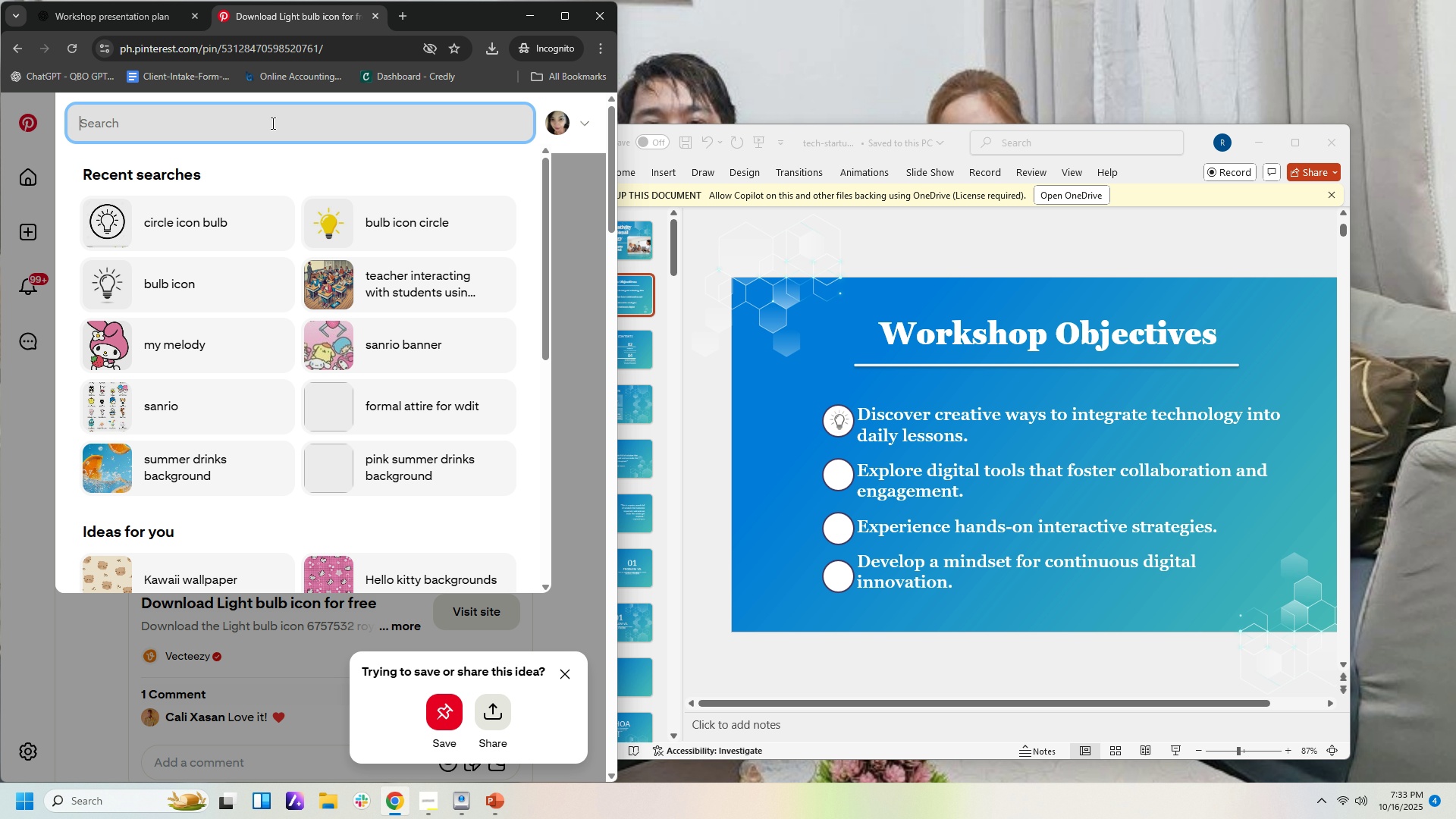 
type(lapytop )
key(Backspace)
key(Backspace)
key(Backspace)
key(Backspace)
key(Backspace)
type(top icon)
 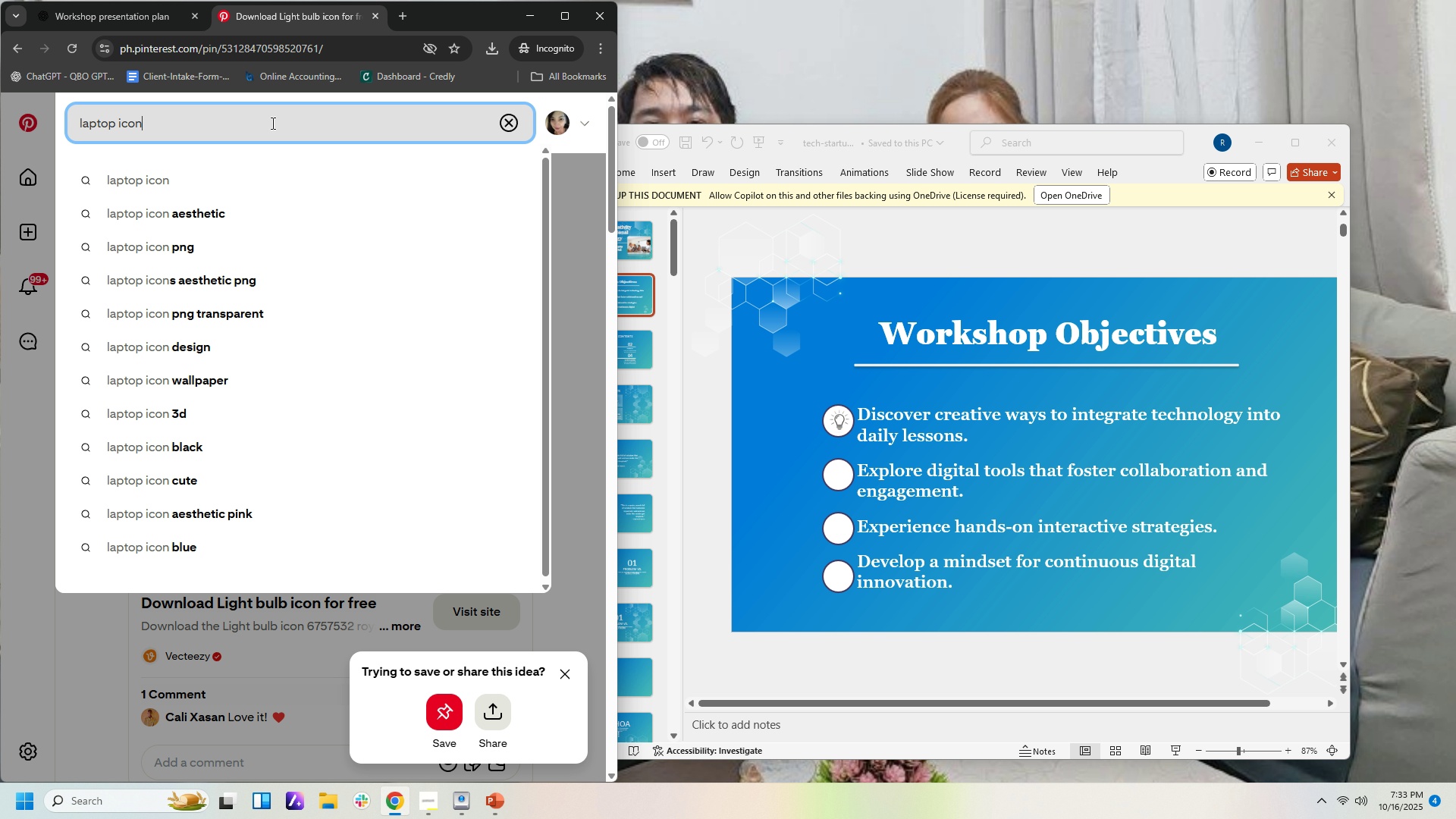 
key(Enter)
 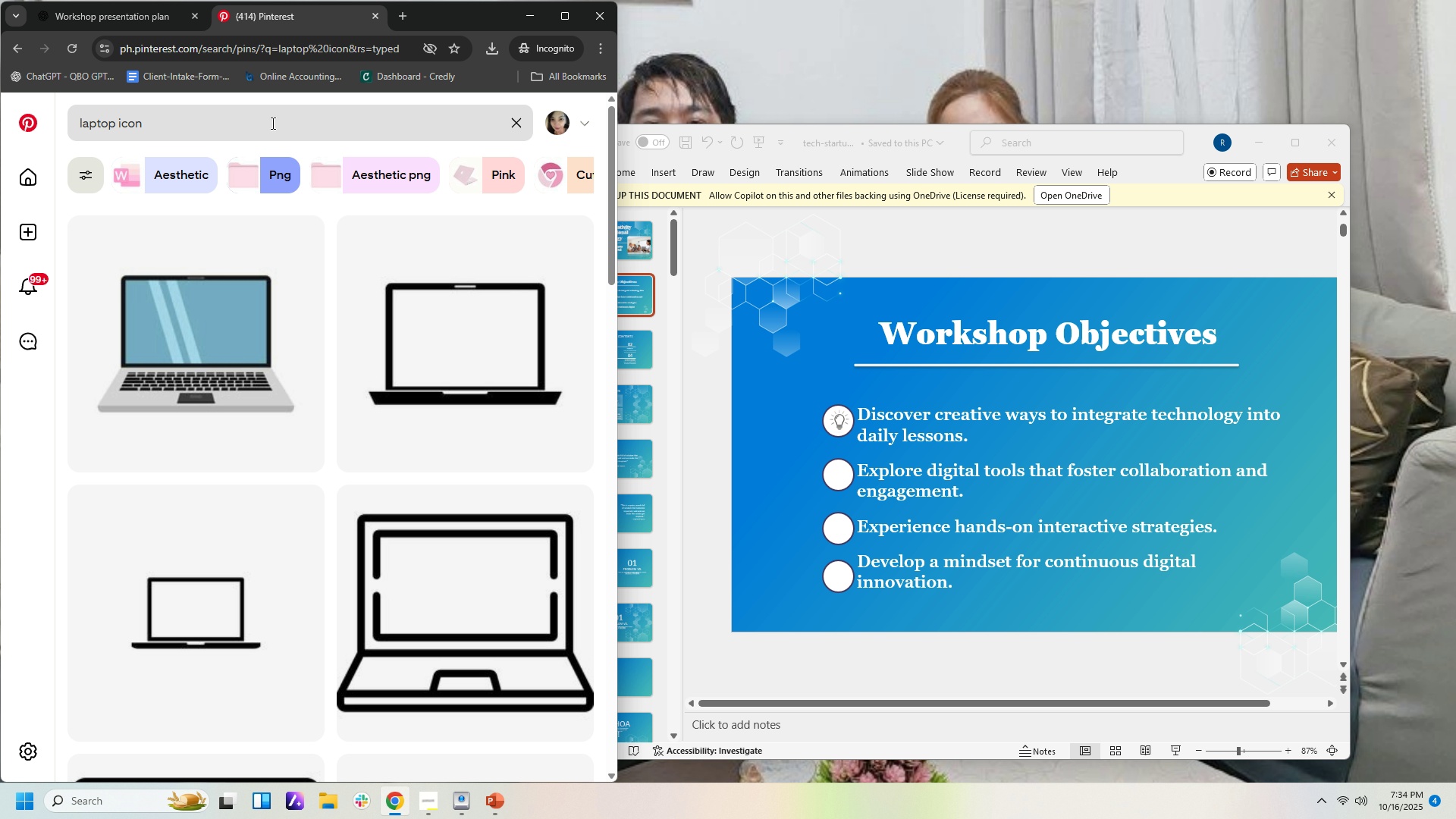 
wait(5.58)
 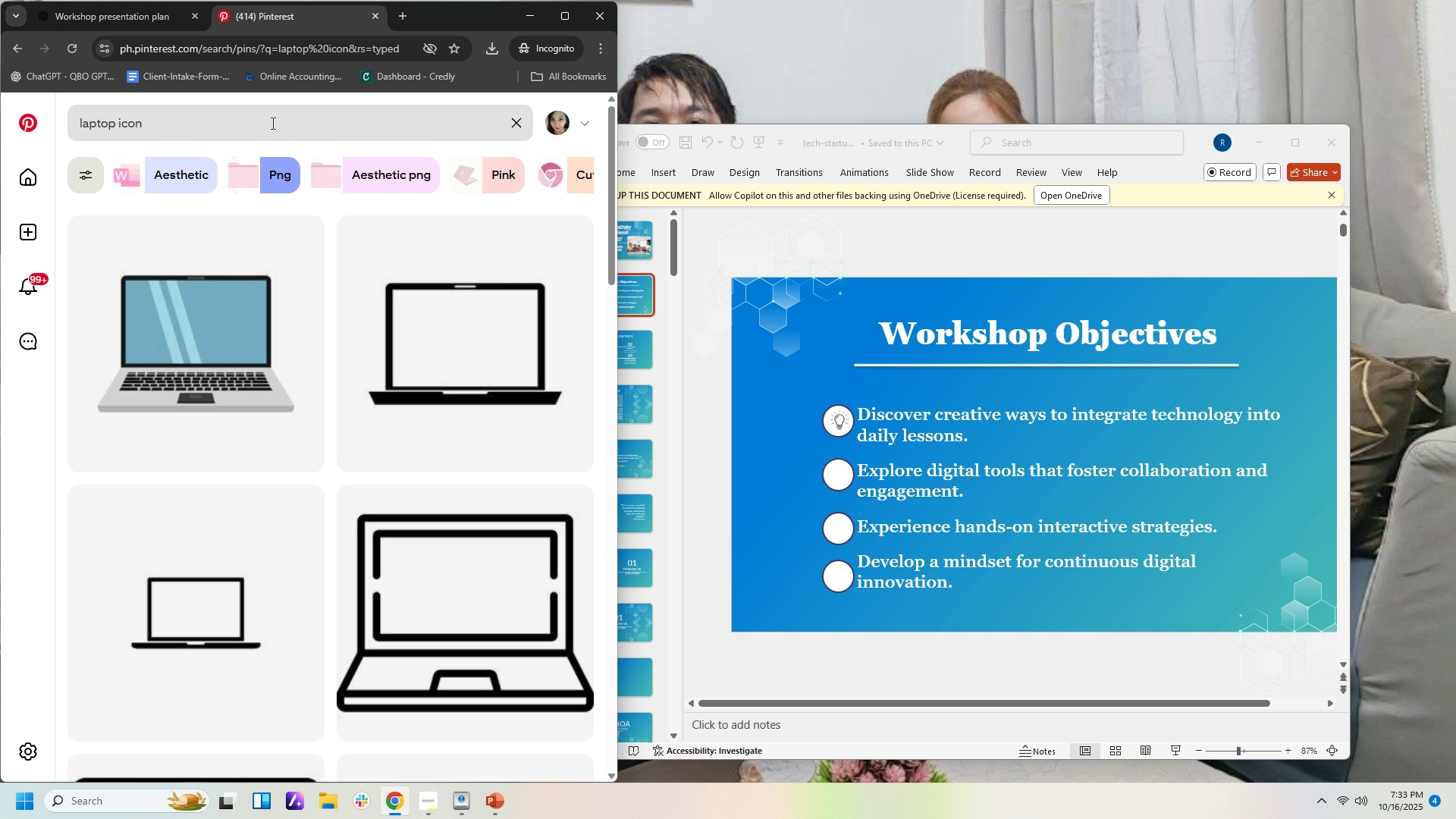 
scroll: coordinate [330, 655], scroll_direction: down, amount: 5.0
 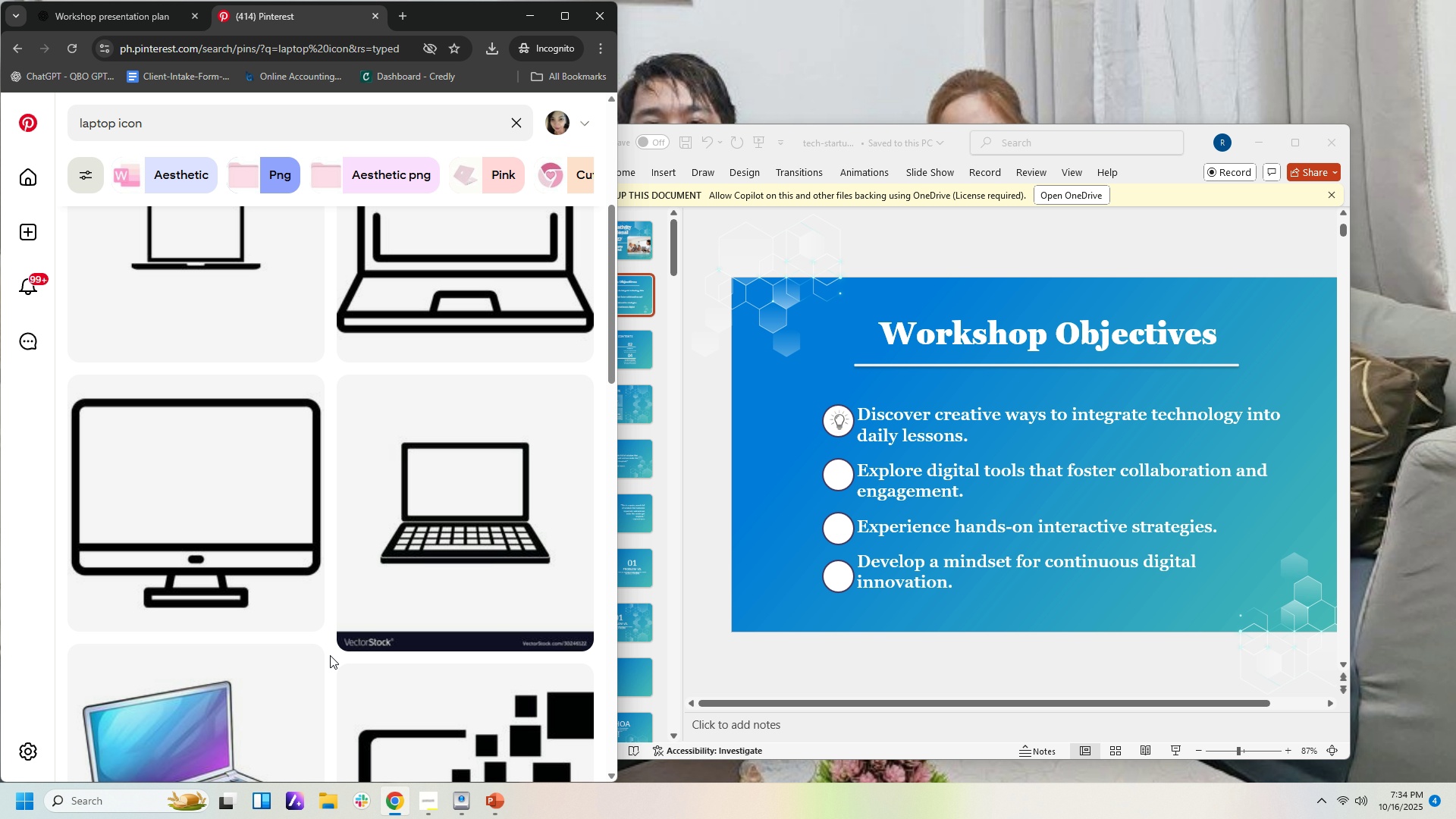 
scroll: coordinate [315, 617], scroll_direction: up, amount: 5.0
 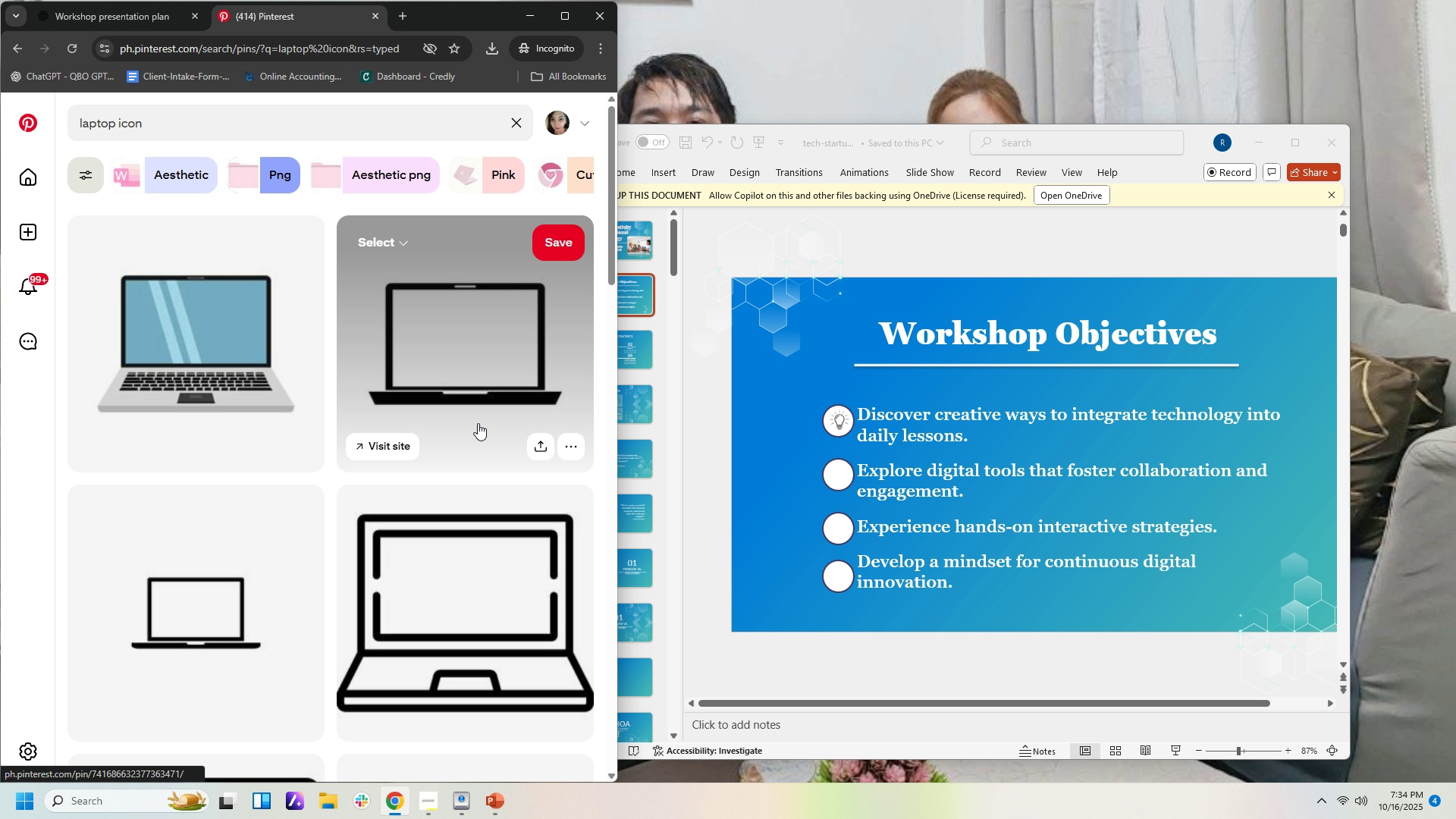 
mouse_move([229, 590])
 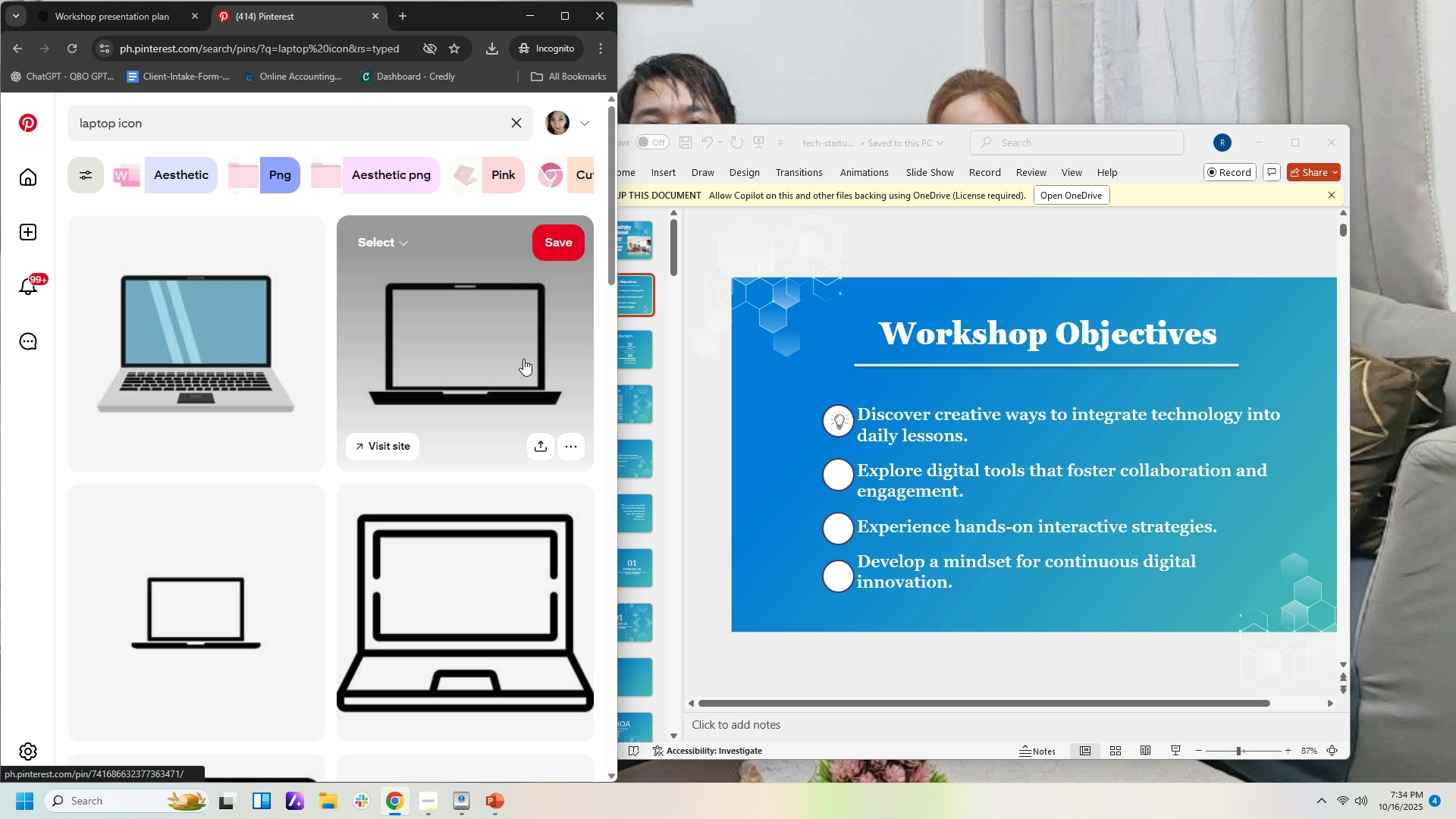 
left_click([523, 359])
 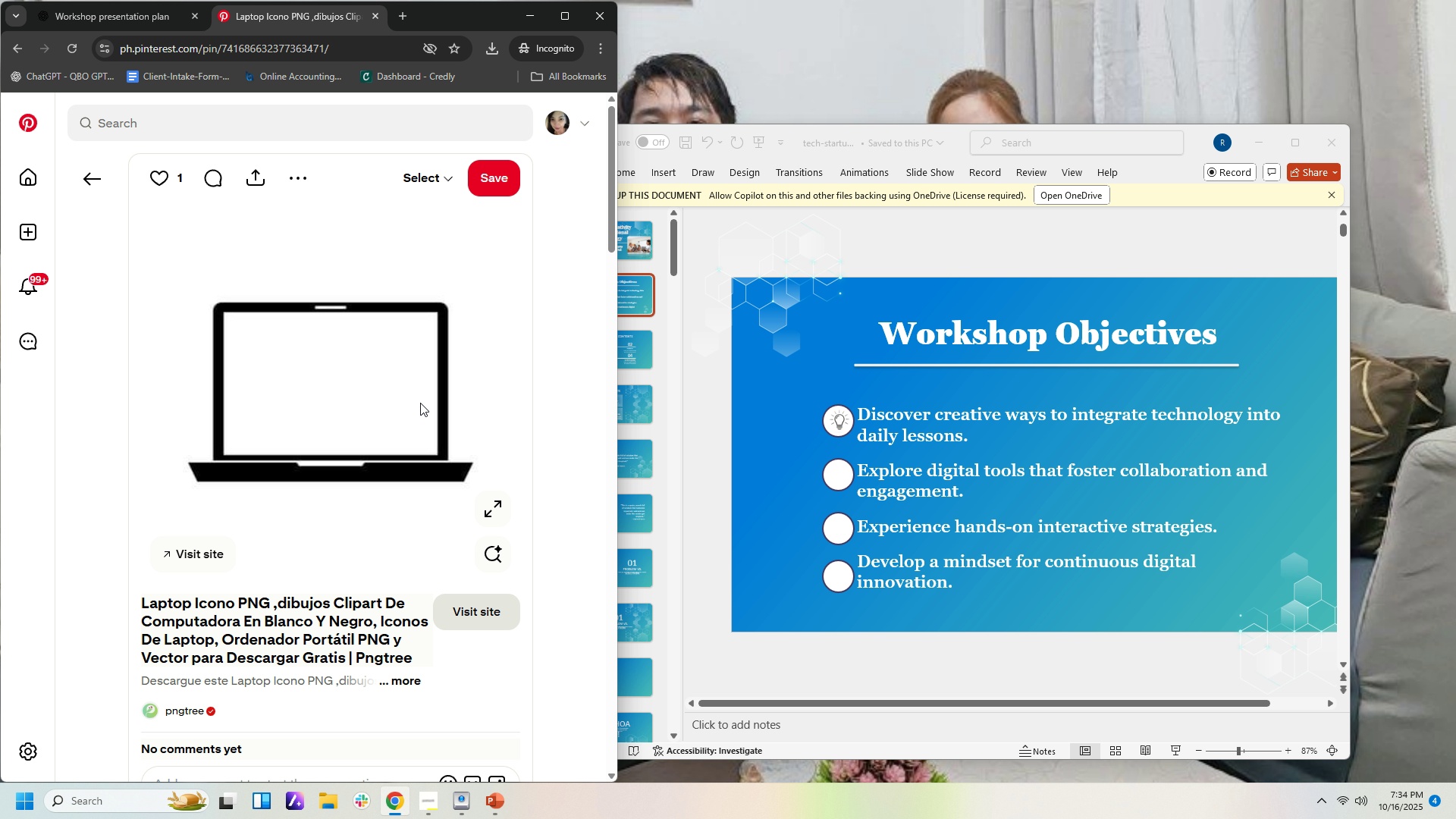 
right_click([420, 403])
 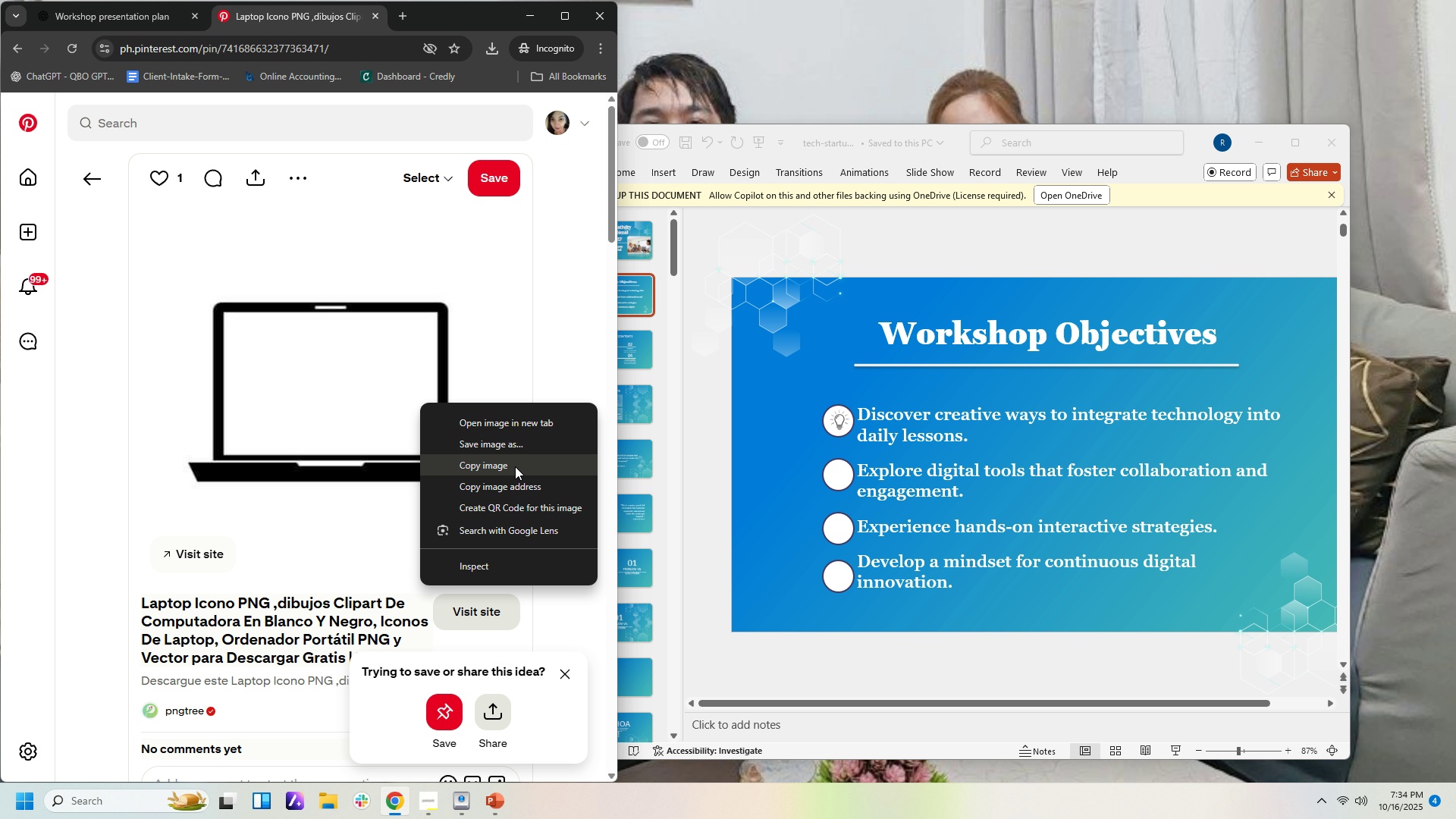 
left_click([515, 466])
 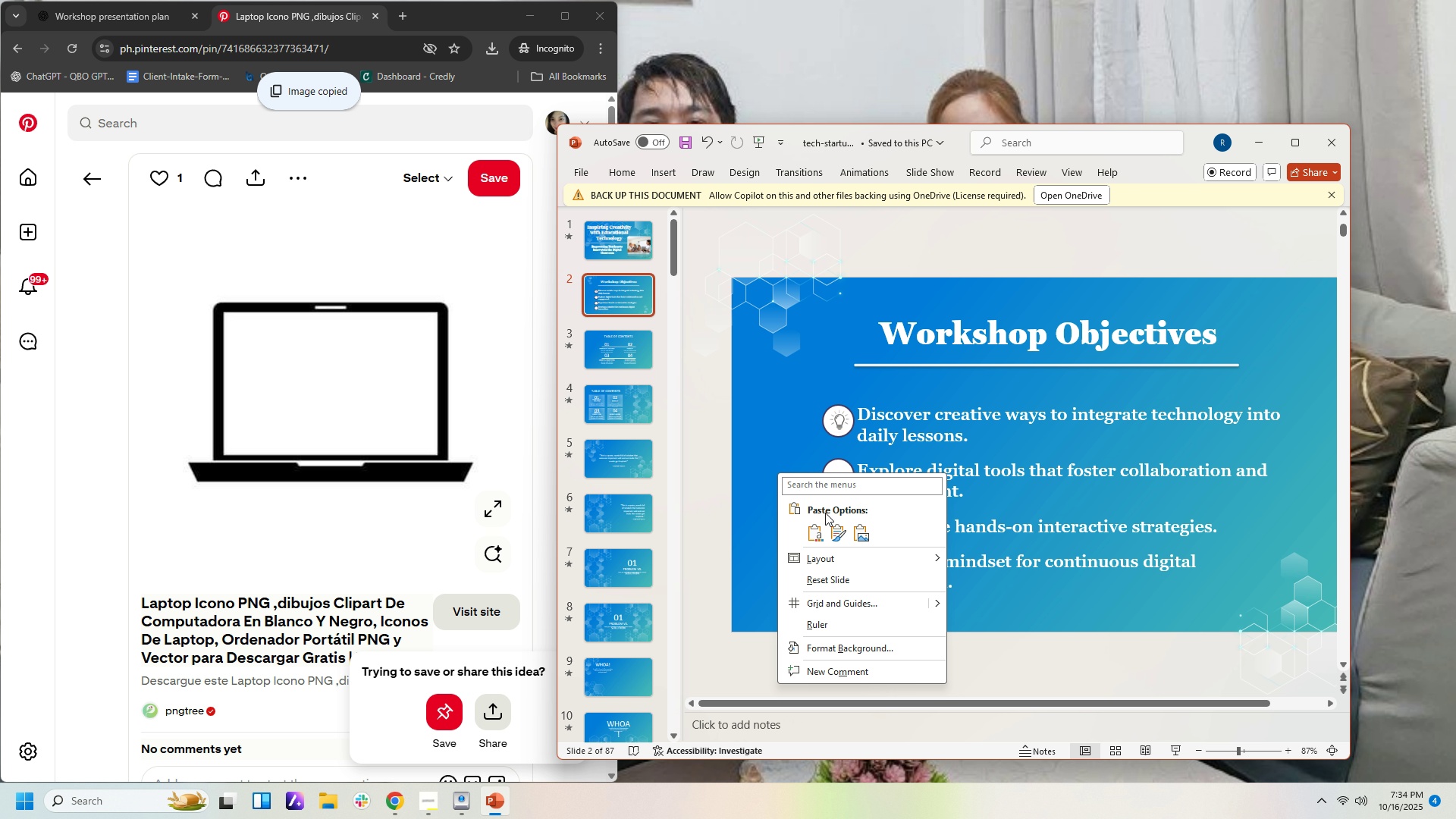 
left_click([835, 534])
 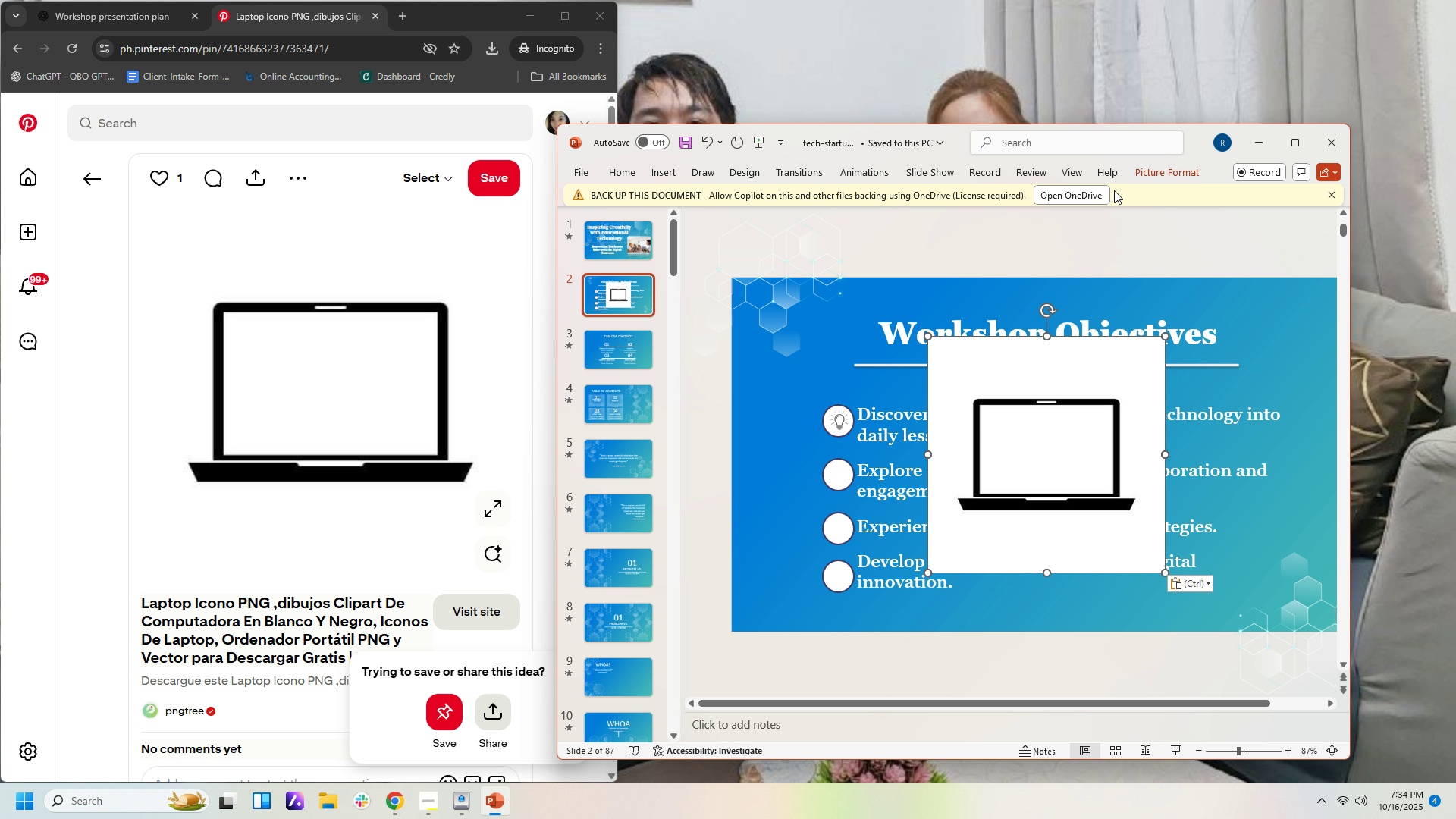 
left_click([1171, 172])
 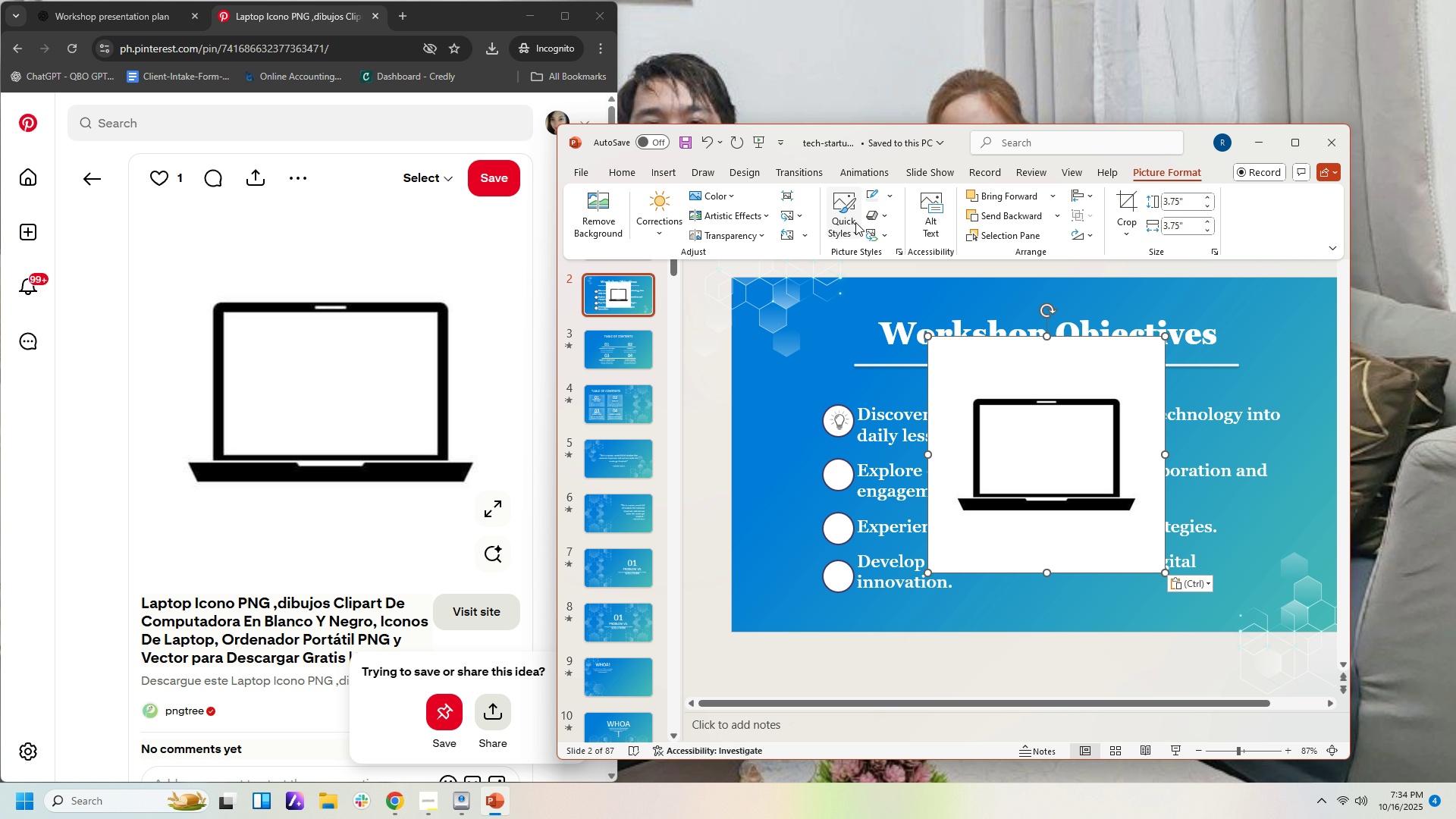 
left_click([849, 223])
 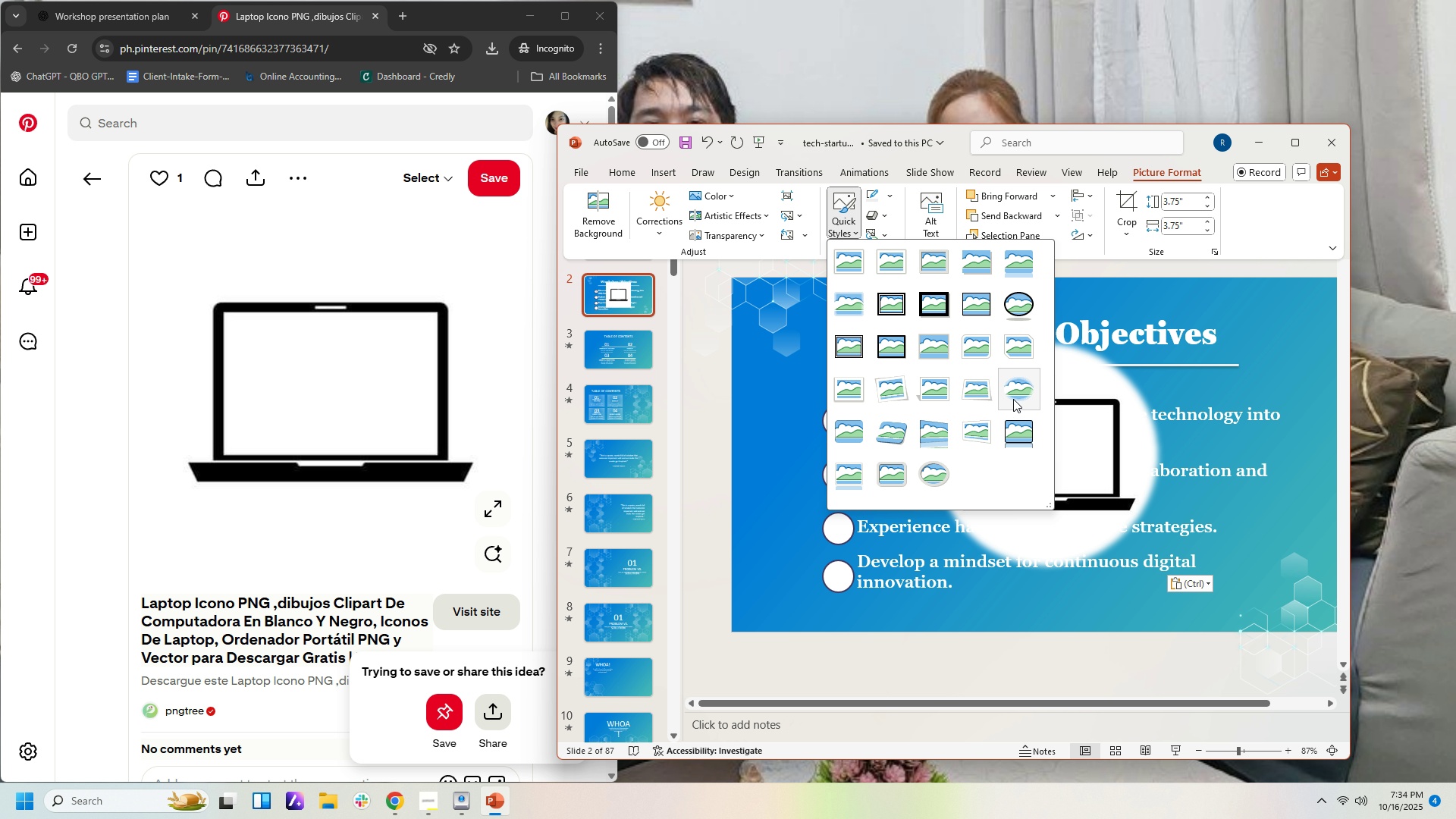 
left_click([1013, 399])
 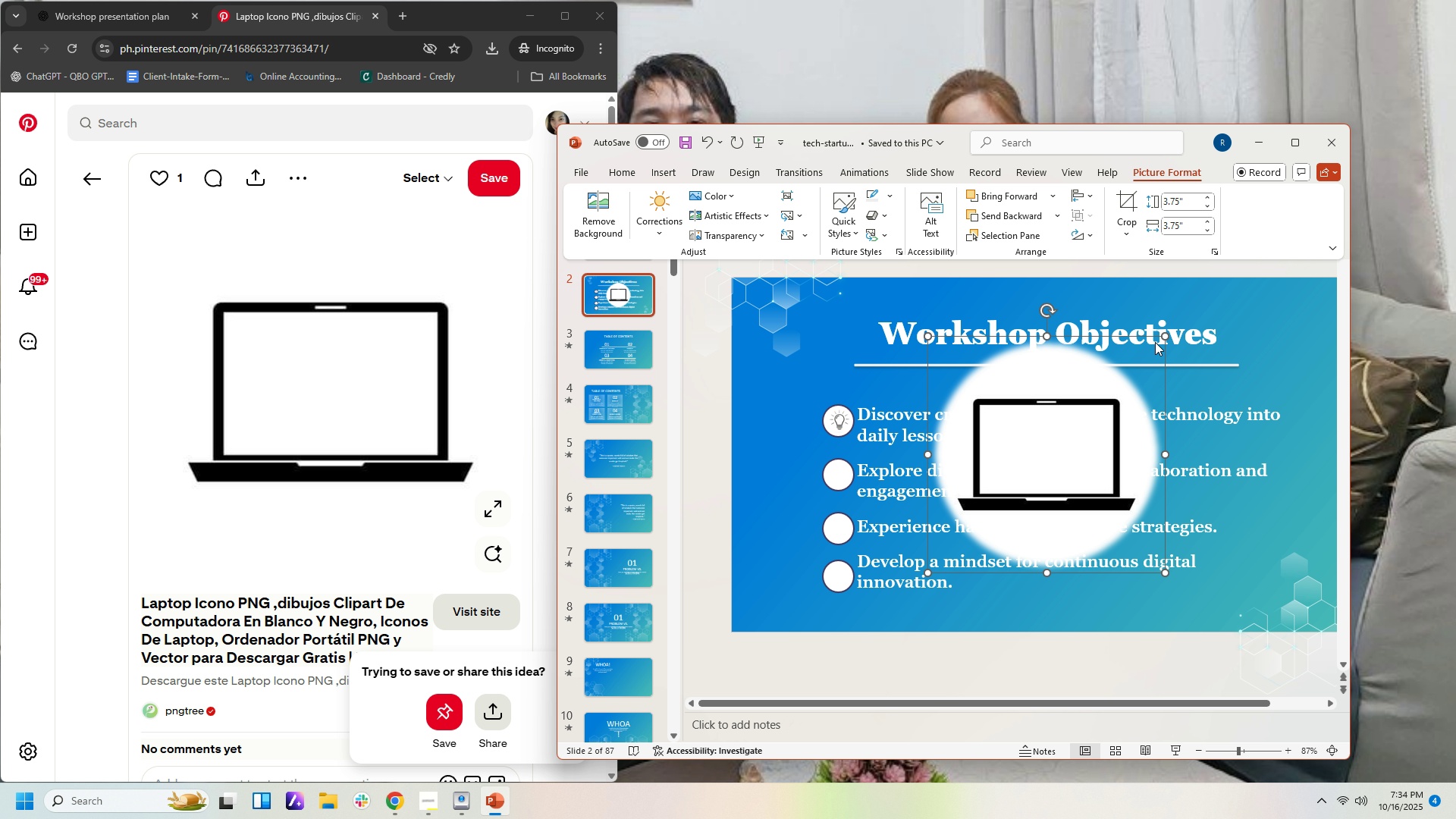 
left_click([1112, 385])
 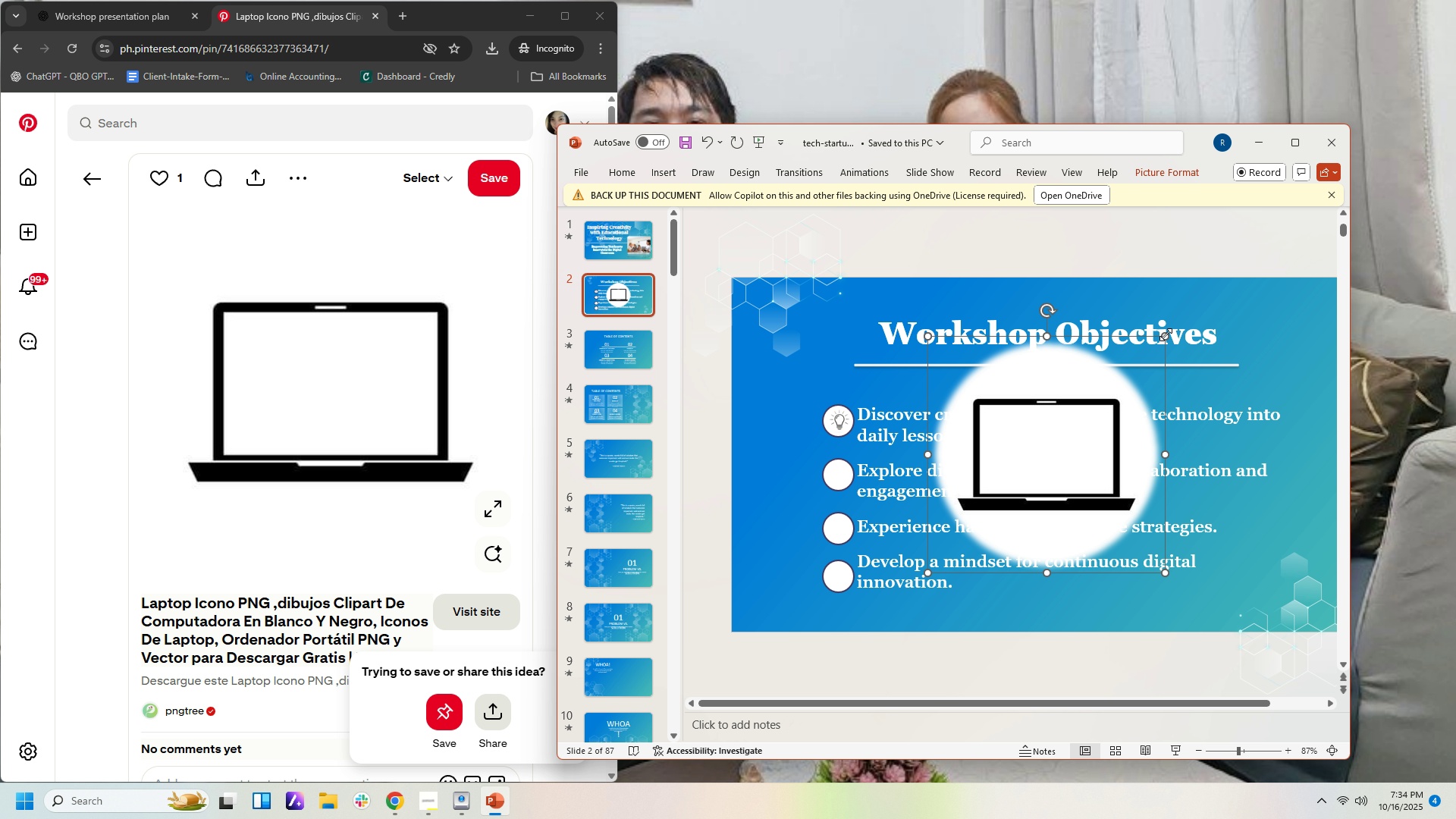 
left_click_drag(start_coordinate=[1166, 334], to_coordinate=[959, 538])
 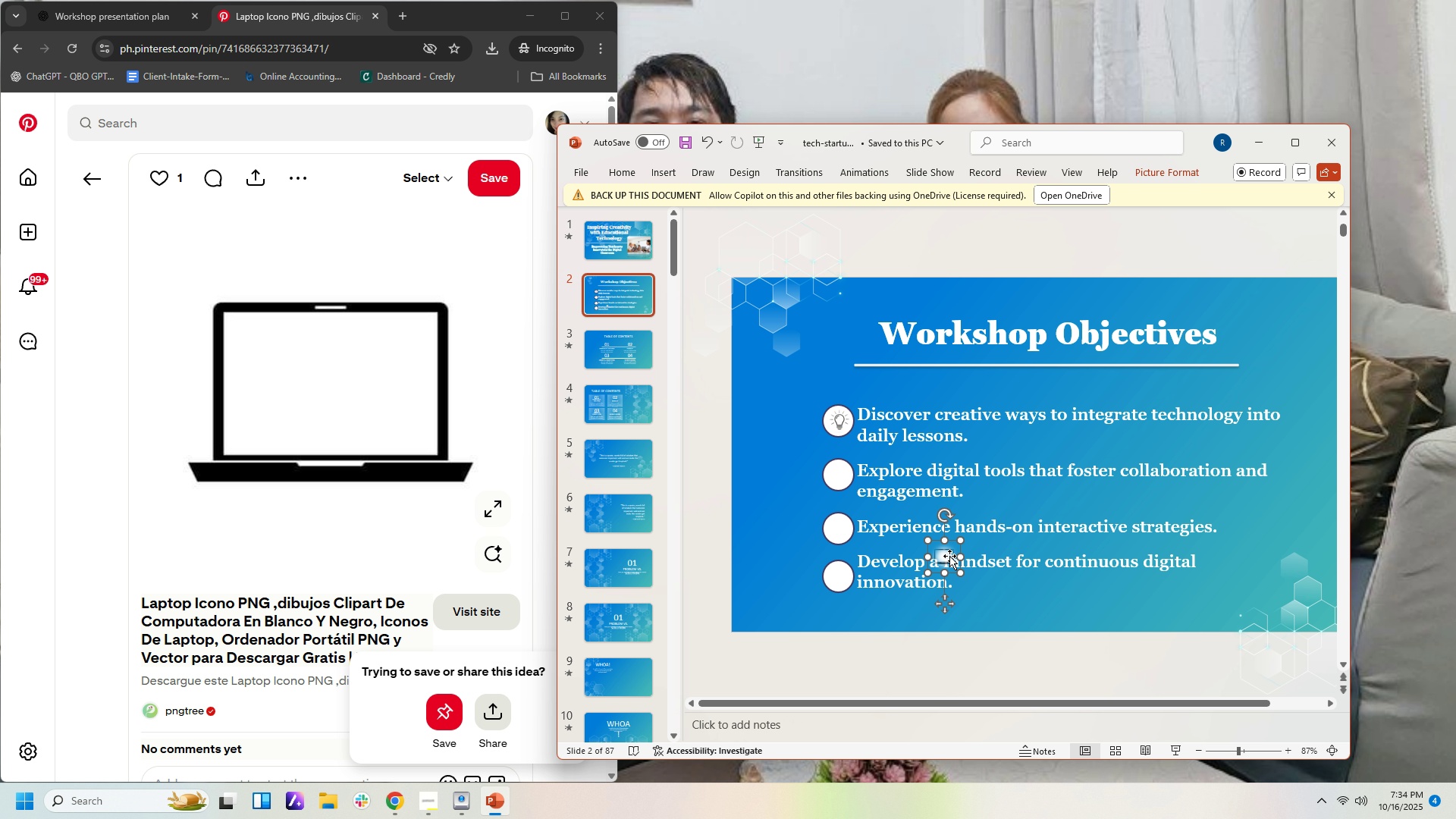 
left_click_drag(start_coordinate=[949, 556], to_coordinate=[843, 473])
 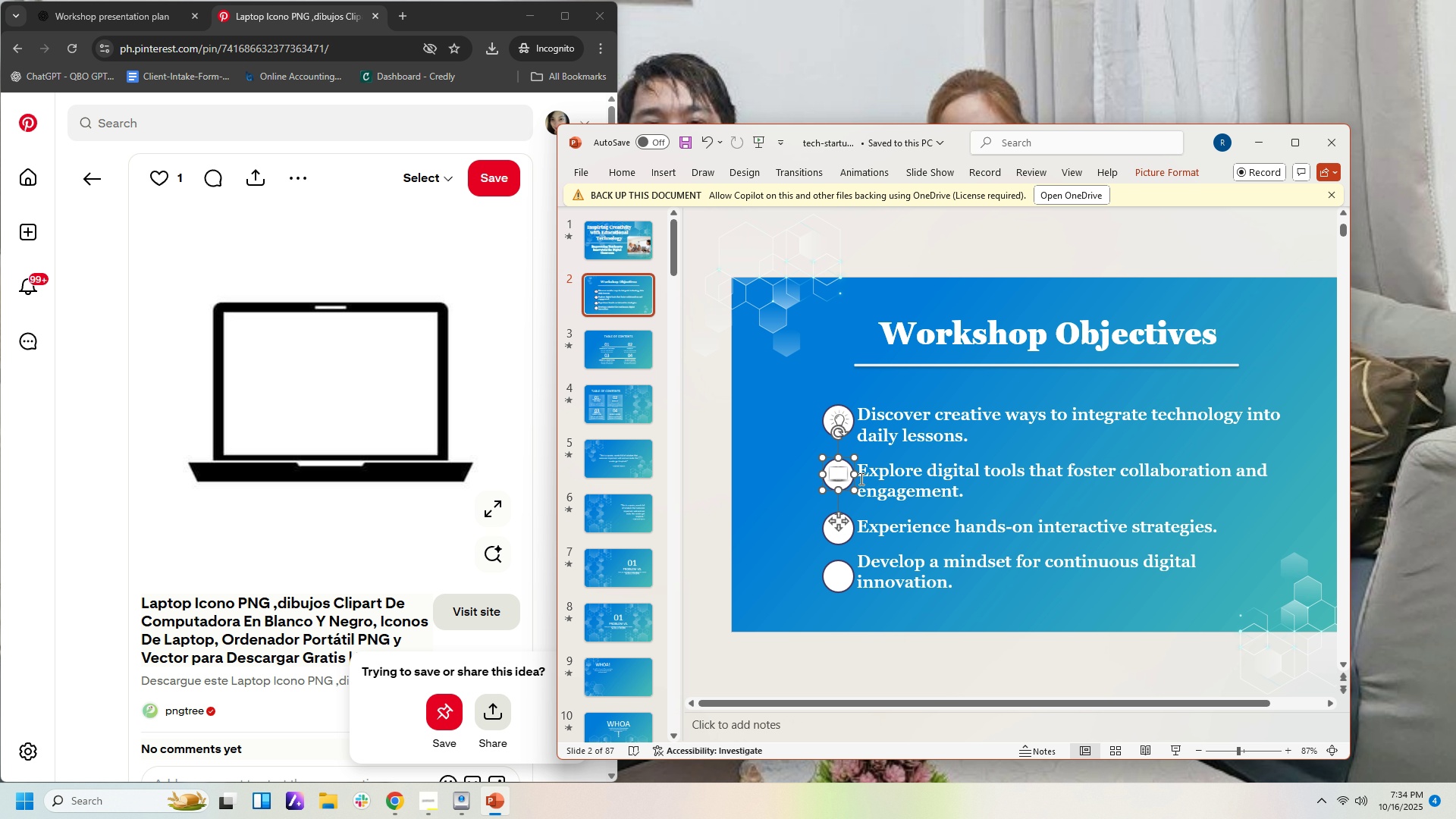 
left_click_drag(start_coordinate=[856, 489], to_coordinate=[864, 496])
 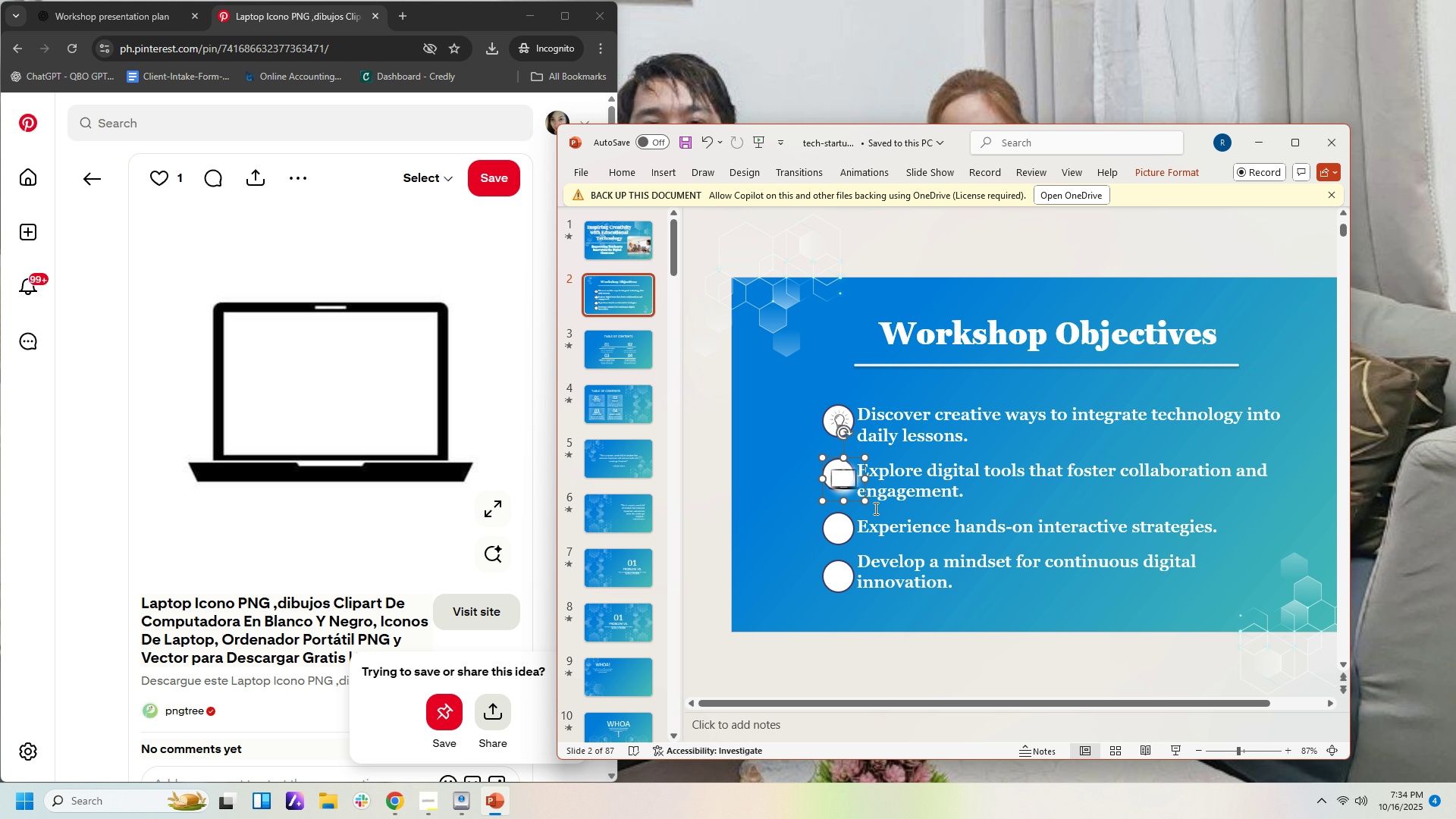 
left_click([928, 667])
 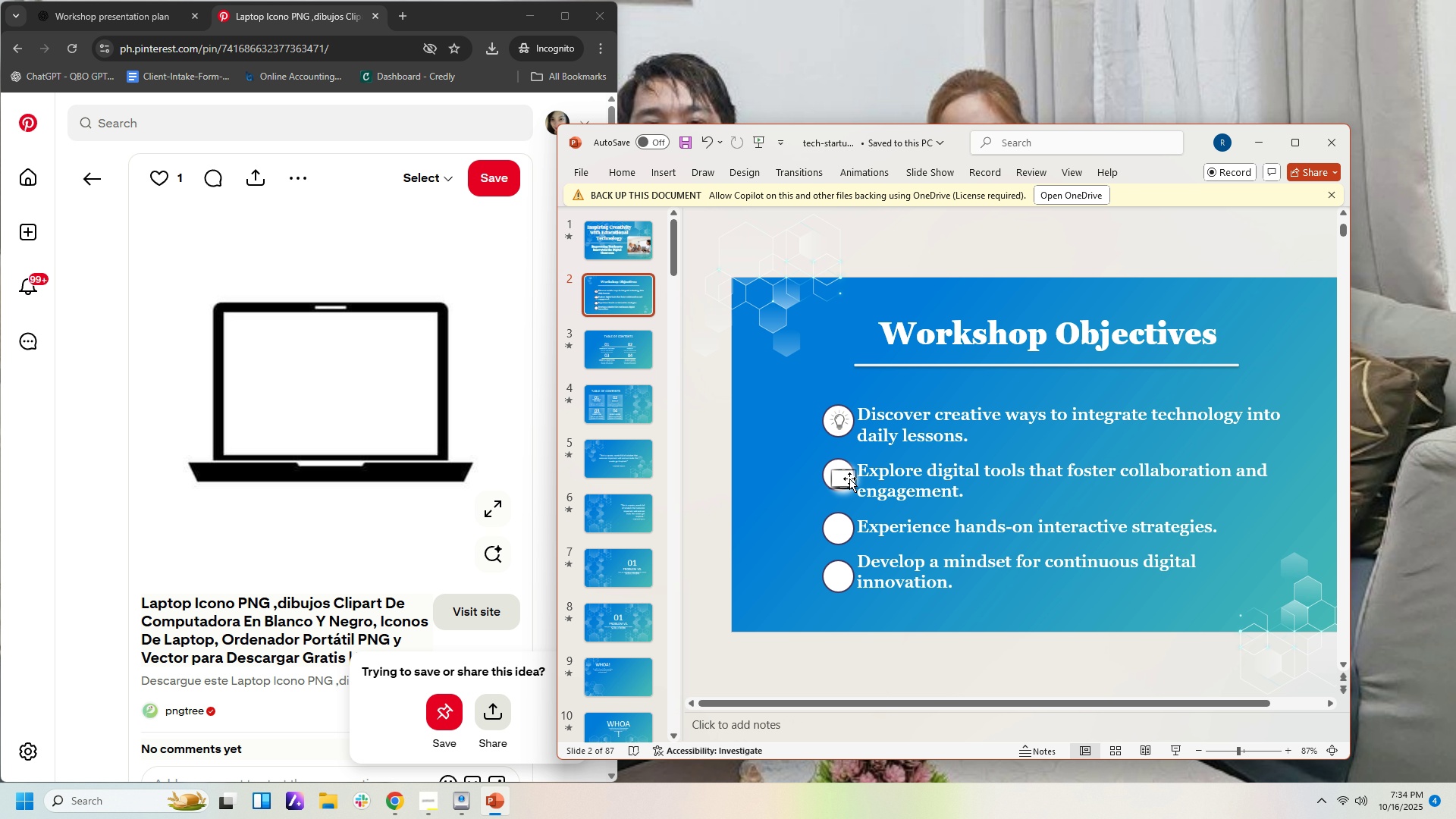 
left_click([849, 479])
 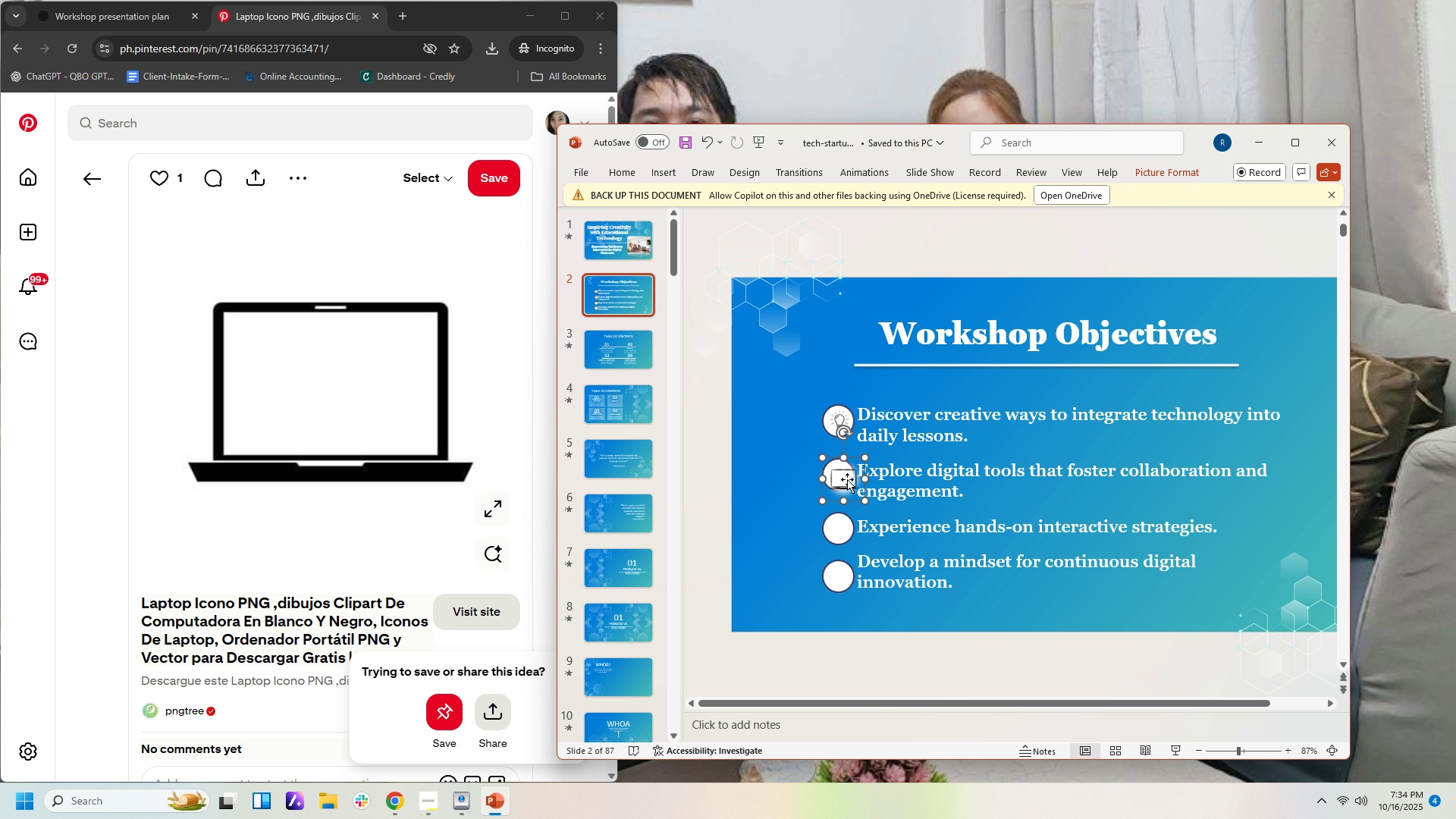 
left_click_drag(start_coordinate=[847, 479], to_coordinate=[843, 476])
 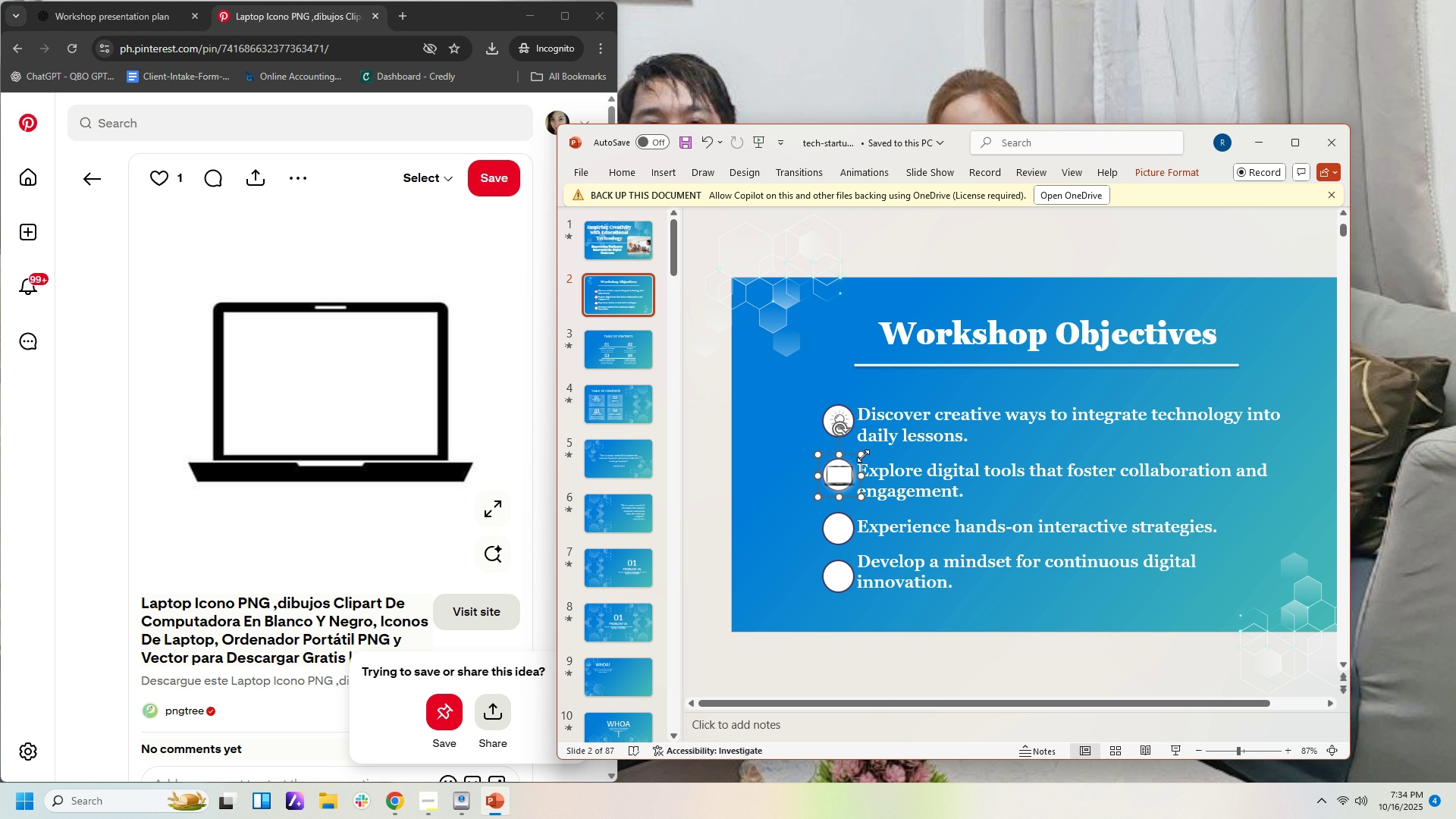 
left_click_drag(start_coordinate=[862, 453], to_coordinate=[853, 464])
 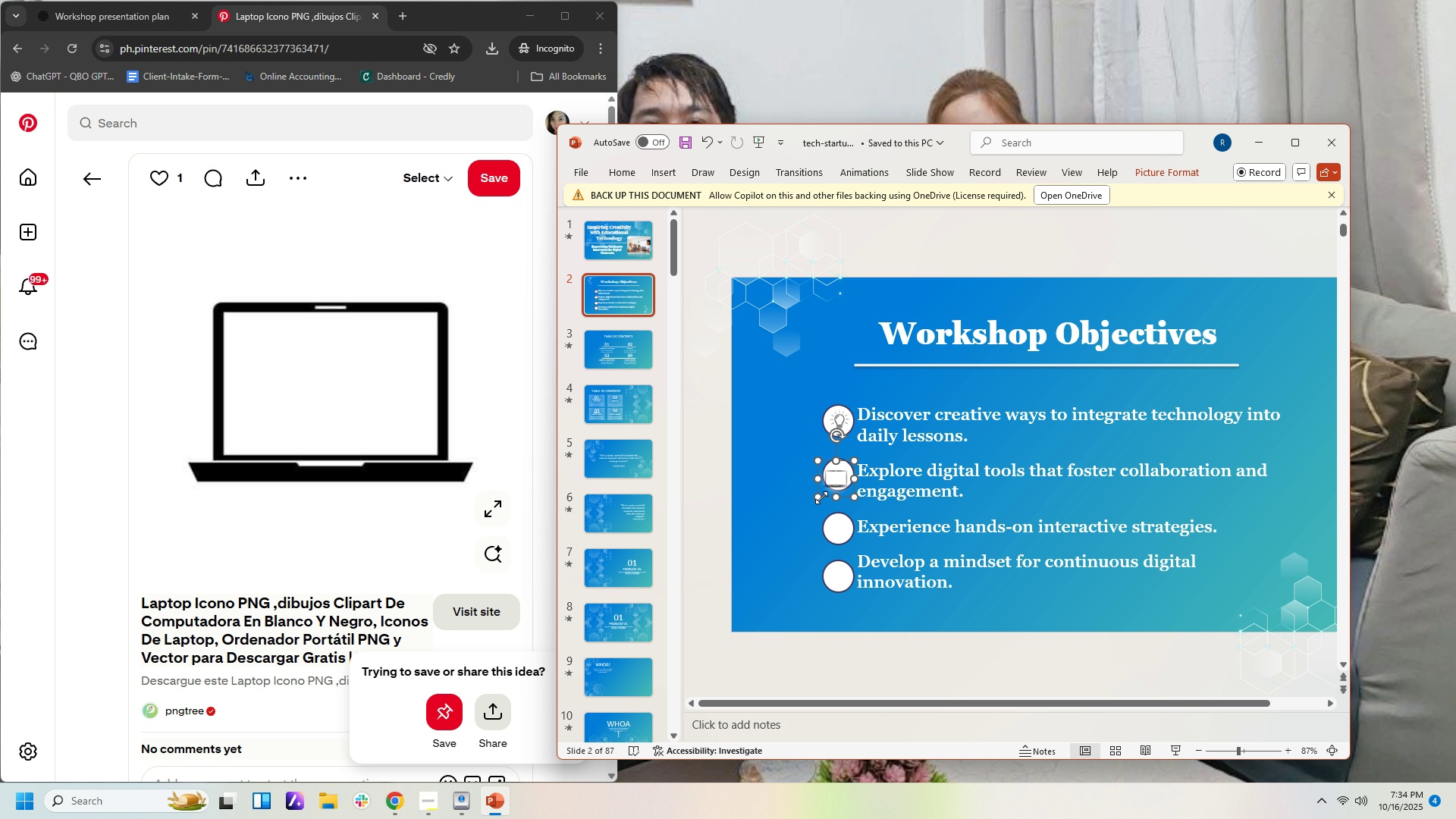 
left_click_drag(start_coordinate=[821, 497], to_coordinate=[827, 491])
 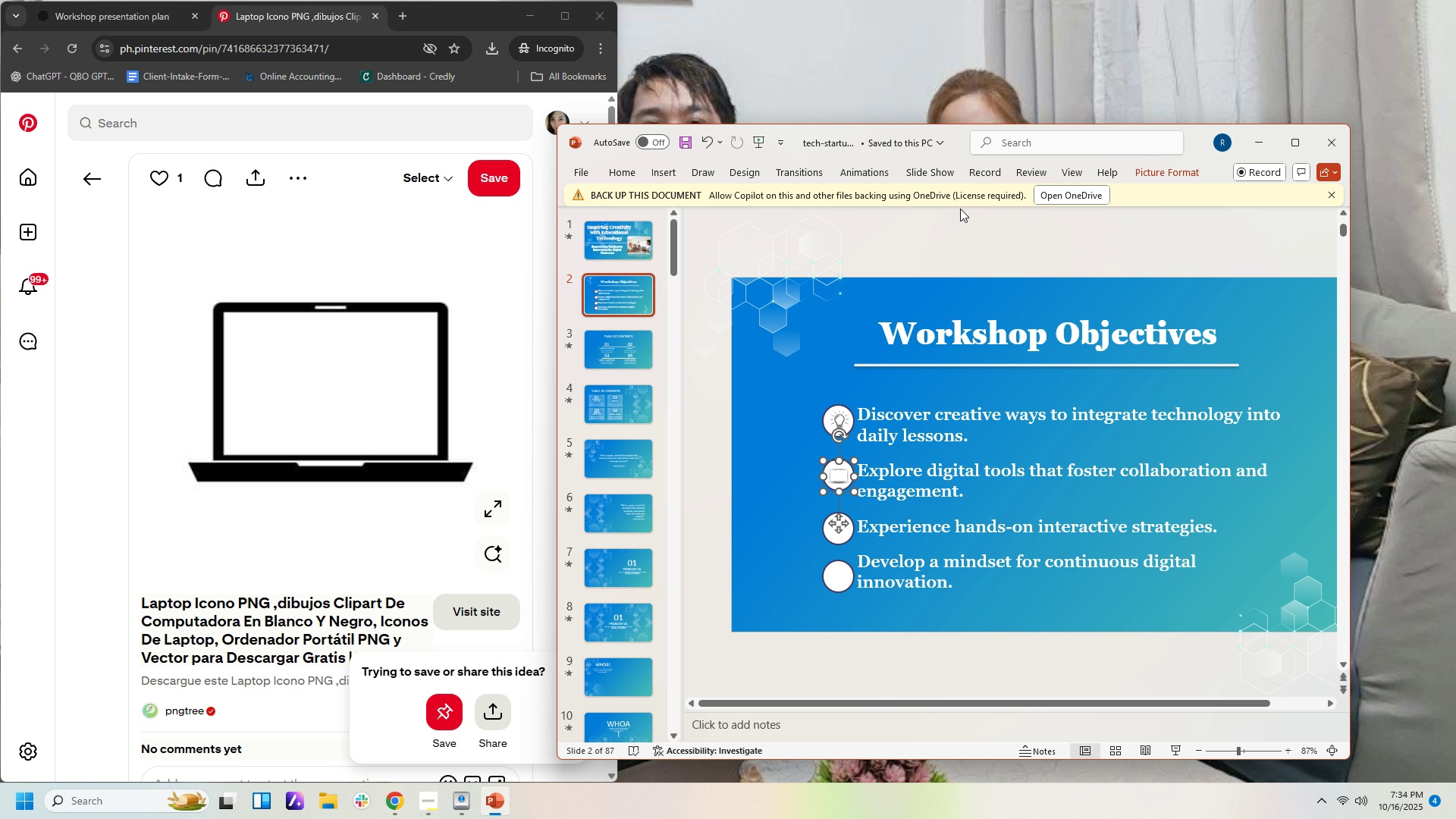 
left_click([1174, 179])
 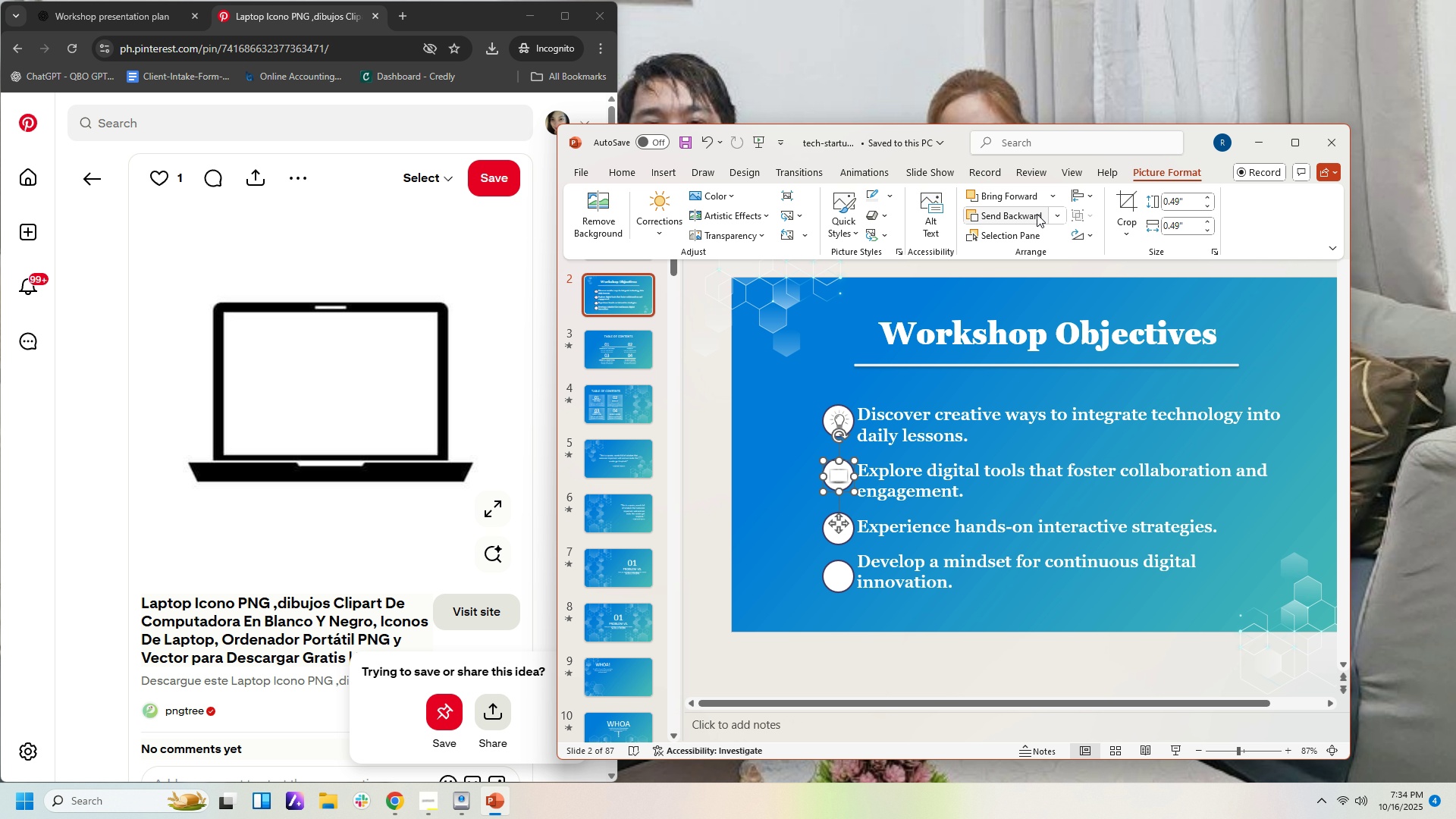 
wait(5.59)
 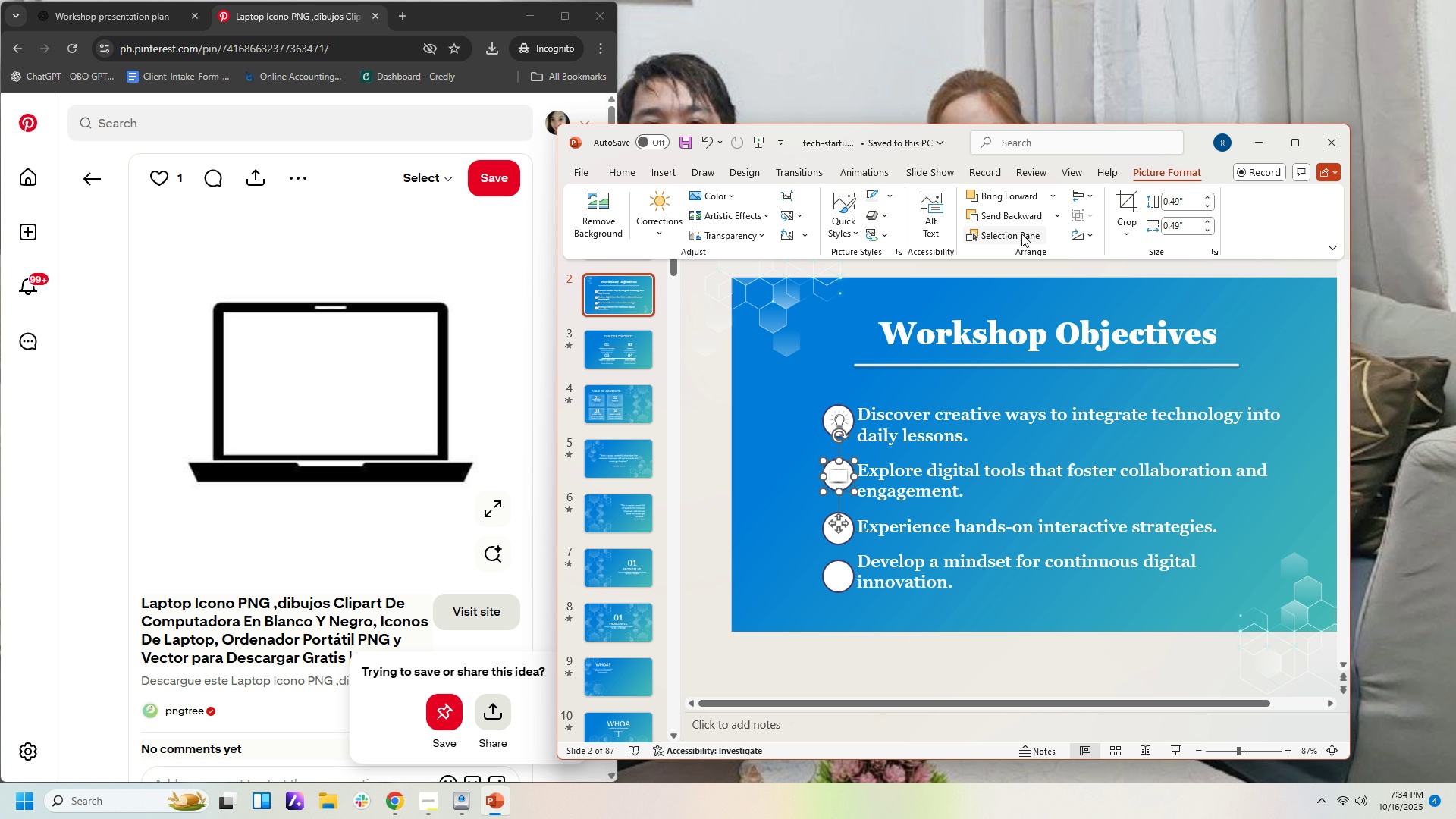 
left_click([845, 221])
 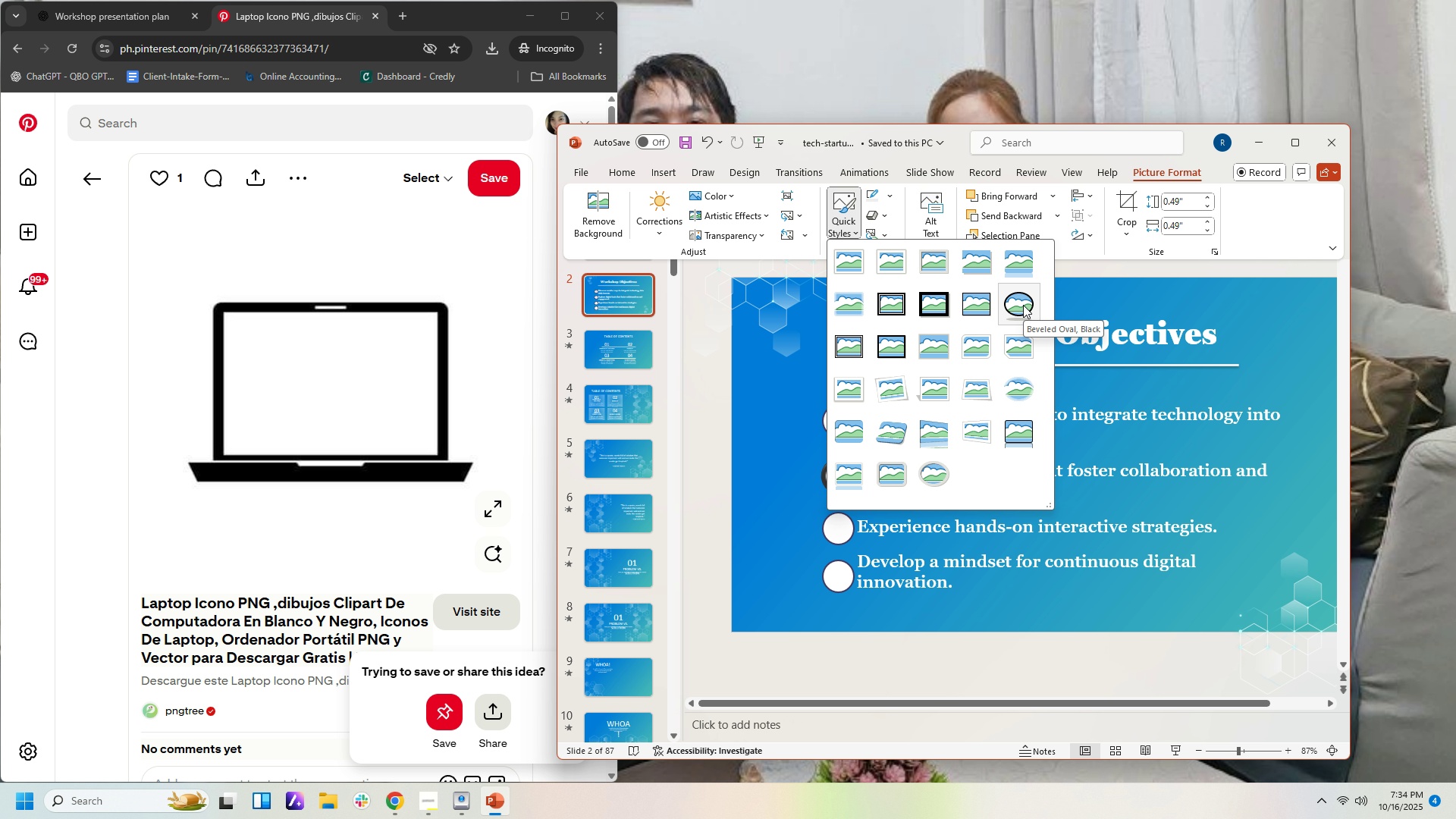 
wait(5.27)
 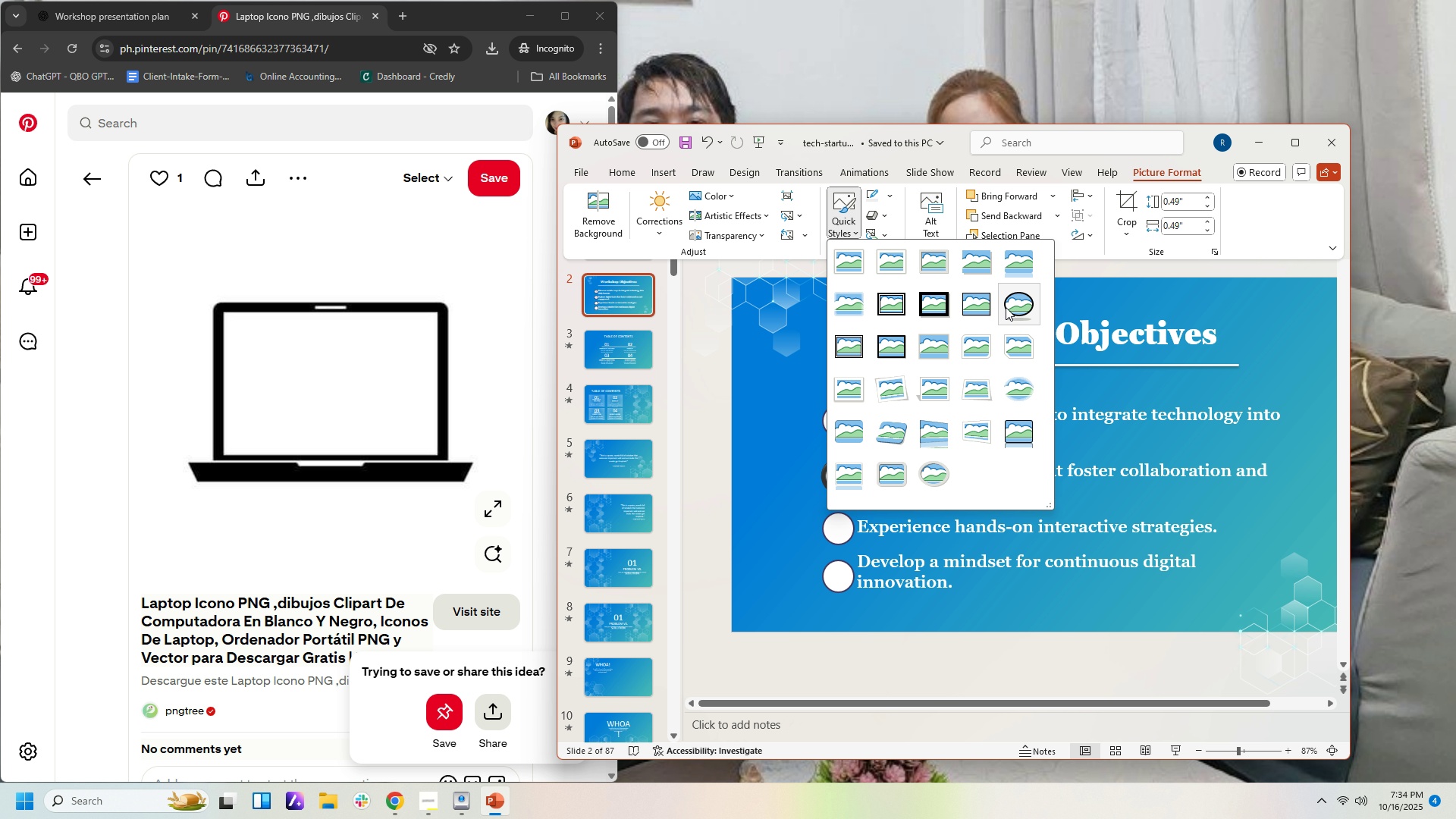 
left_click([1023, 305])
 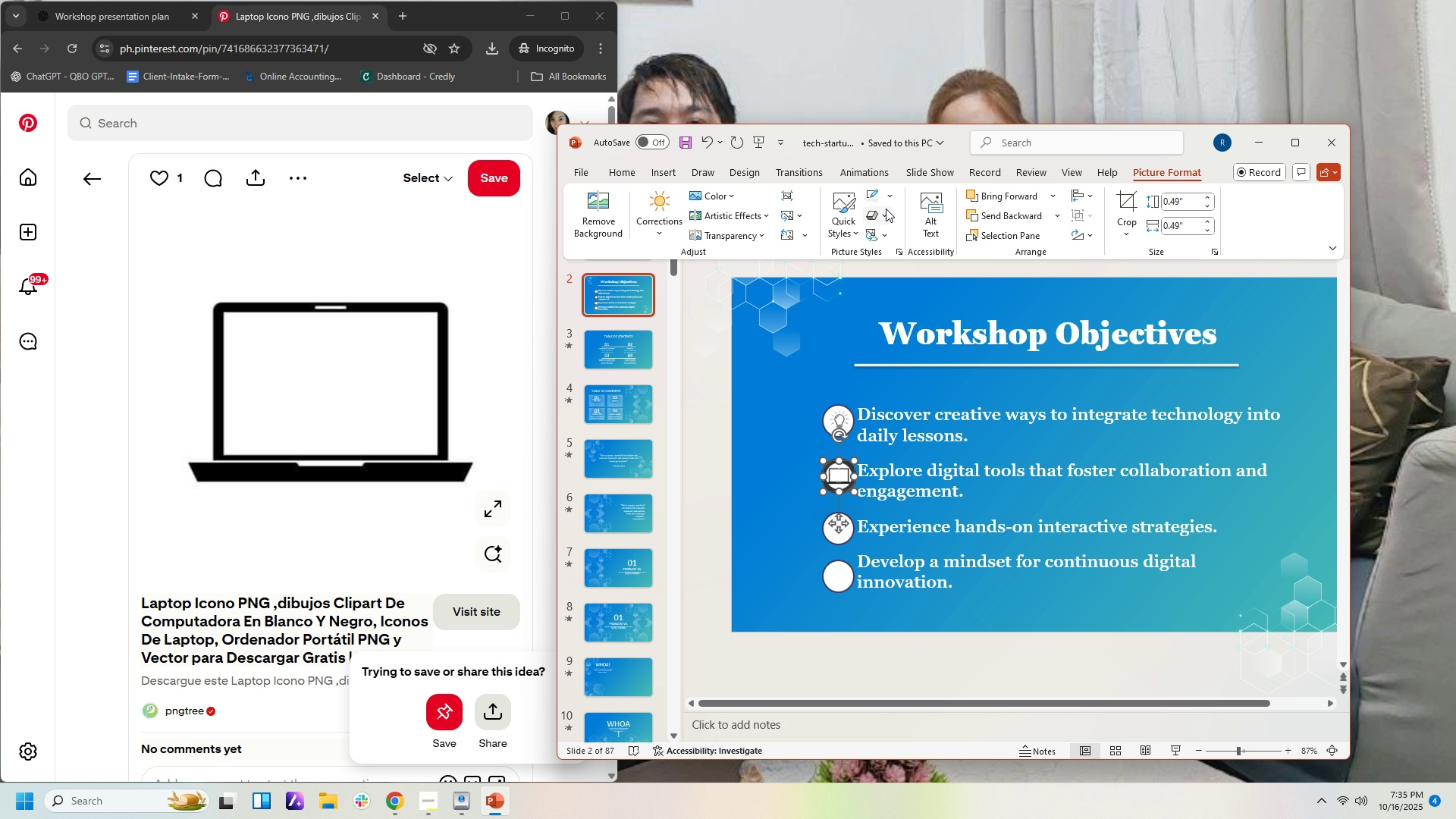 
left_click([886, 197])
 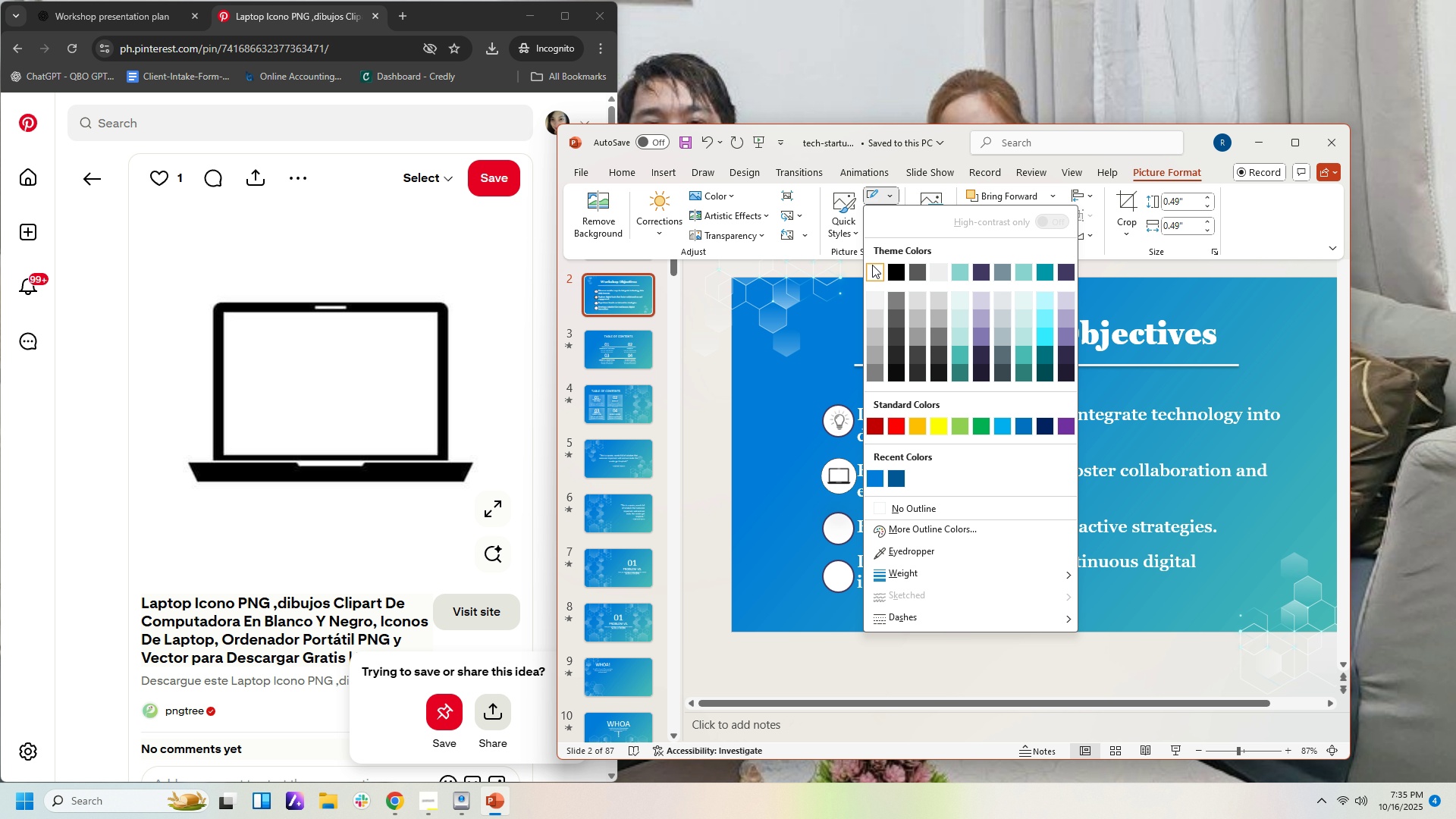 
wait(5.82)
 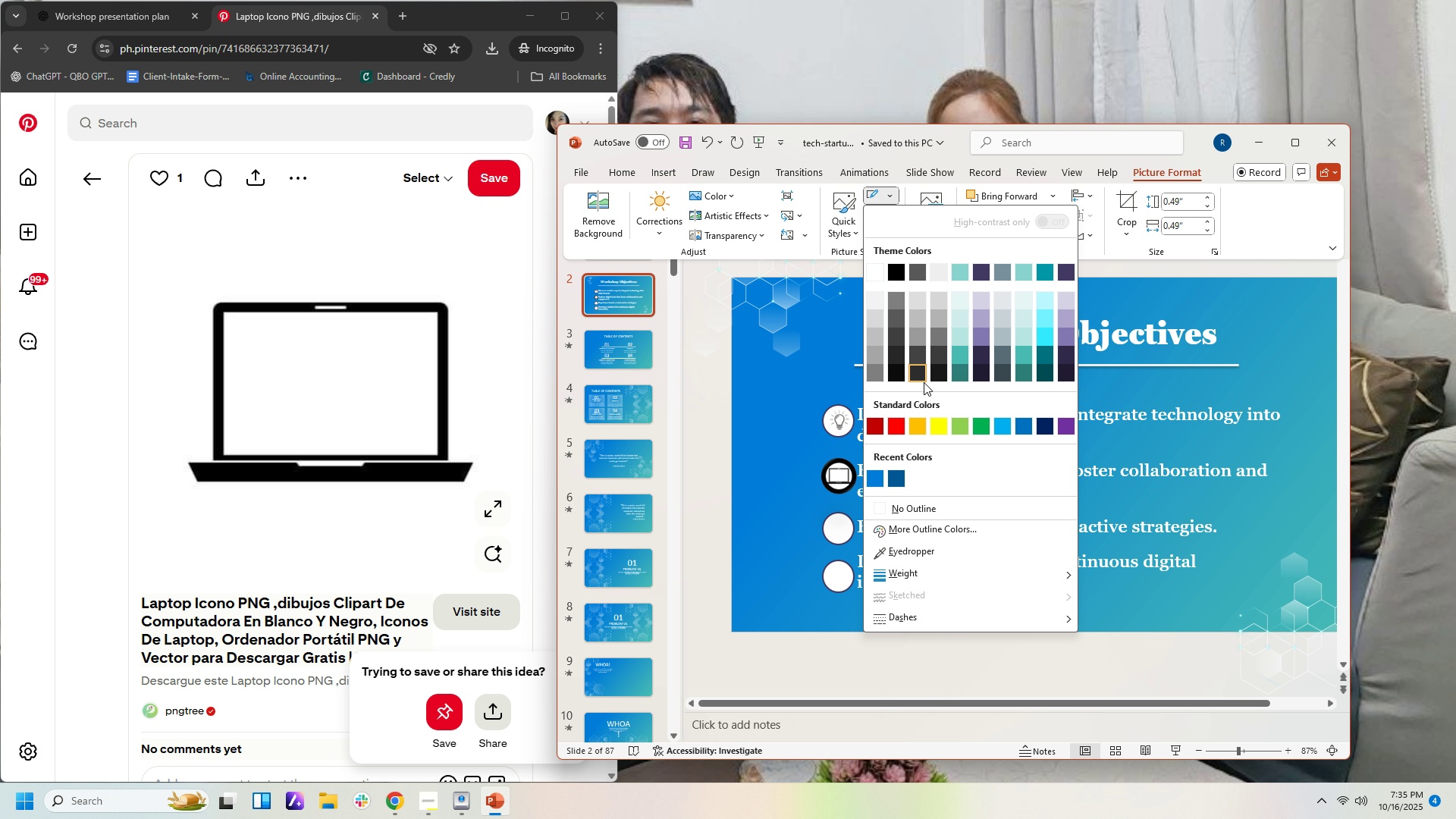 
left_click([912, 507])
 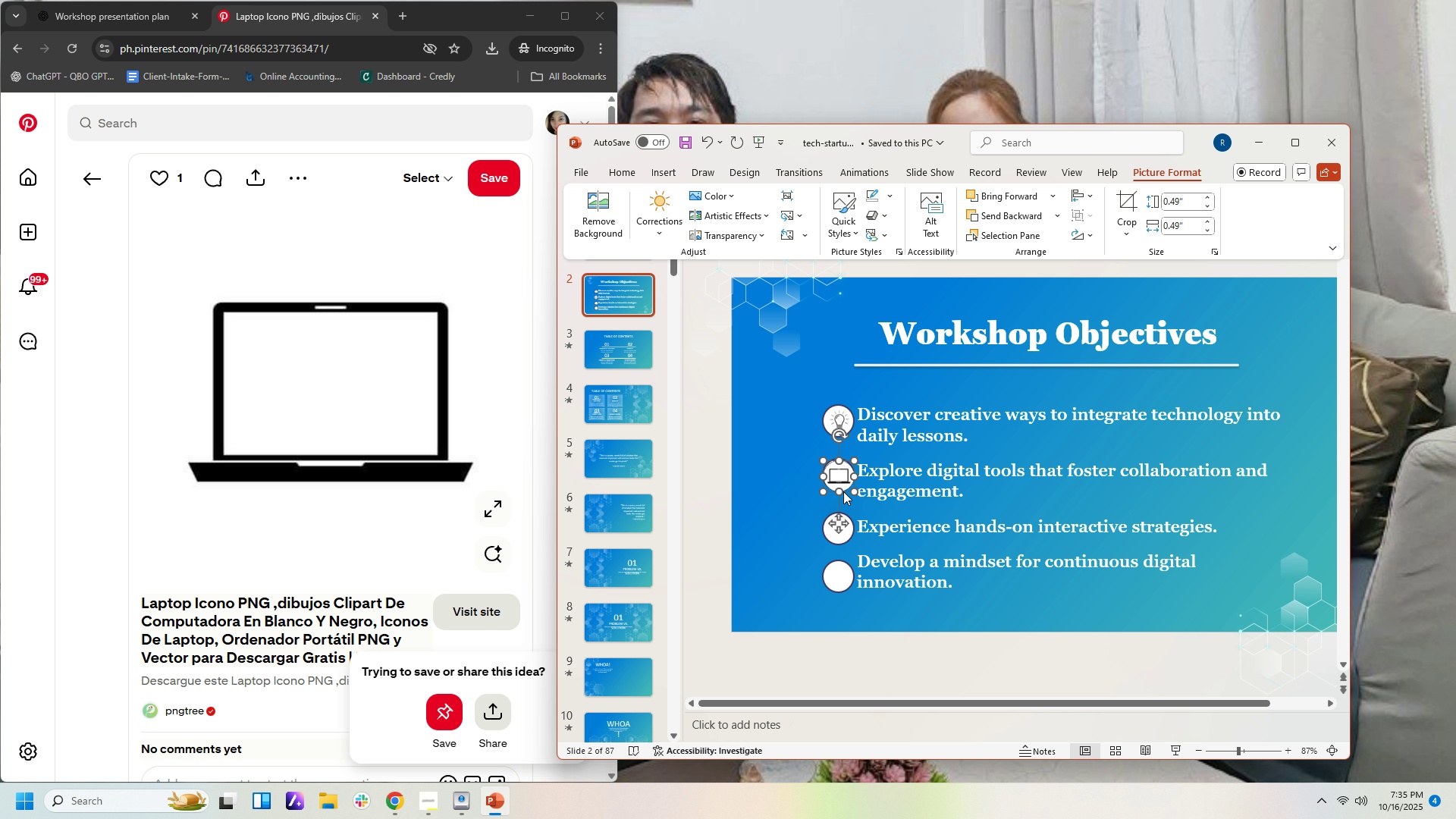 
left_click([798, 510])
 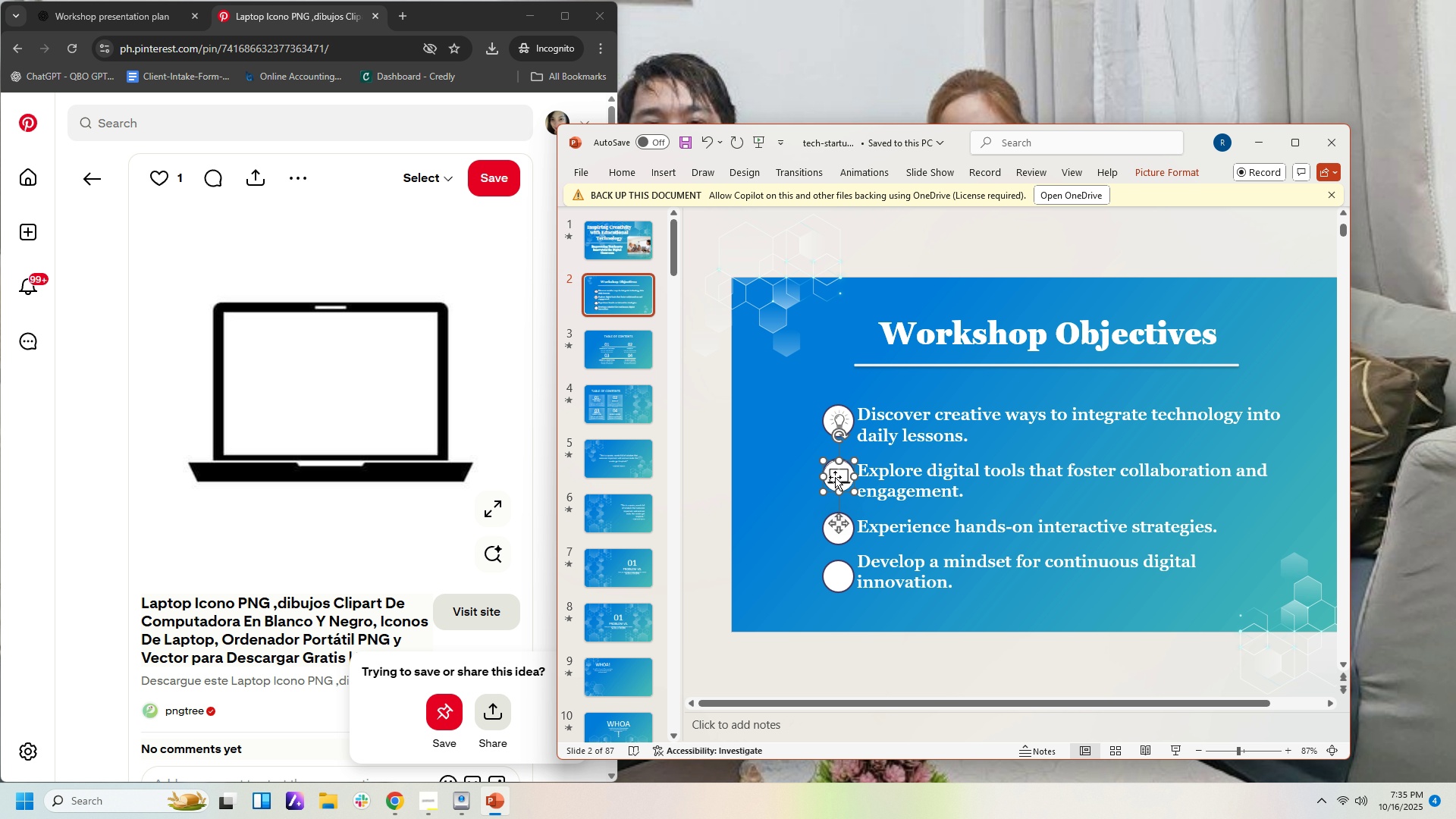 
left_click([835, 477])
 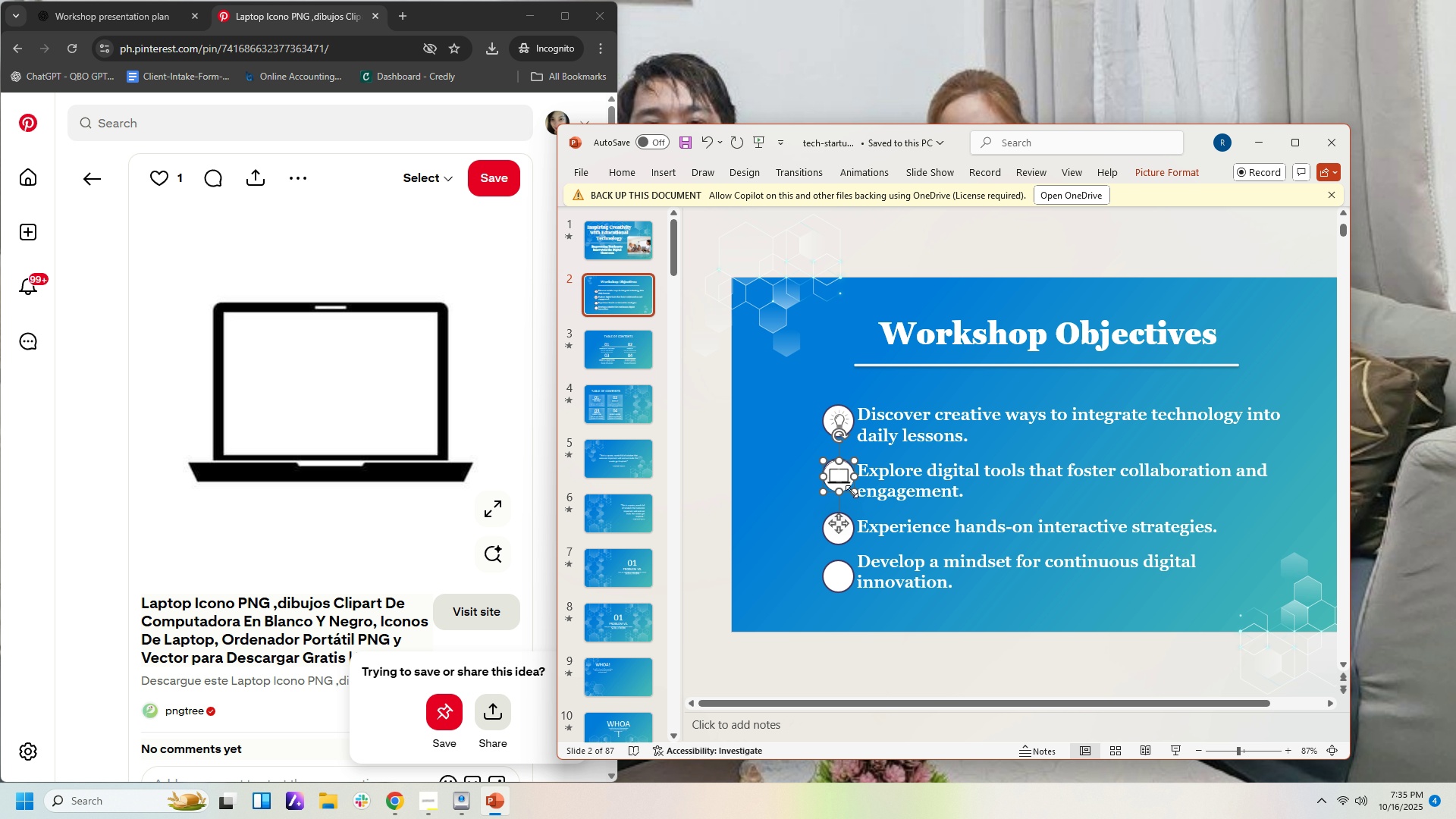 
left_click_drag(start_coordinate=[852, 491], to_coordinate=[848, 485])
 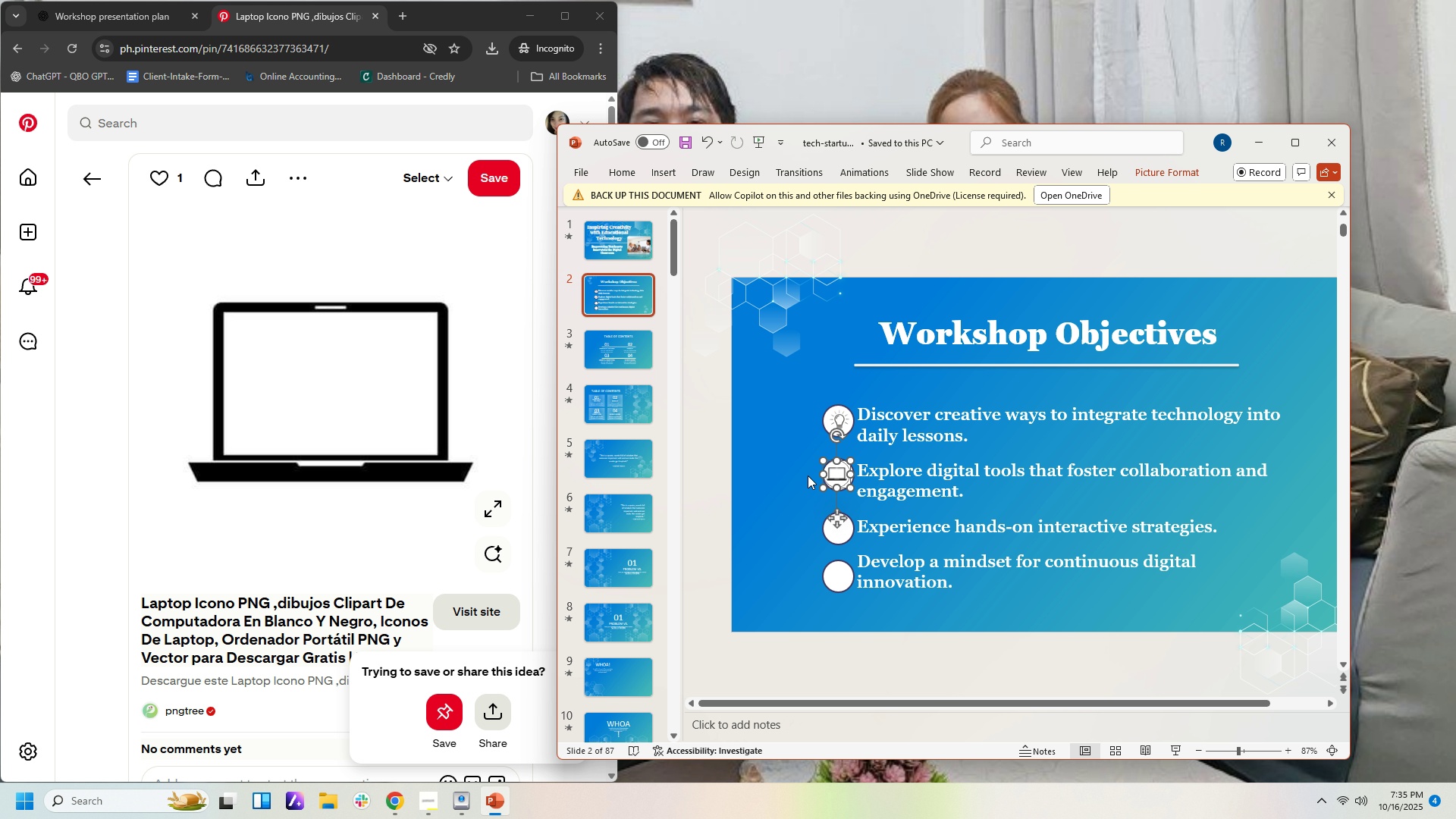 
key(ArrowRight)
 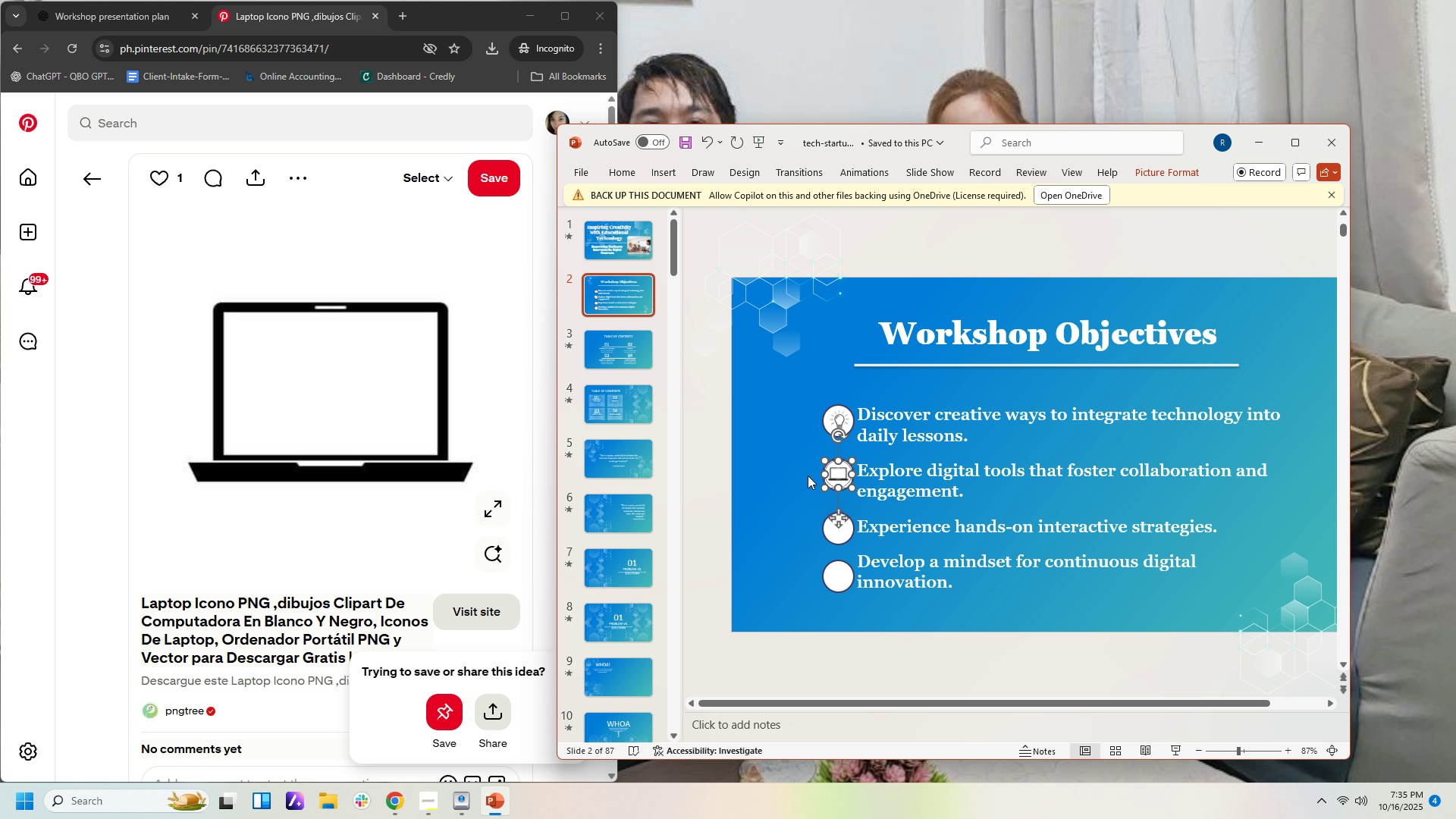 
key(ArrowRight)
 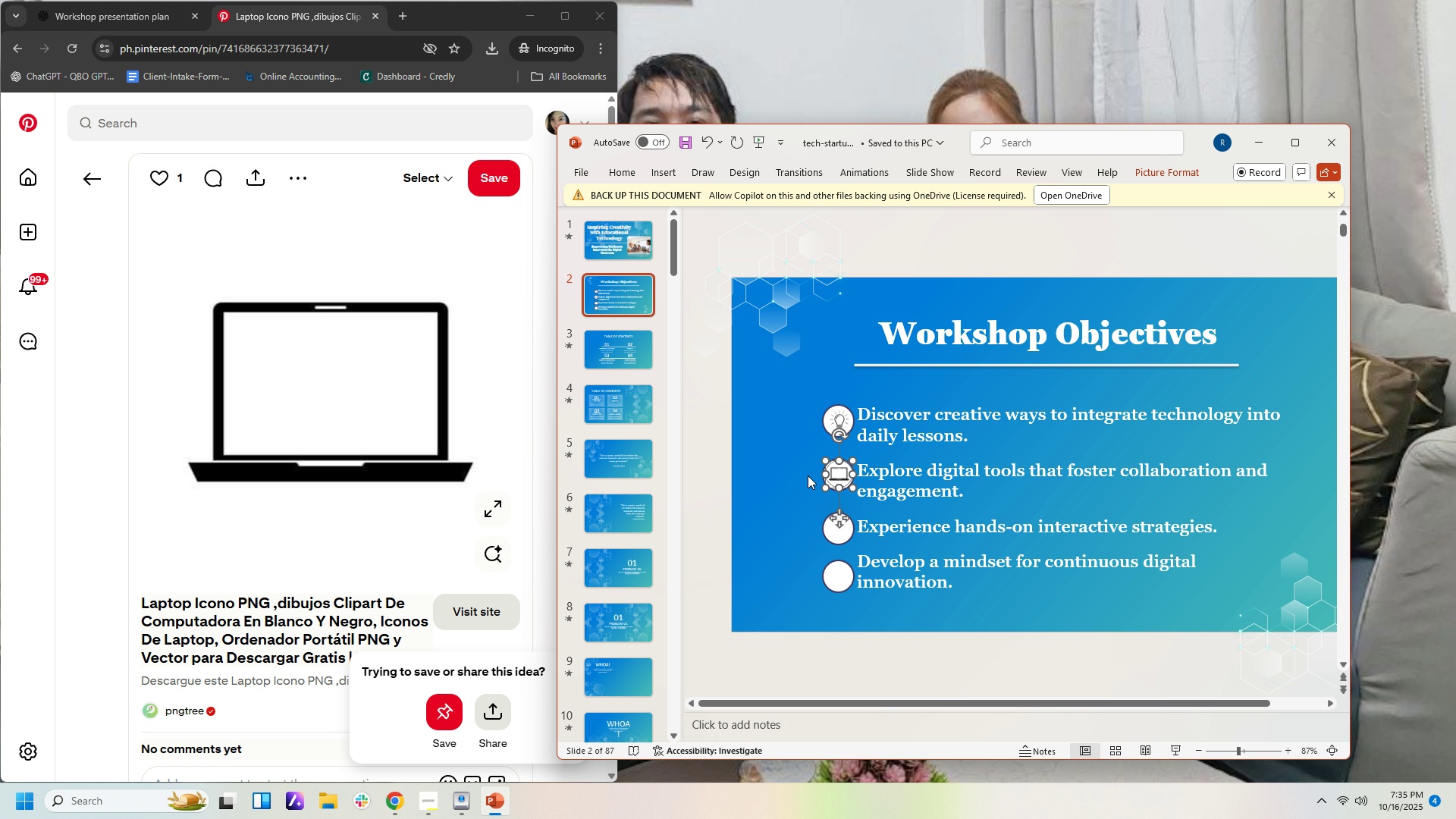 
key(ArrowRight)
 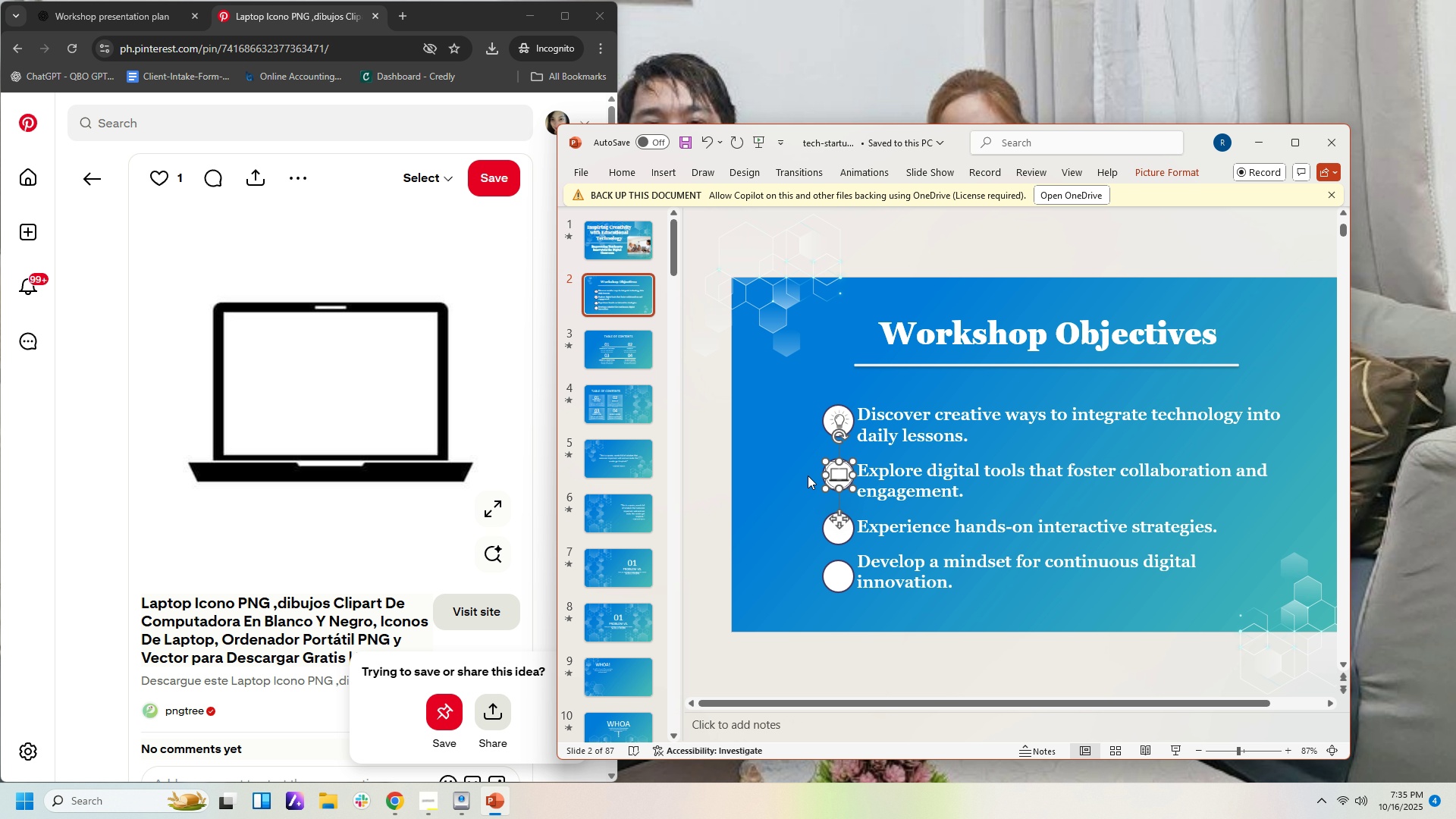 
key(ArrowDown)
 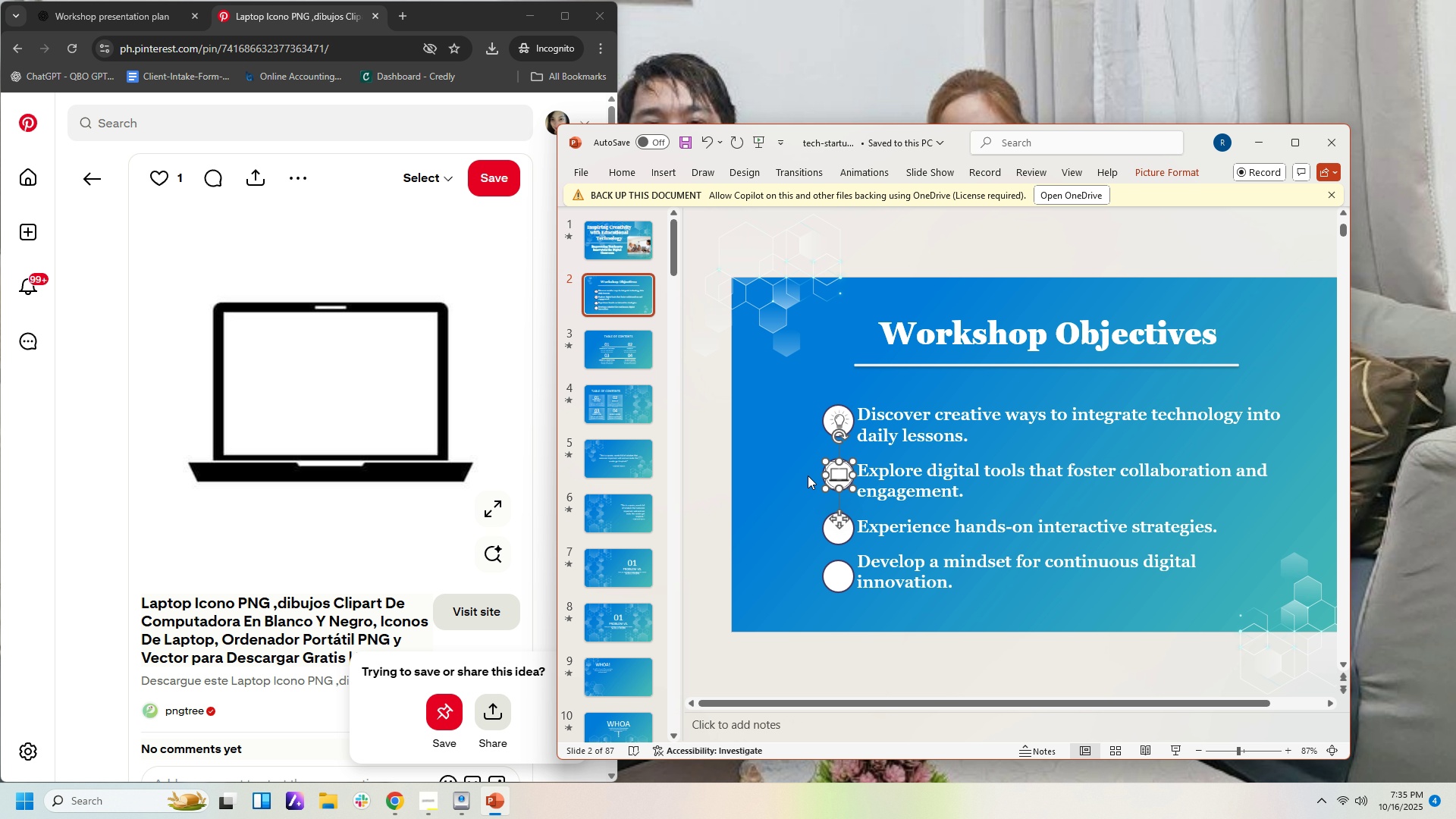 
key(ArrowLeft)
 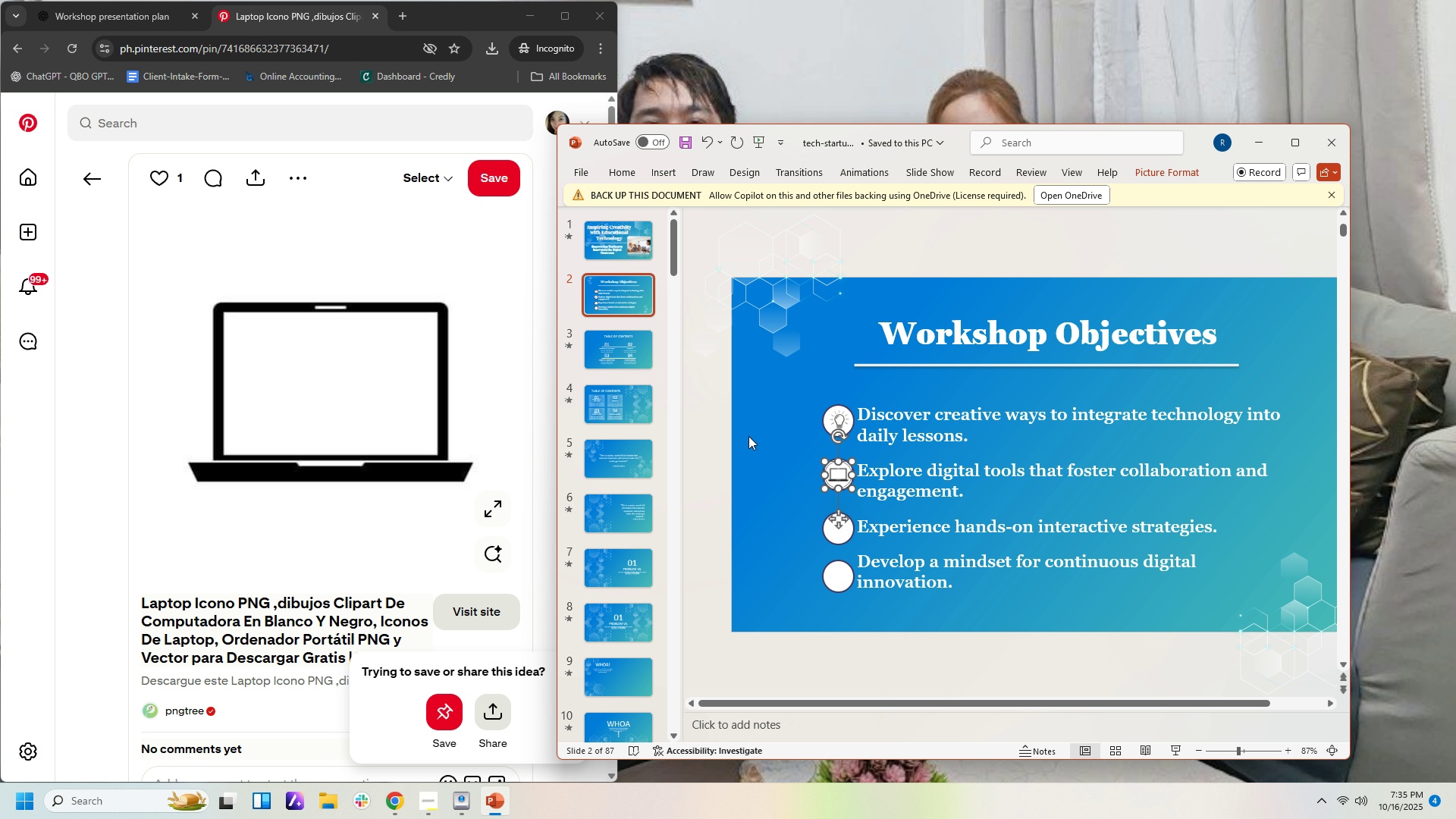 
left_click([773, 455])
 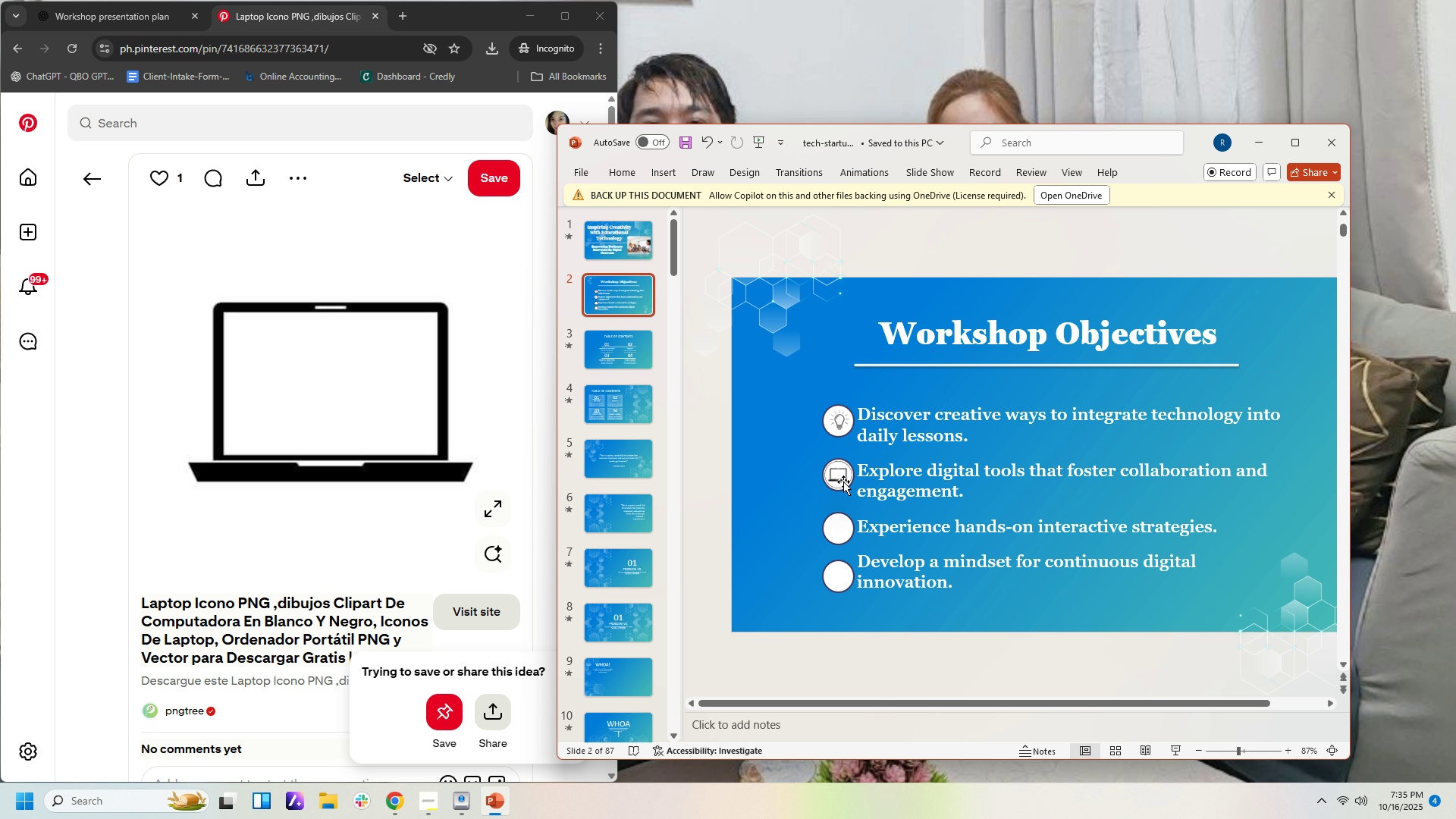 
left_click([843, 482])
 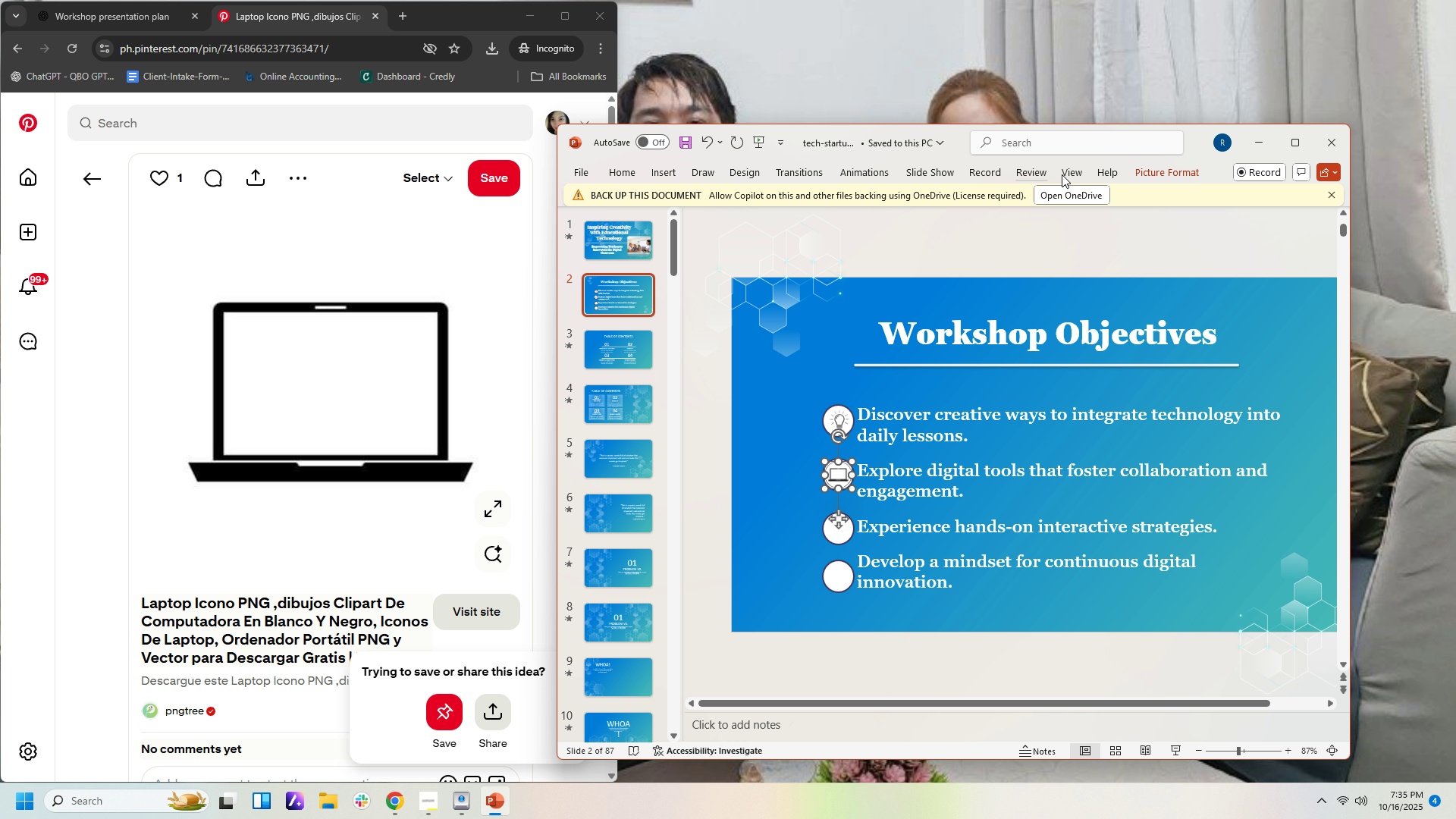 
left_click([1145, 175])
 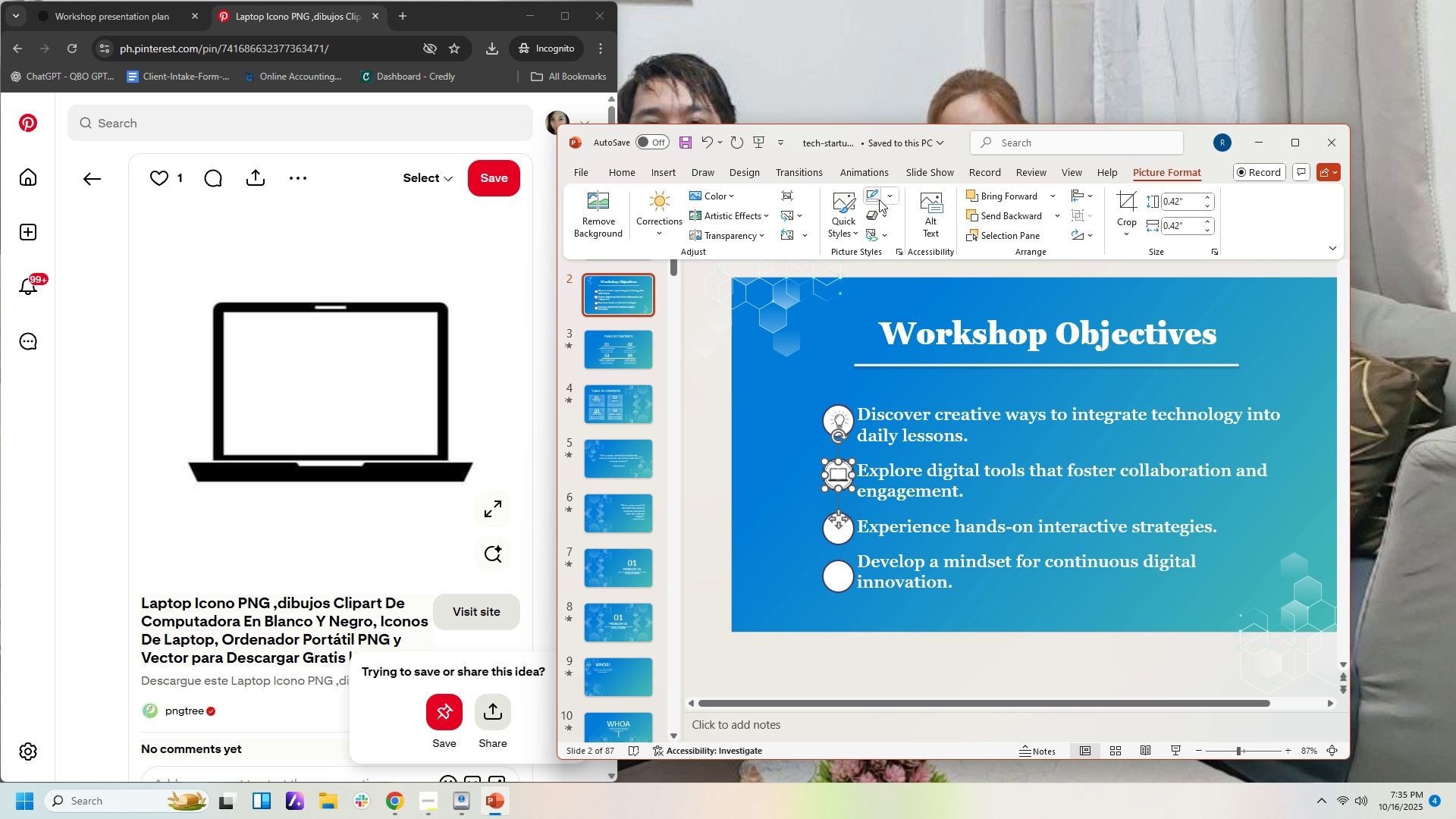 
left_click([877, 199])
 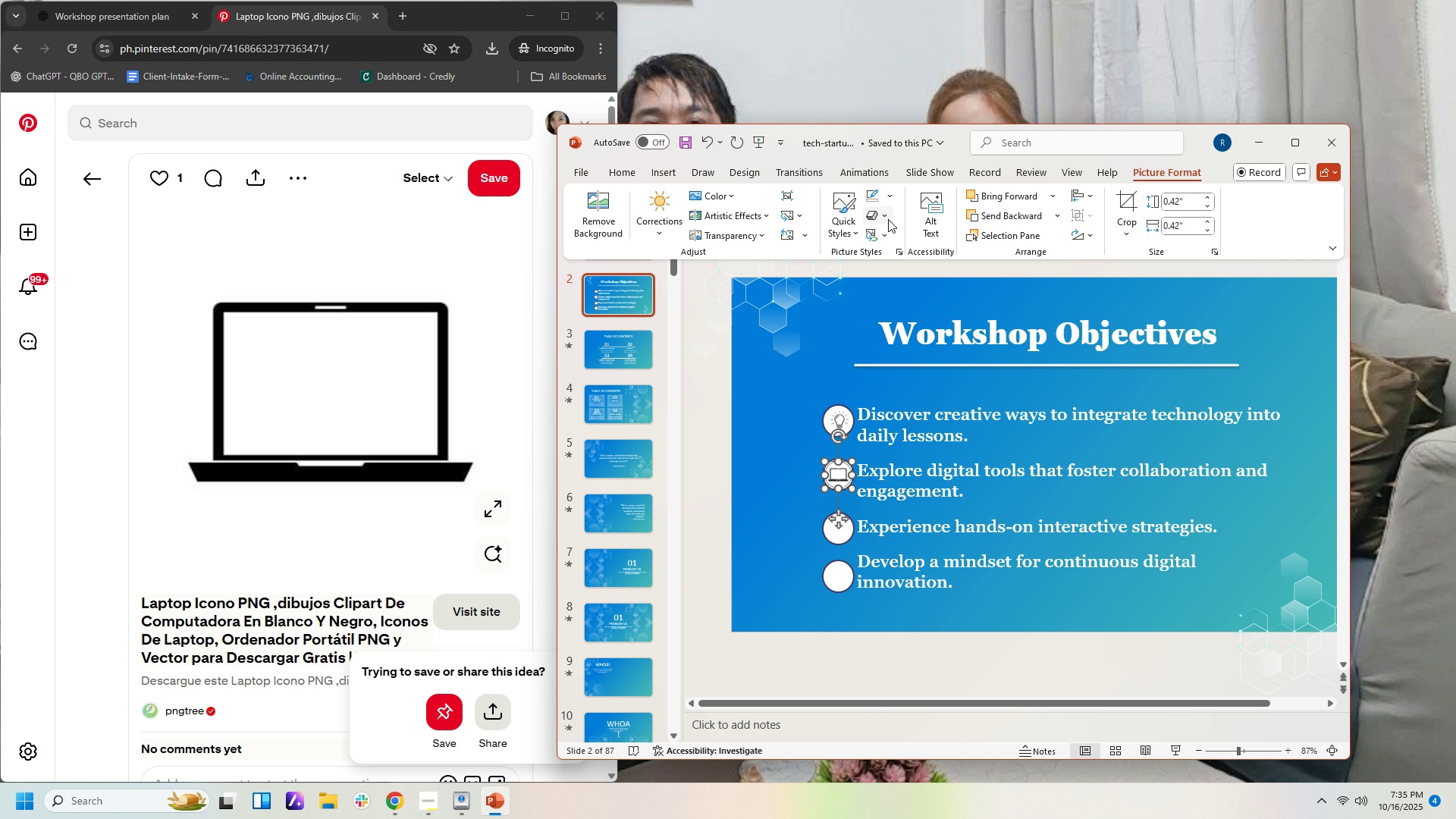 
left_click([888, 219])
 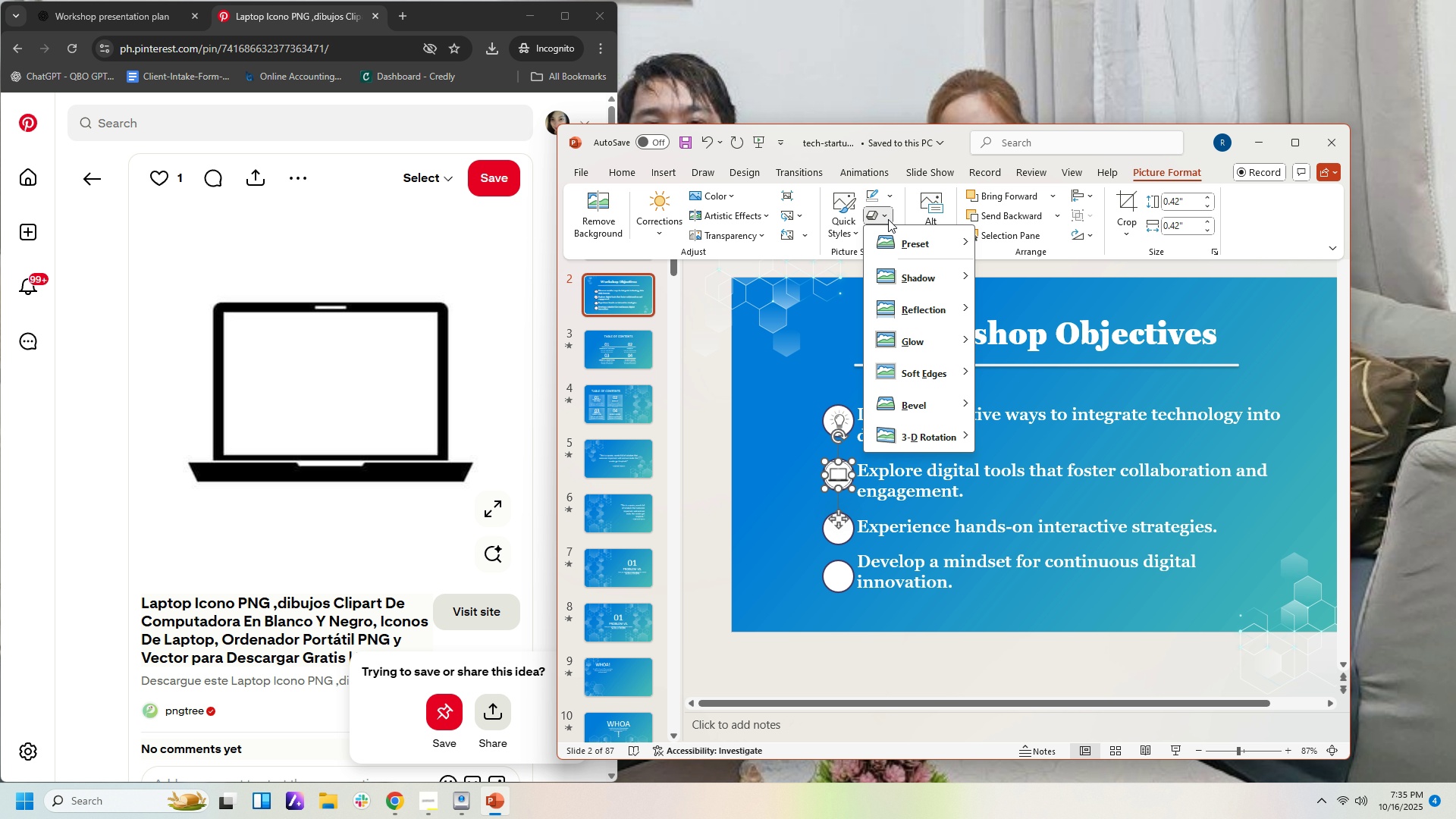 
left_click([888, 219])
 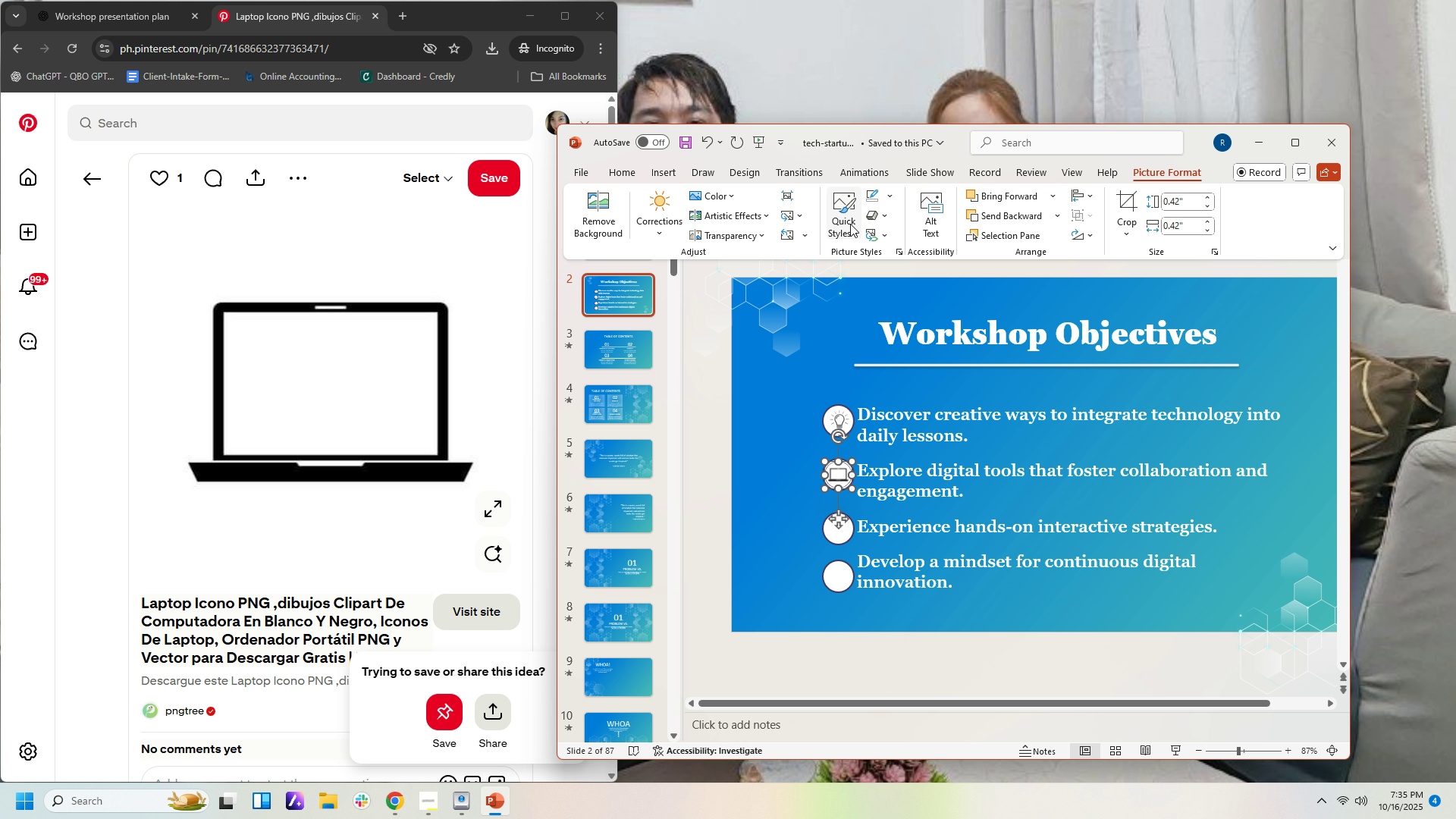 
left_click([850, 224])
 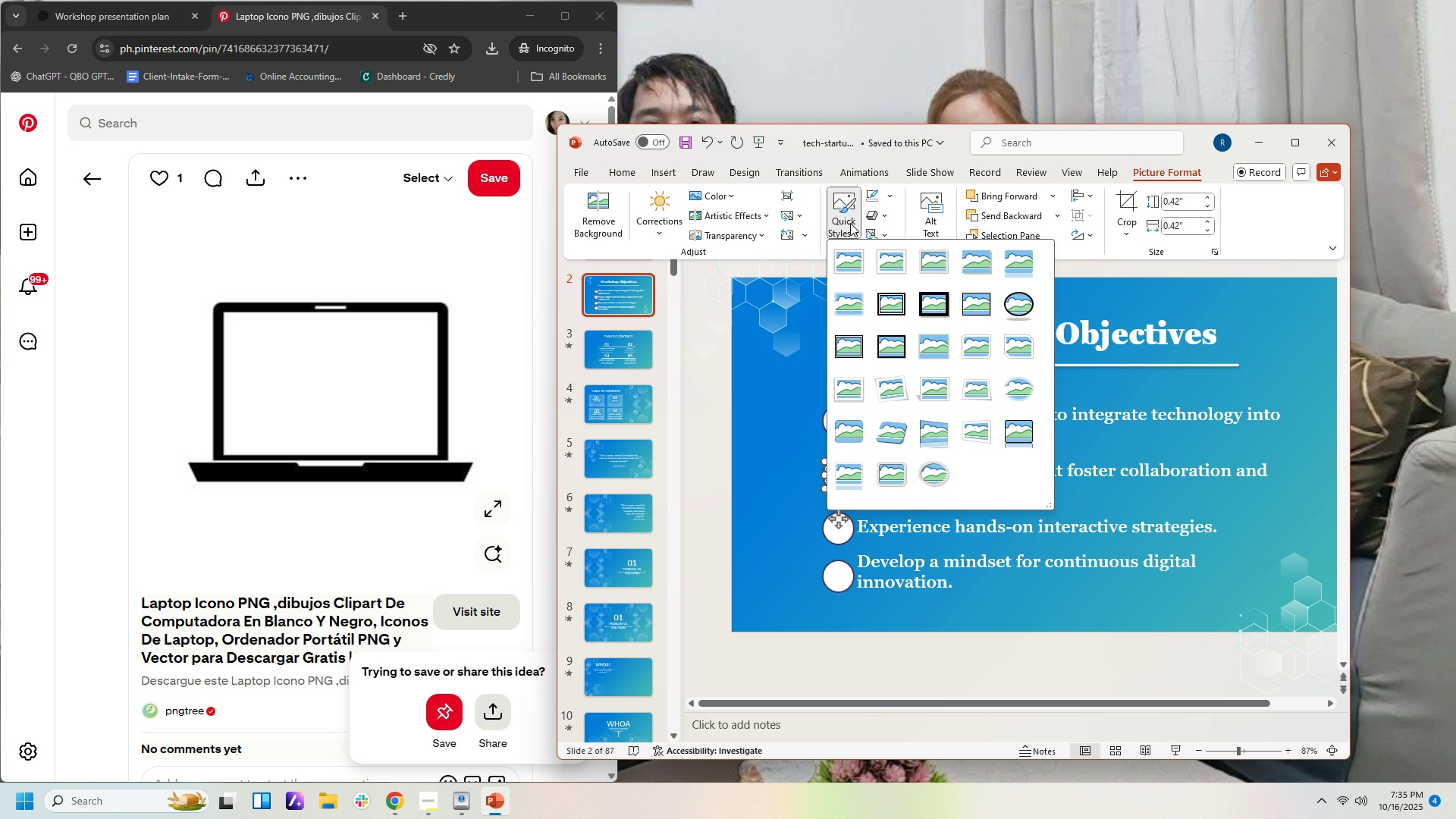 
wait(6.29)
 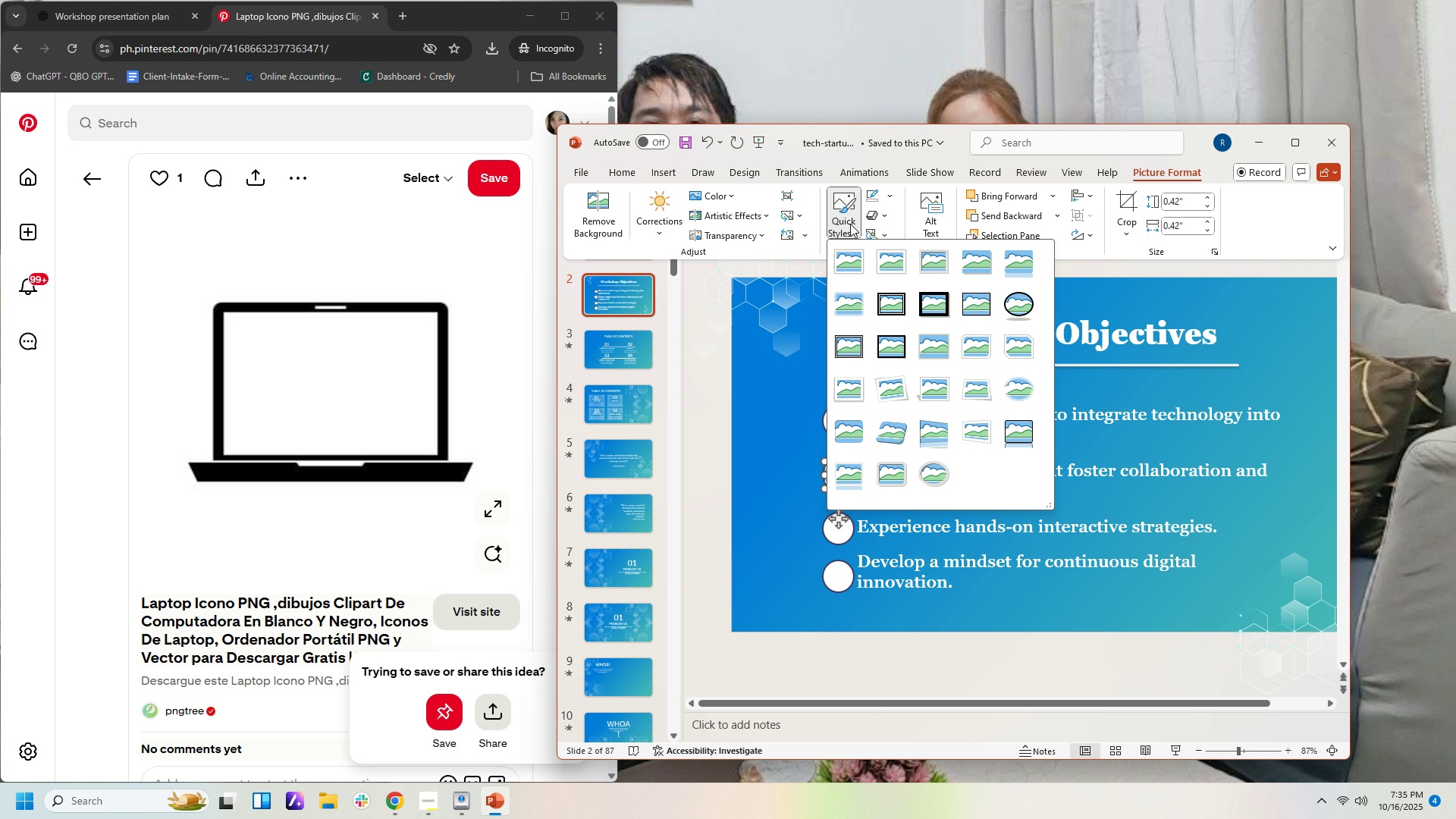 
left_click([850, 223])
 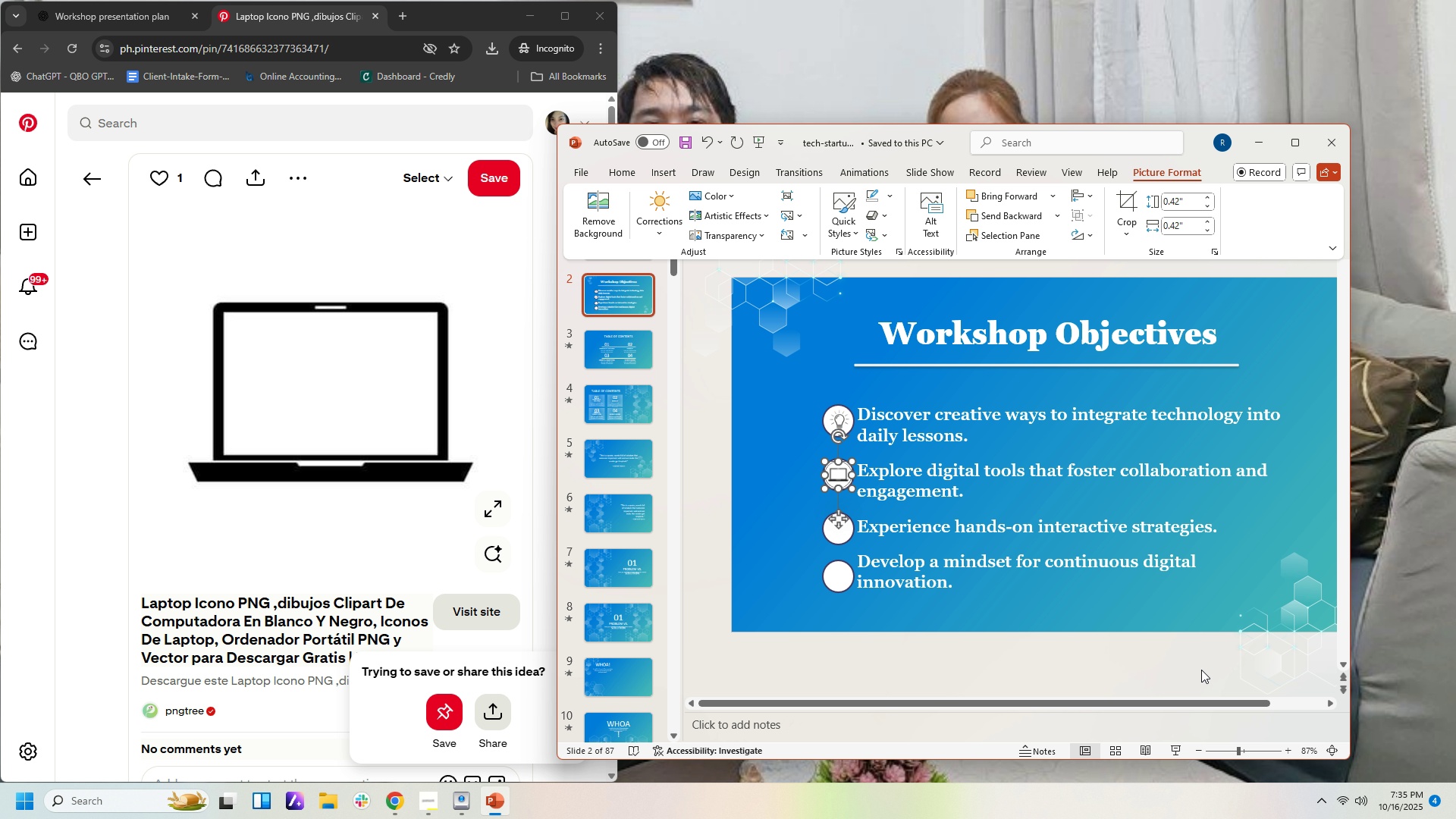 
left_click([1200, 670])
 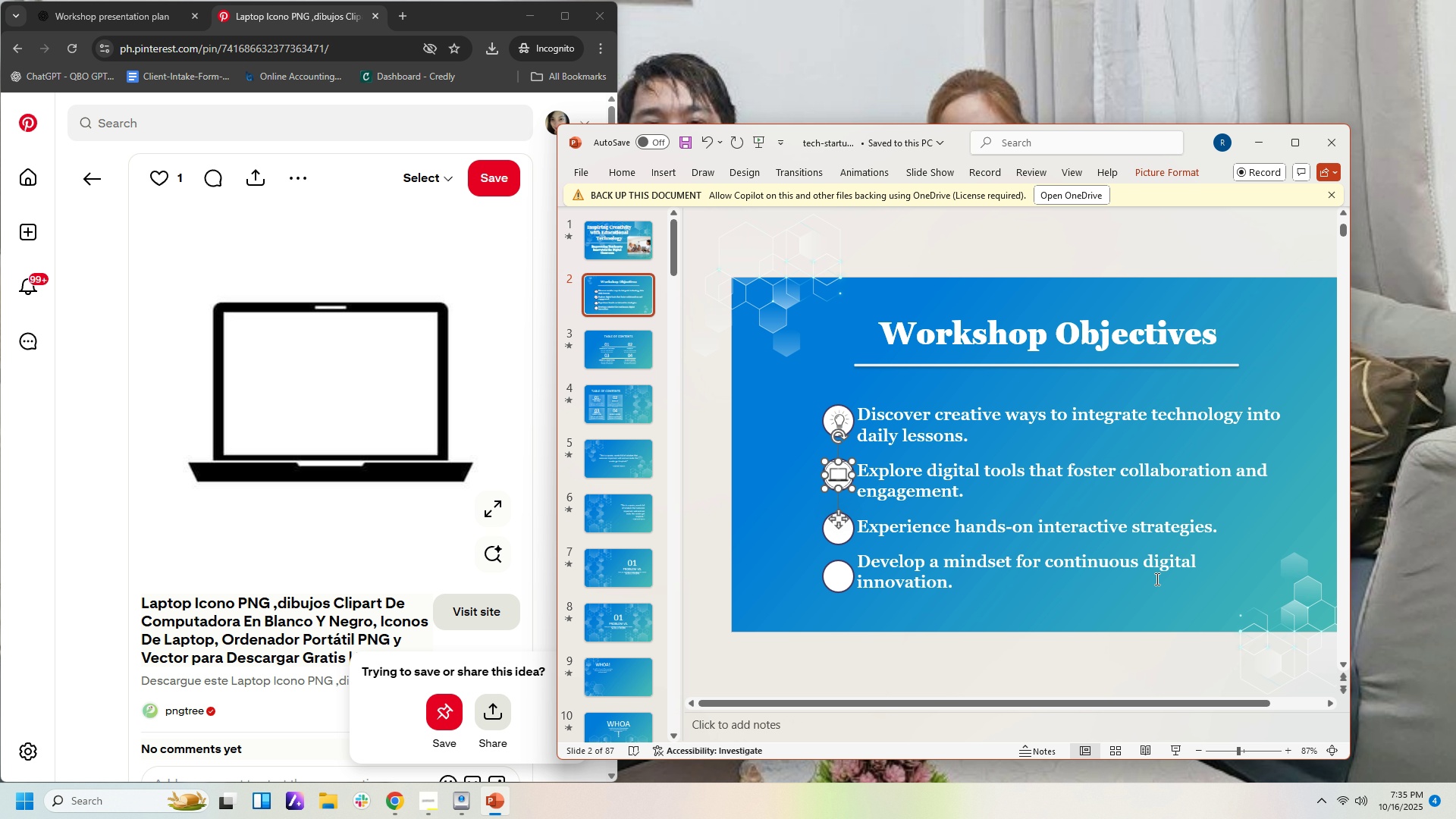 
left_click([1156, 579])
 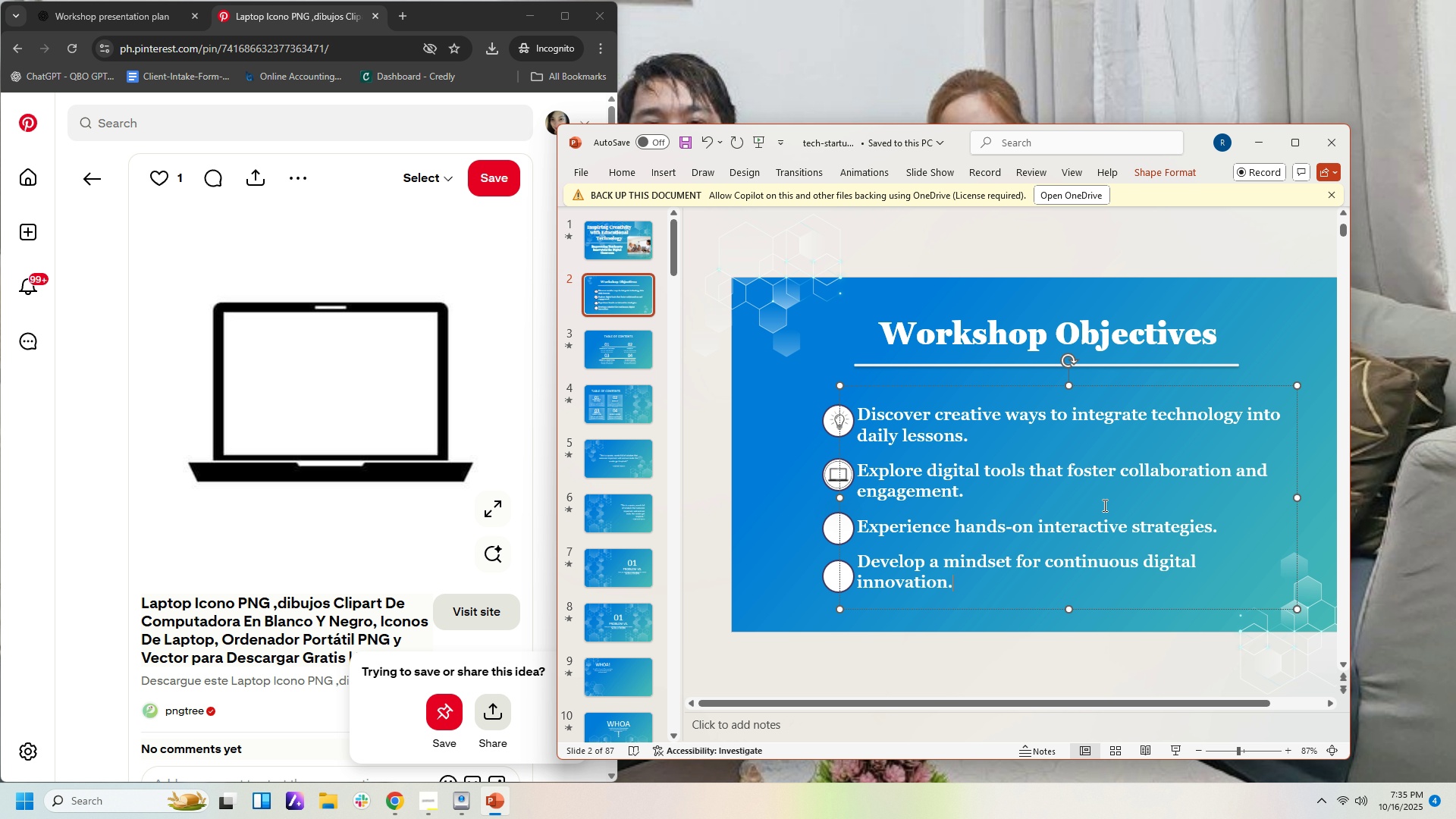 
hold_key(key=ControlLeft, duration=0.87)
scroll: coordinate [1154, 510], scroll_direction: up, amount: 13.0
 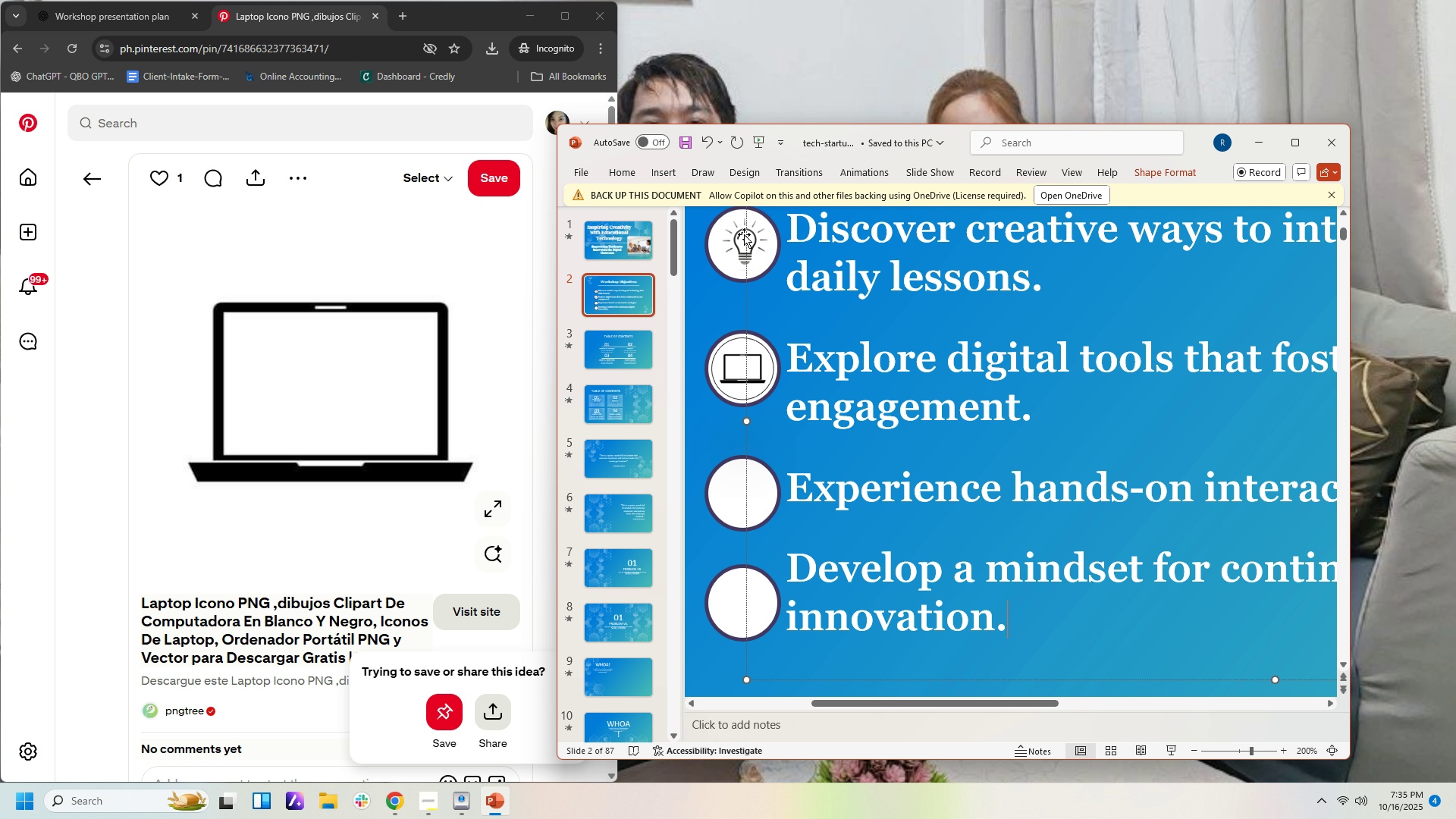 
left_click([745, 235])
 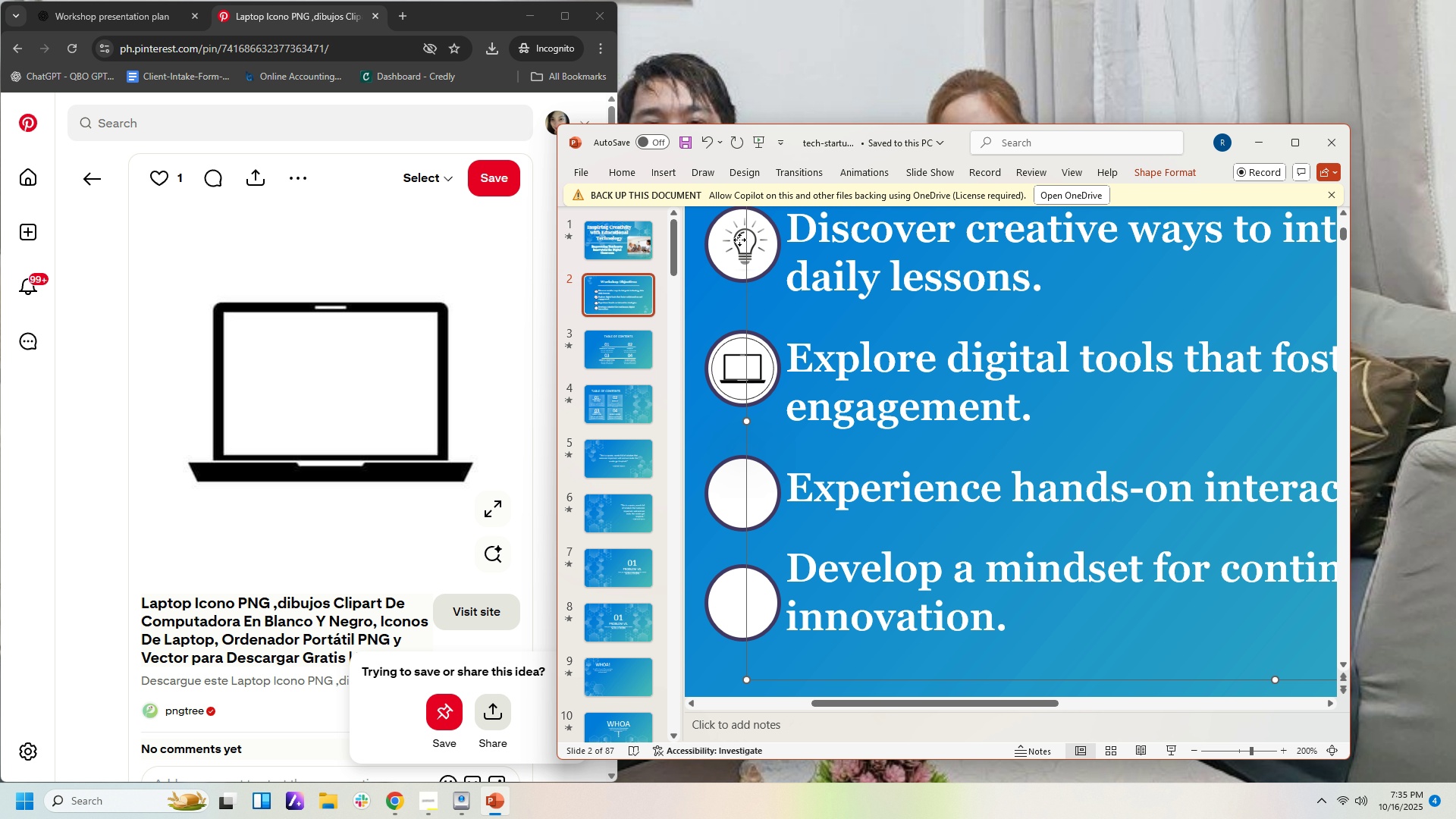 
left_click([739, 240])
 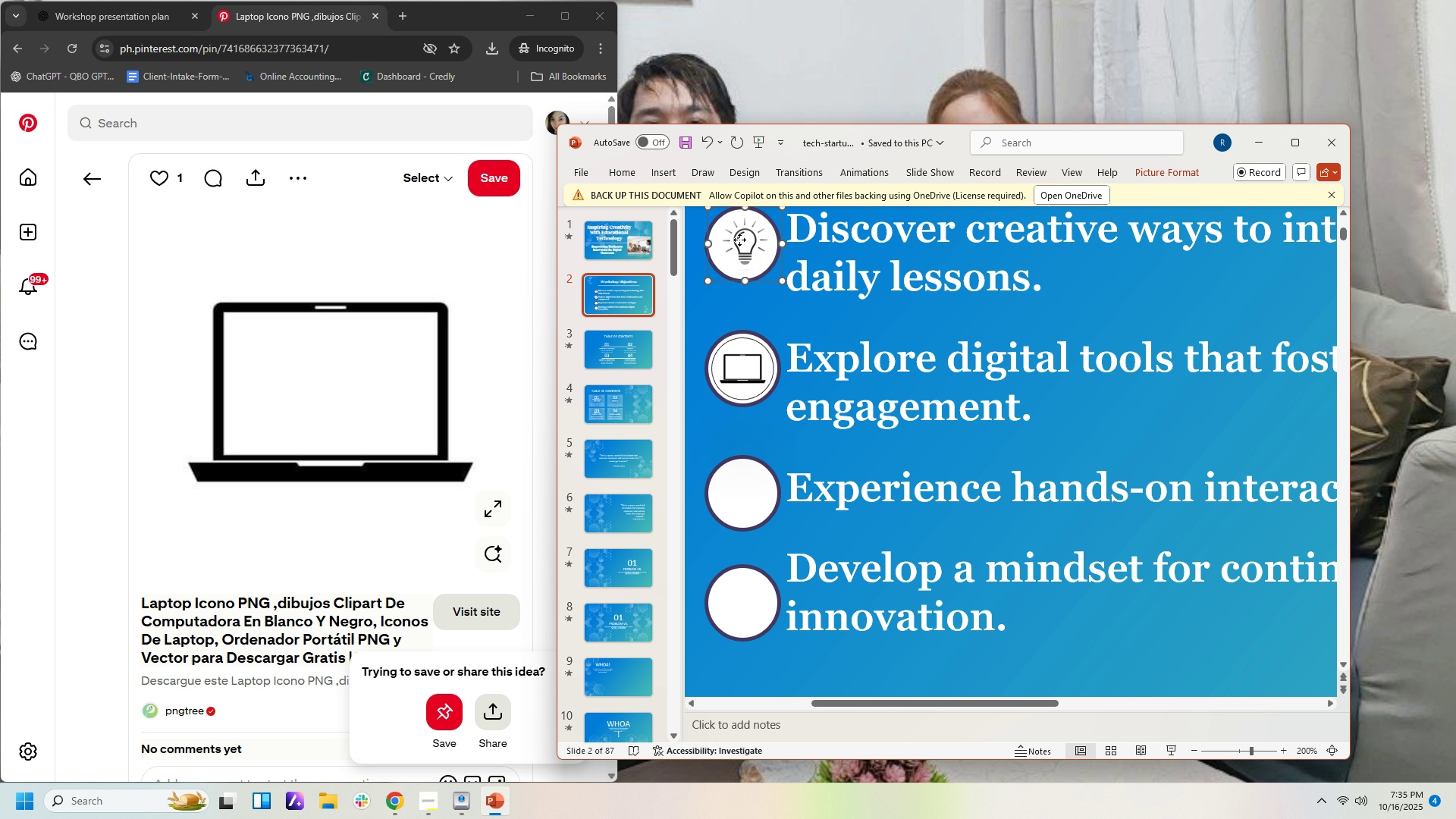 
left_click([739, 240])
 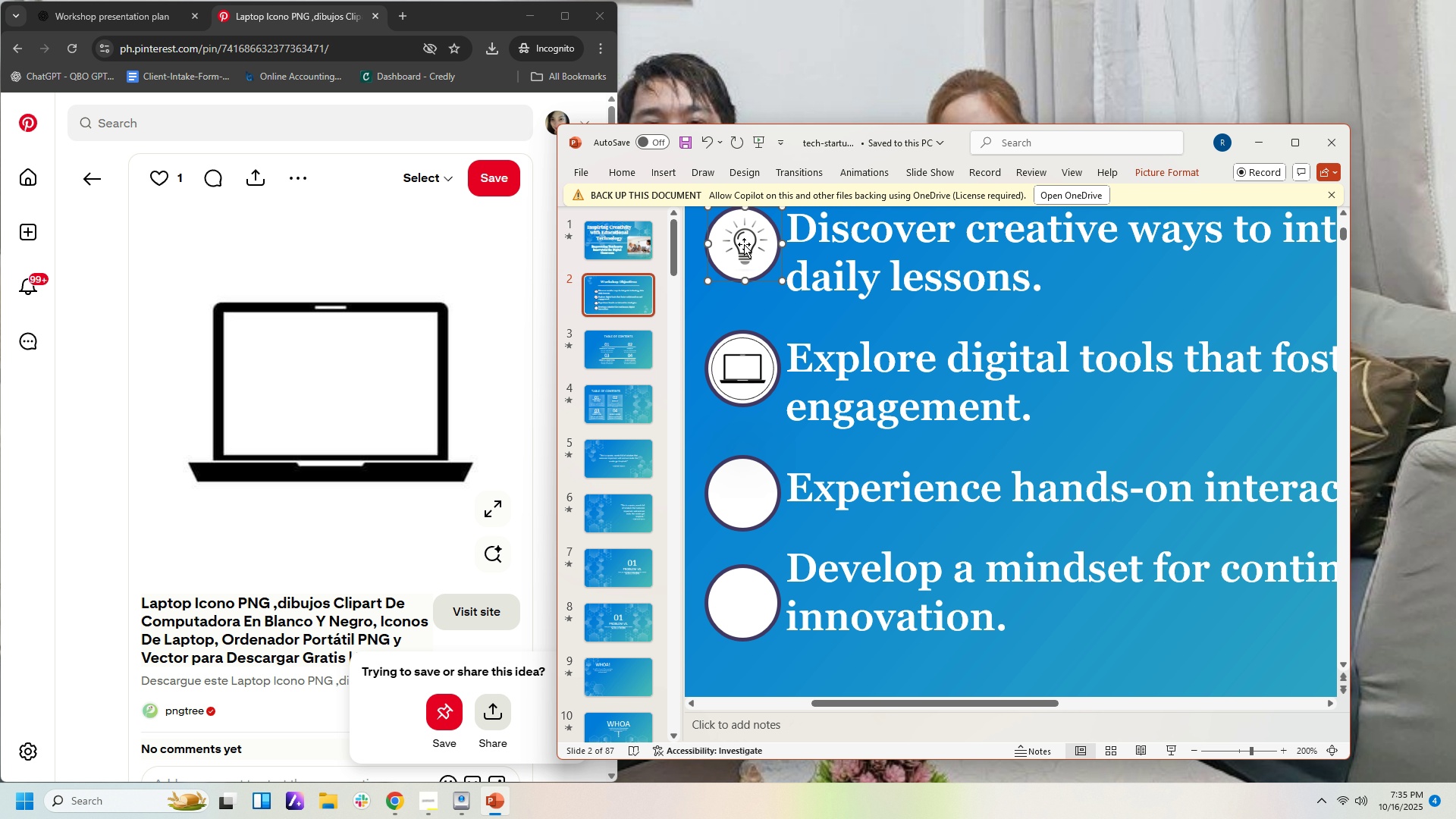 
double_click([744, 244])
 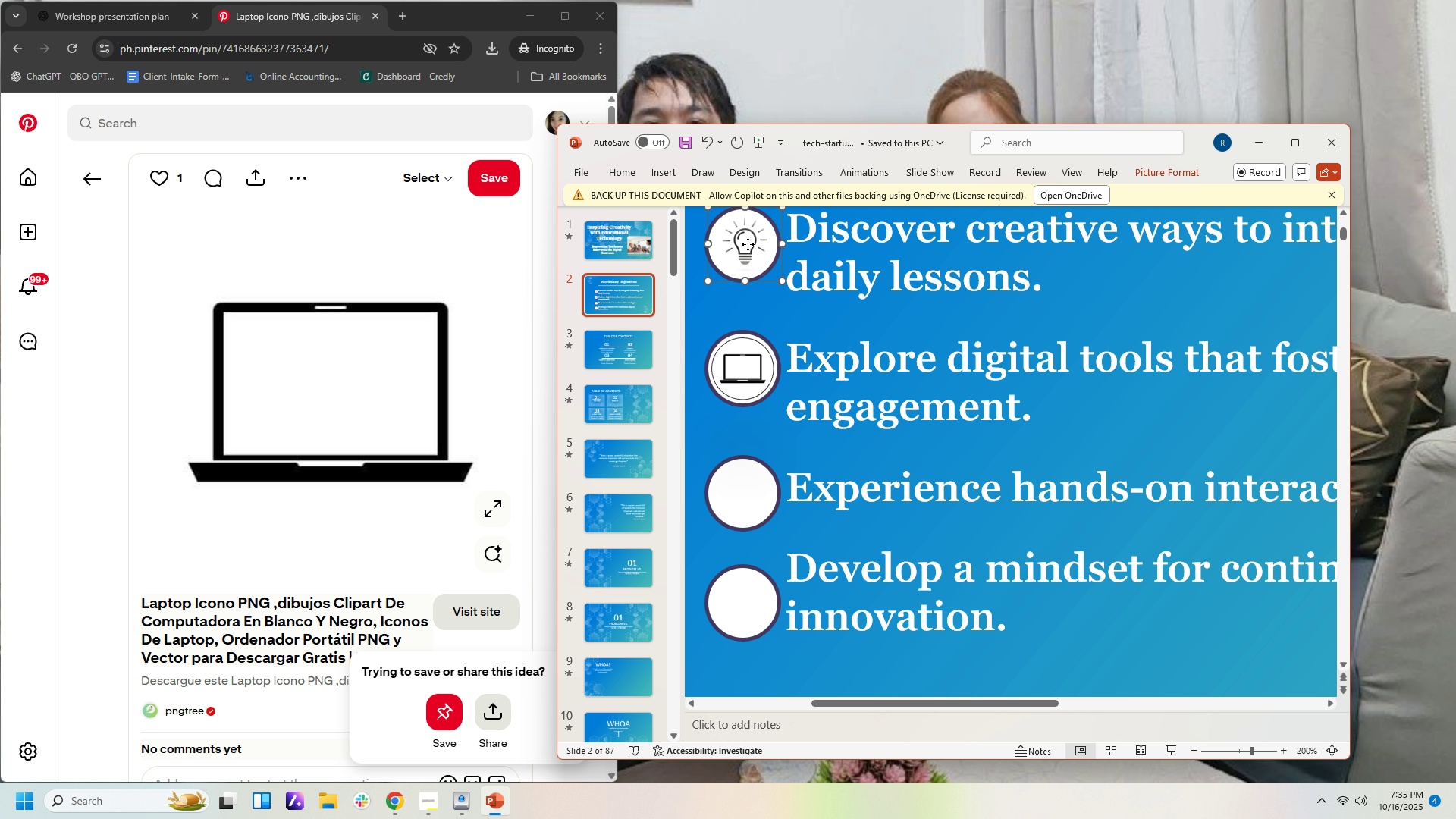 
triple_click([748, 244])
 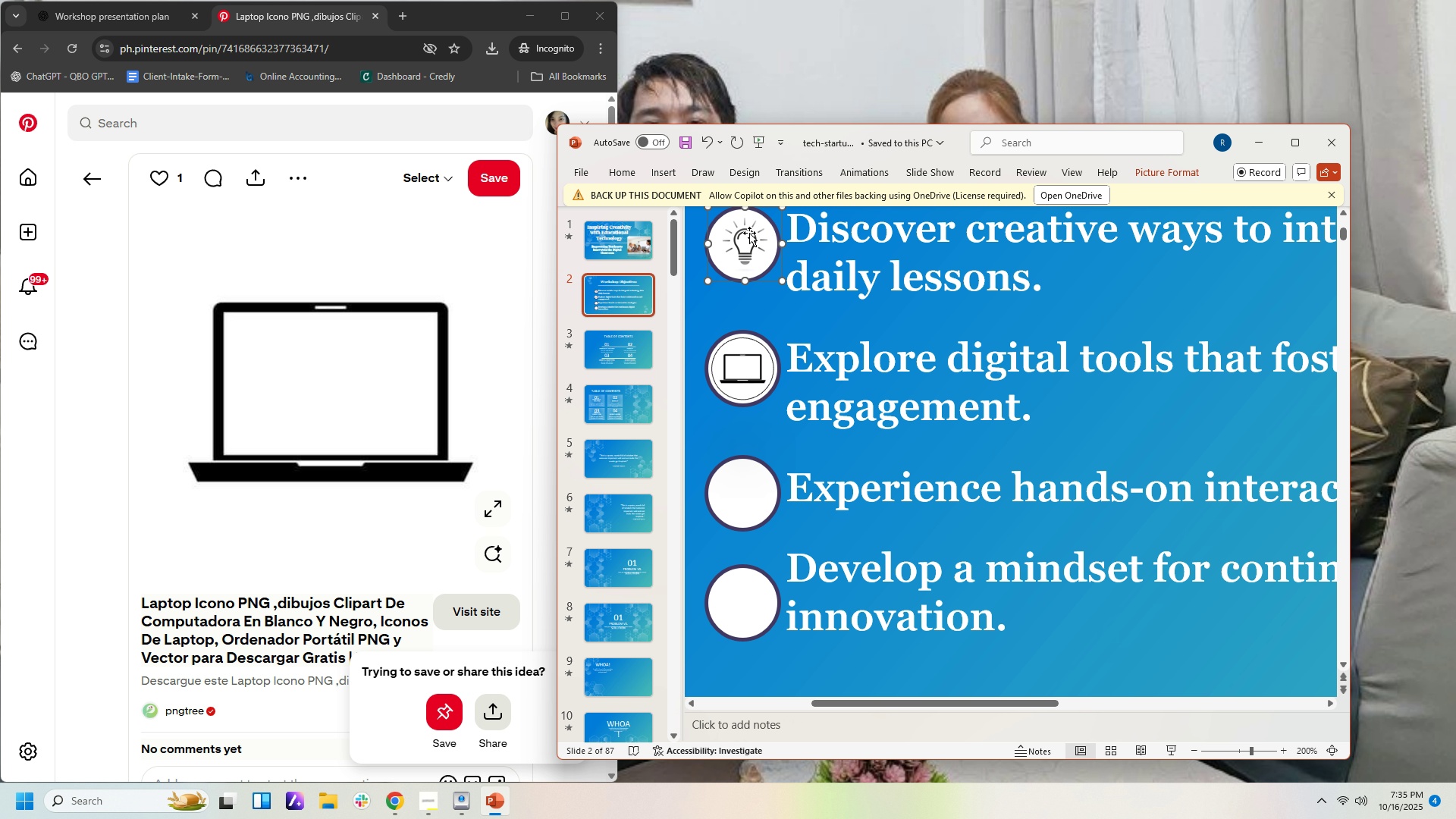 
triple_click([749, 233])
 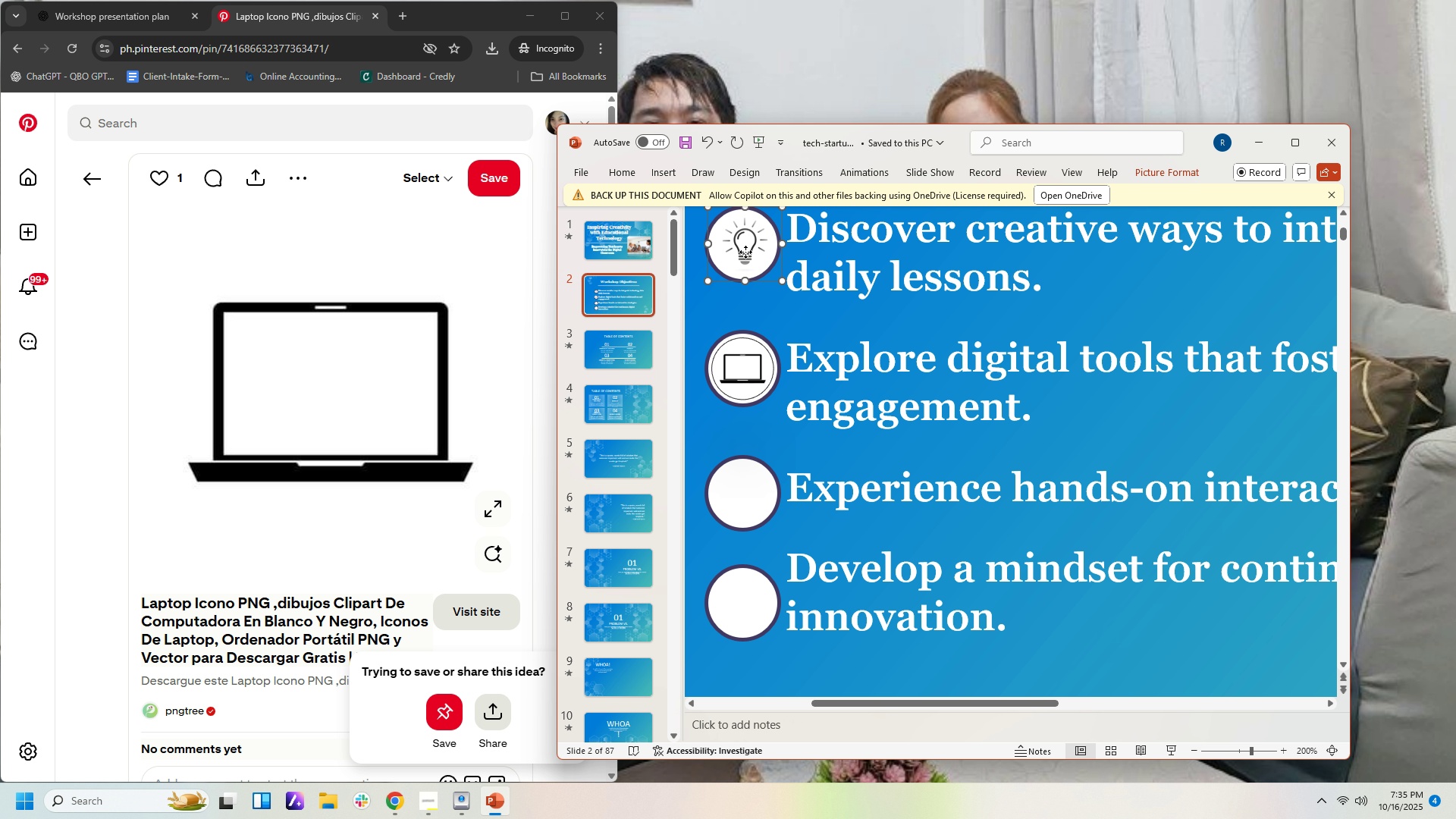 
triple_click([745, 252])
 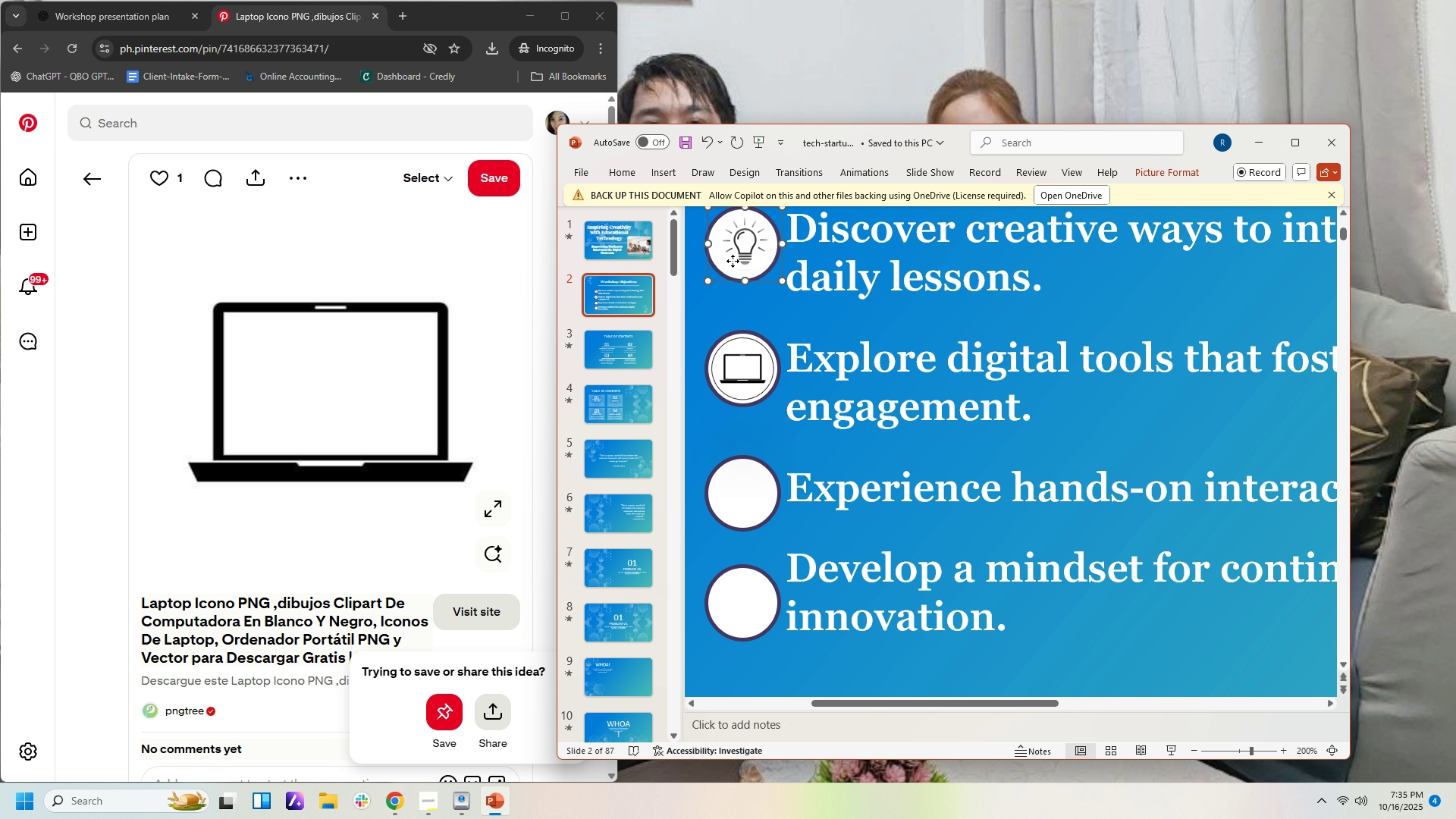 
triple_click([733, 261])
 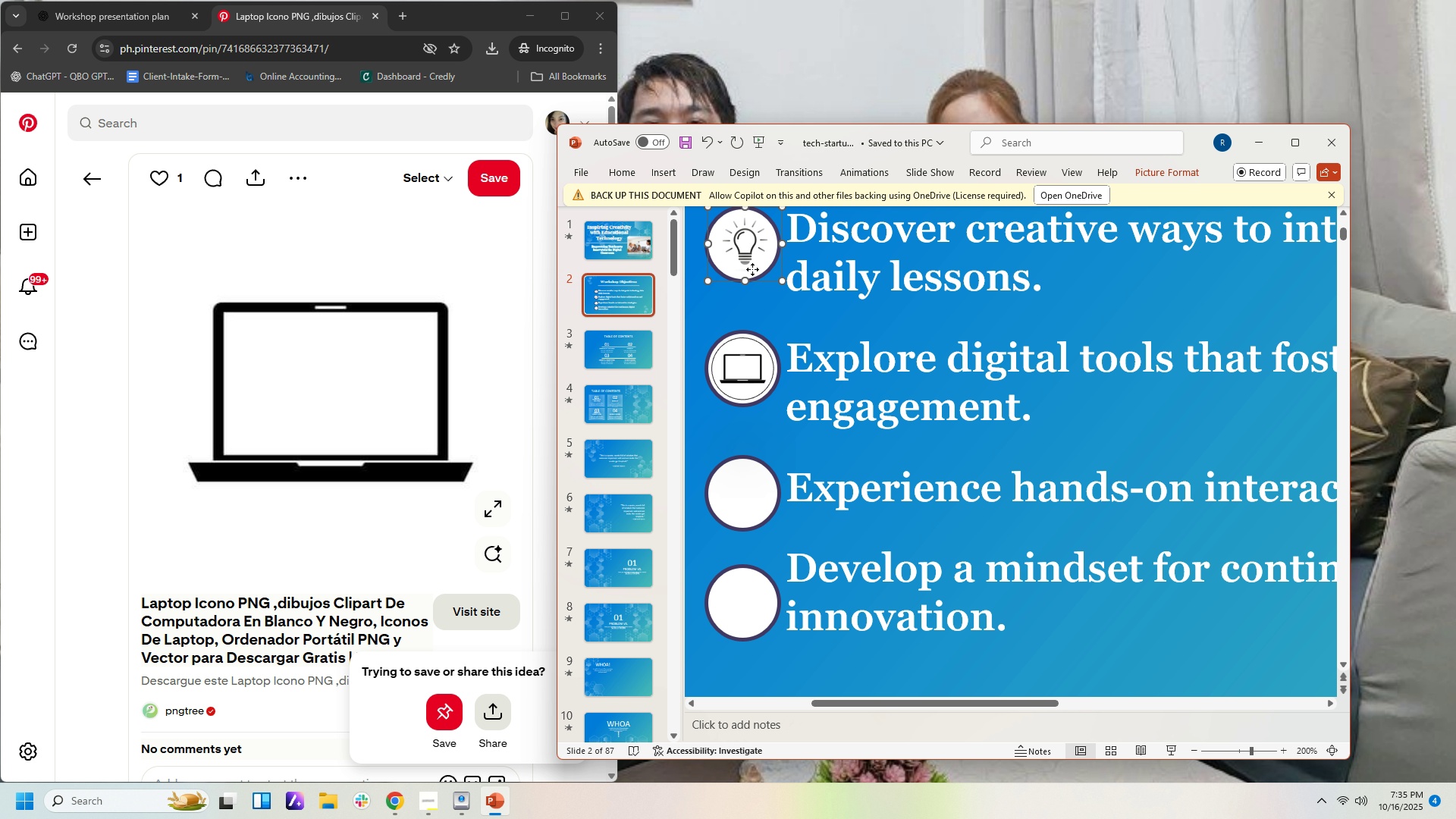 
triple_click([752, 269])
 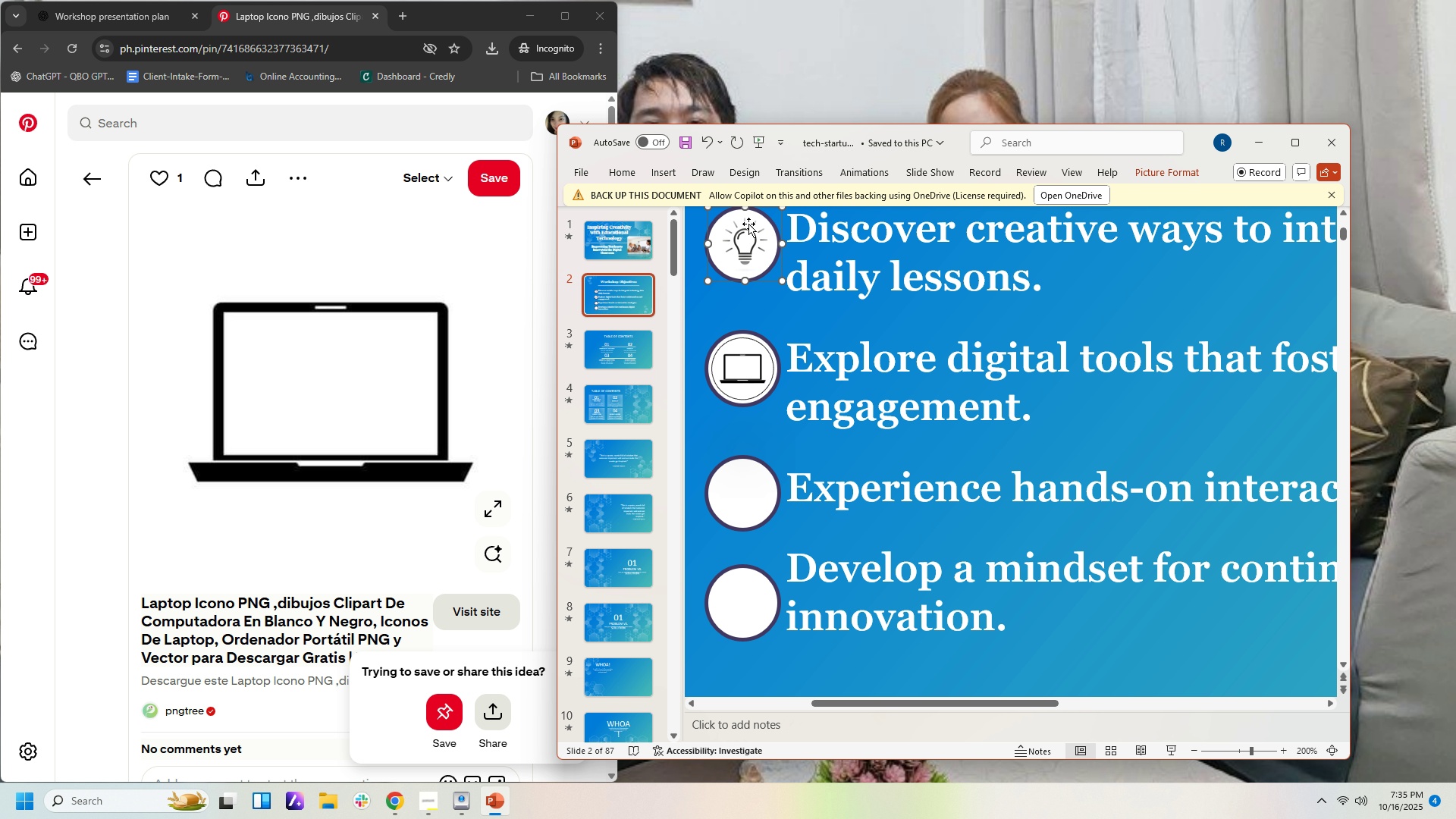 
double_click([748, 224])
 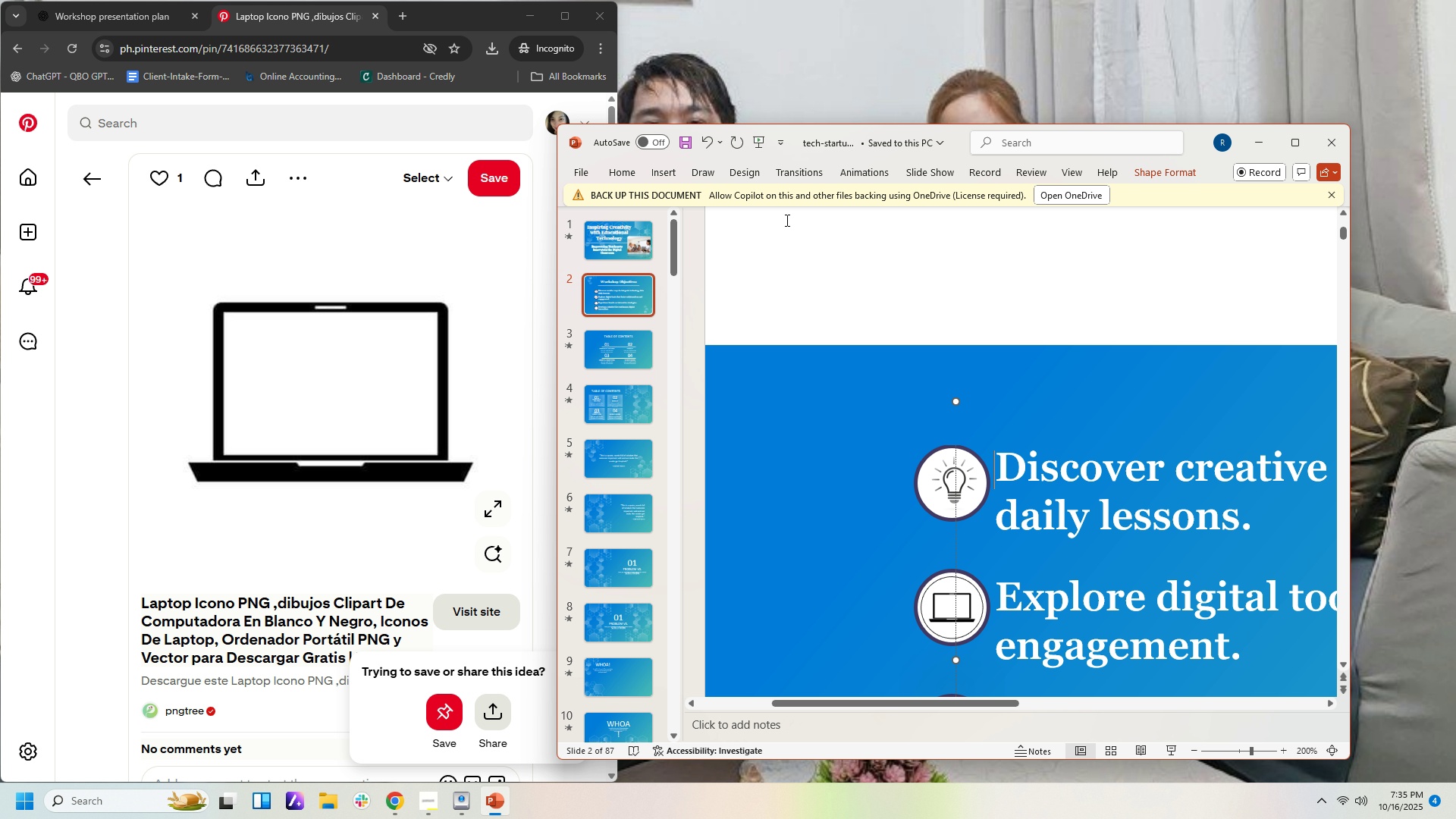 
triple_click([786, 220])
 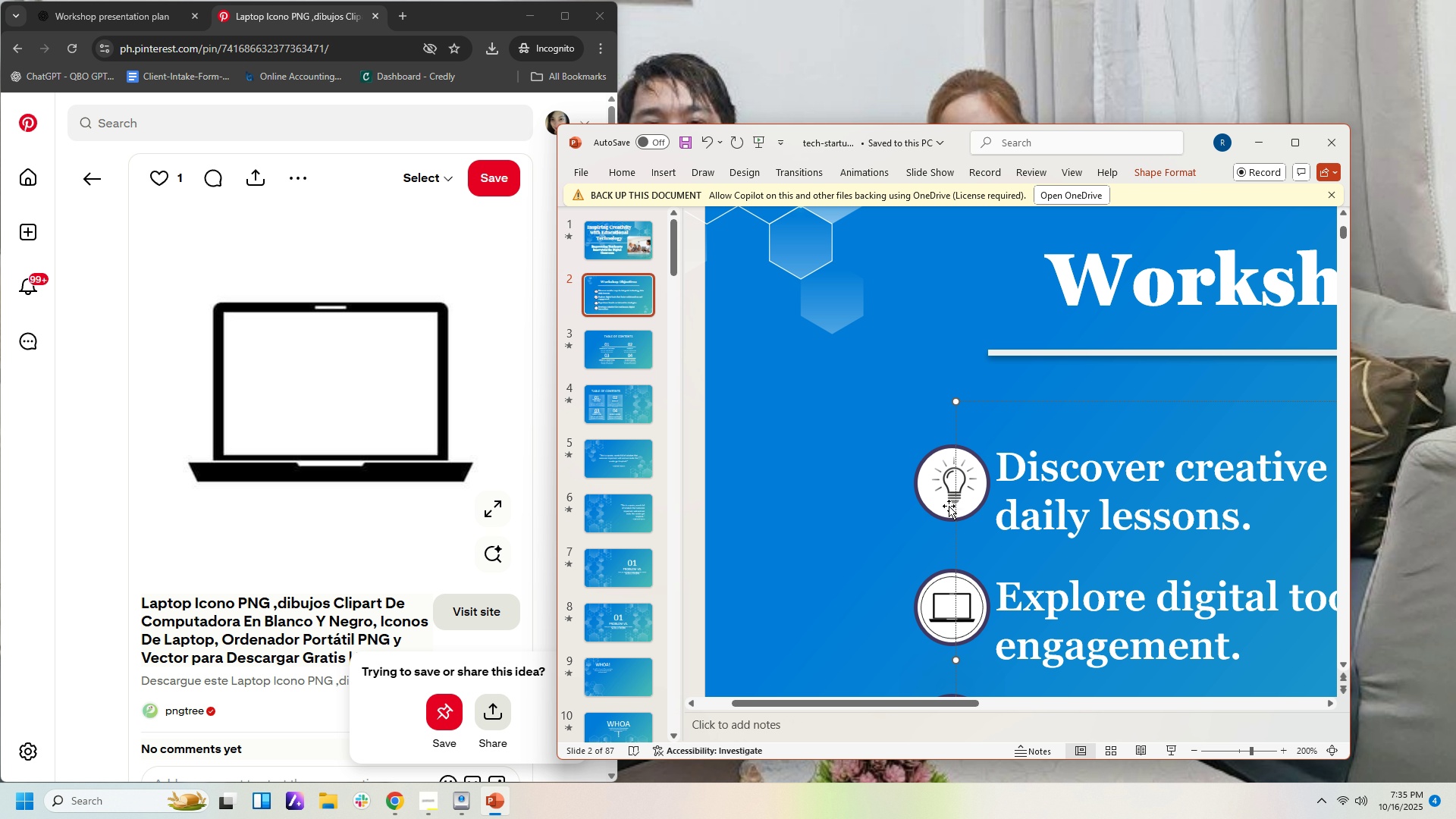 
left_click([949, 504])
 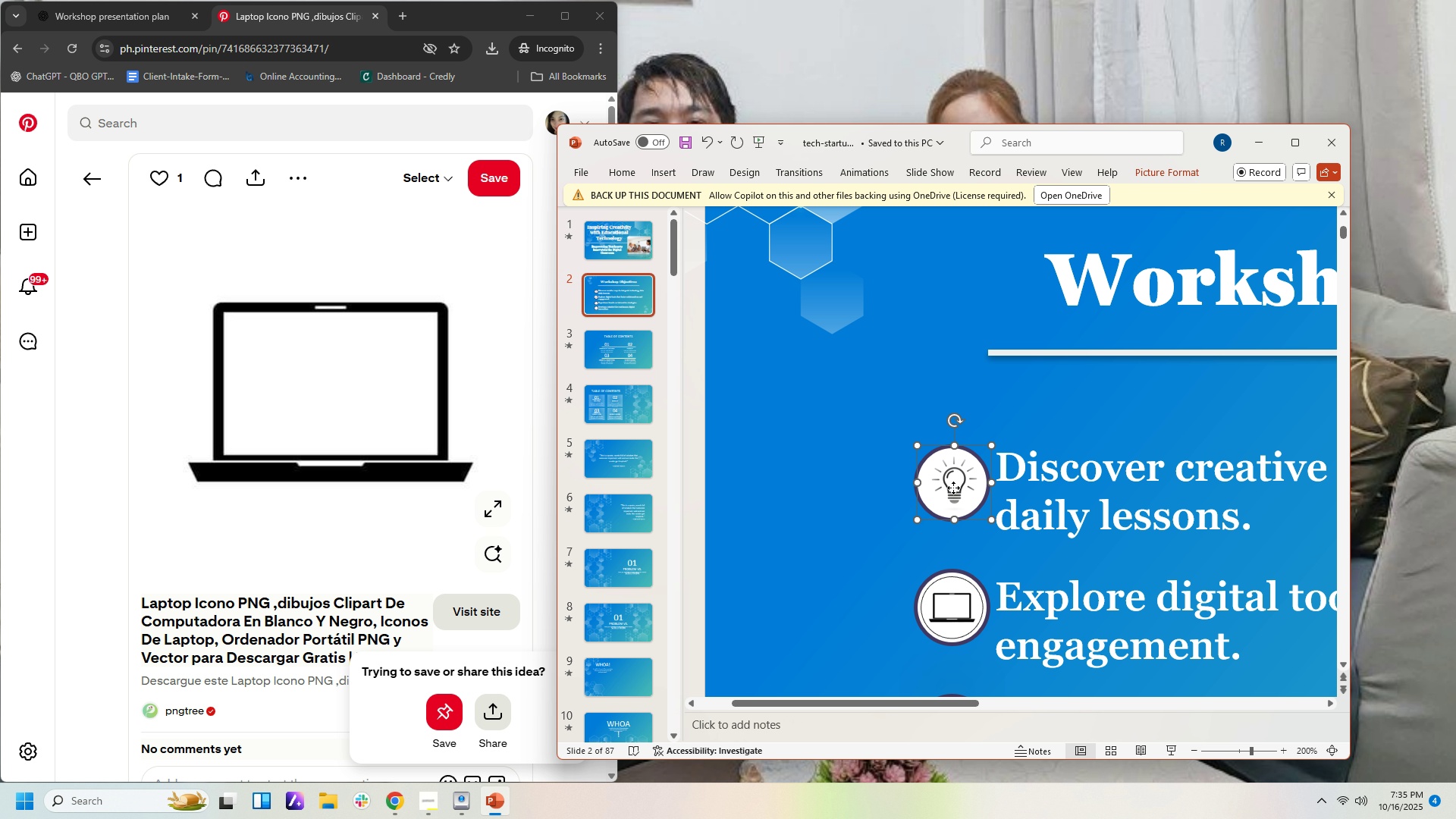 
left_click([953, 488])
 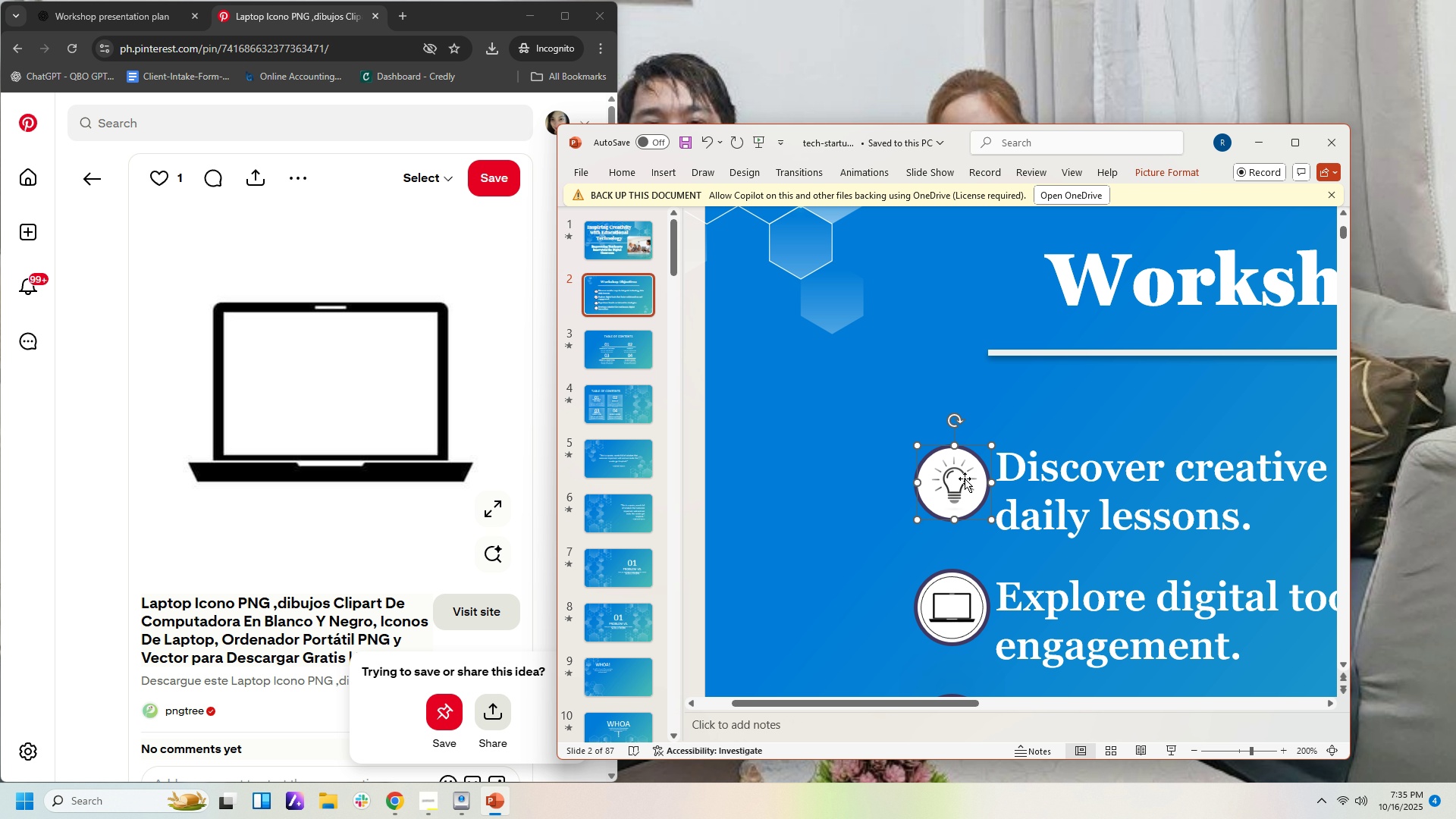 
left_click_drag(start_coordinate=[964, 479], to_coordinate=[949, 519])
 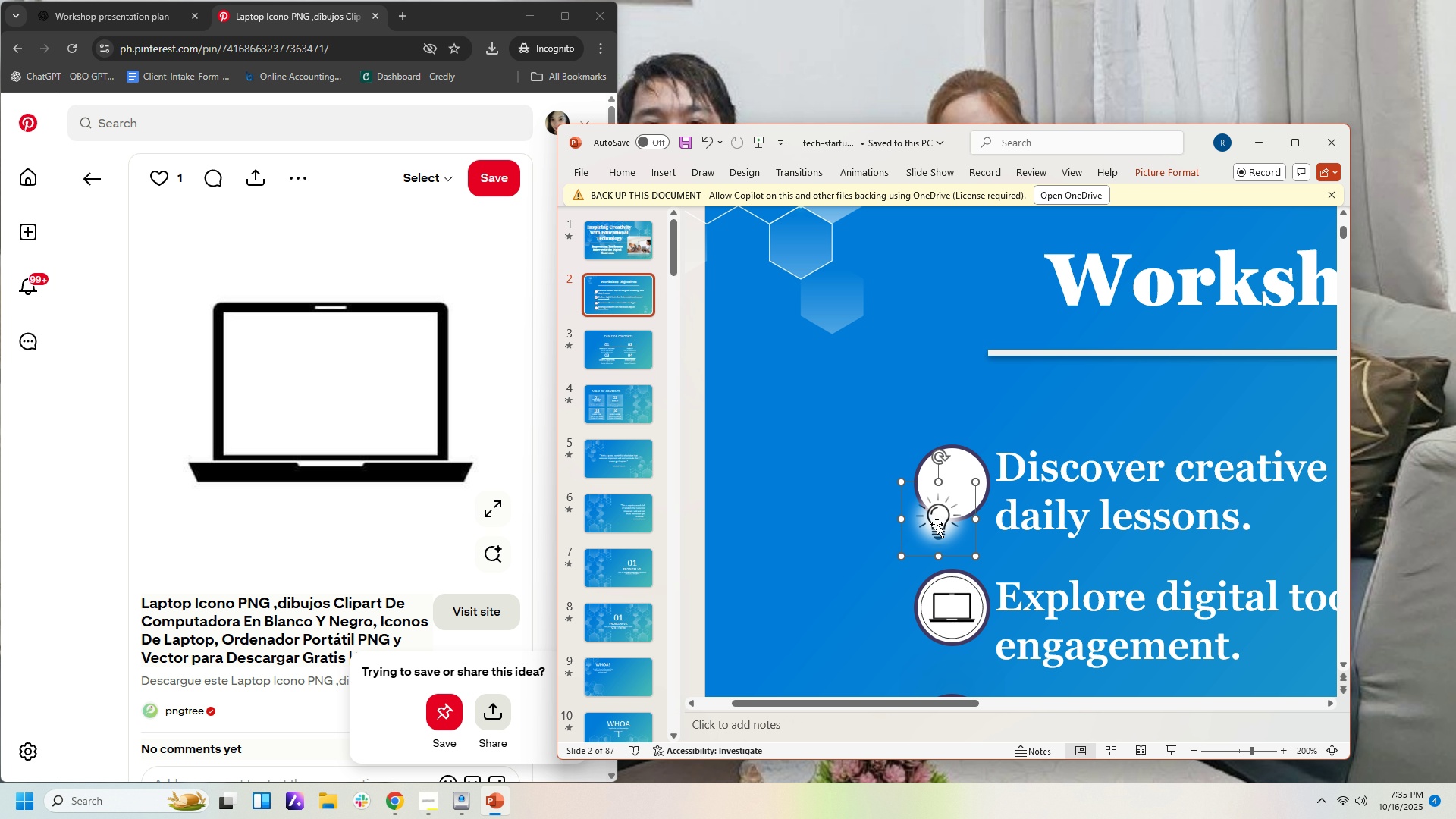 
left_click_drag(start_coordinate=[937, 524], to_coordinate=[952, 491])
 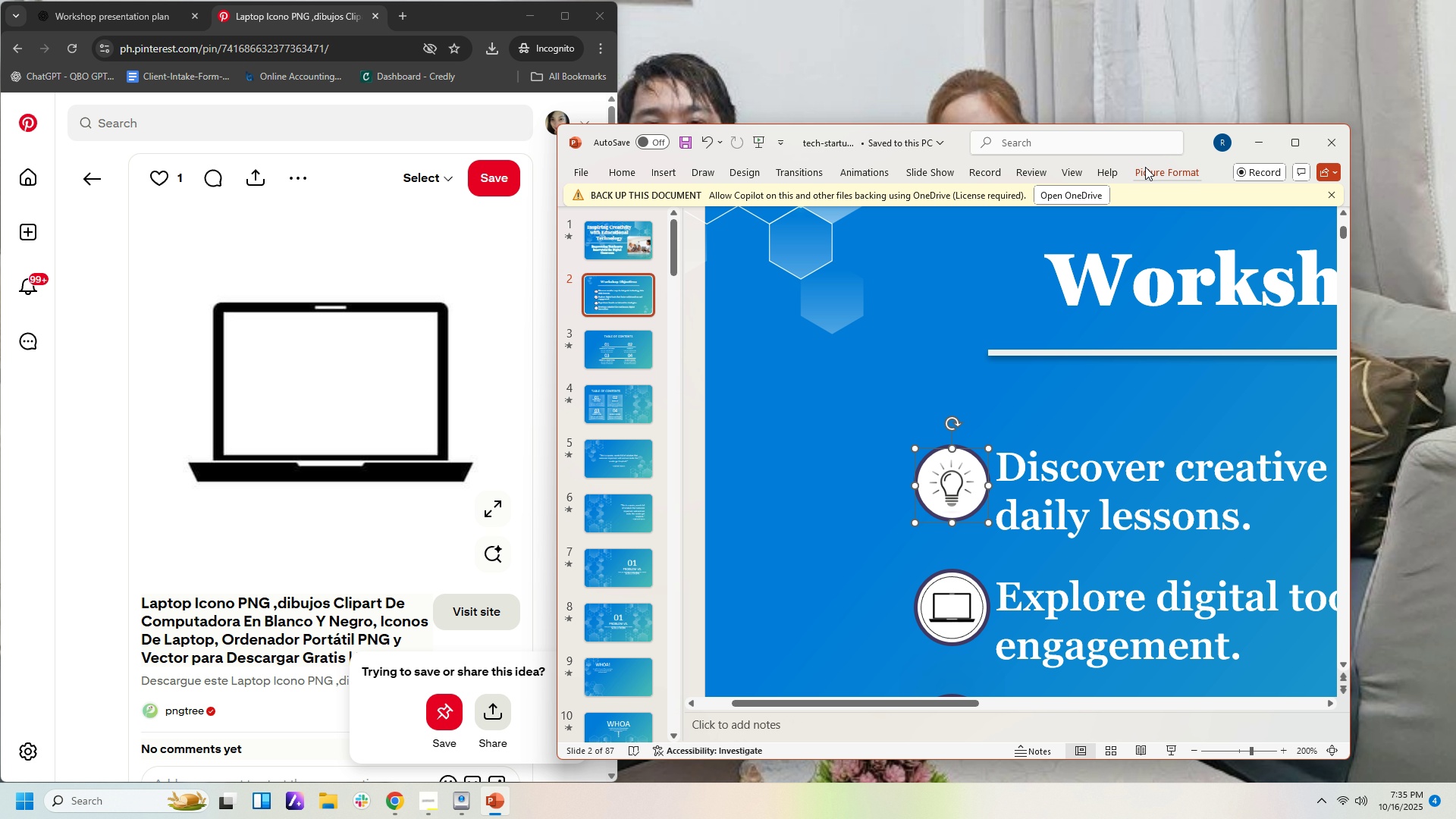 
left_click([1145, 167])
 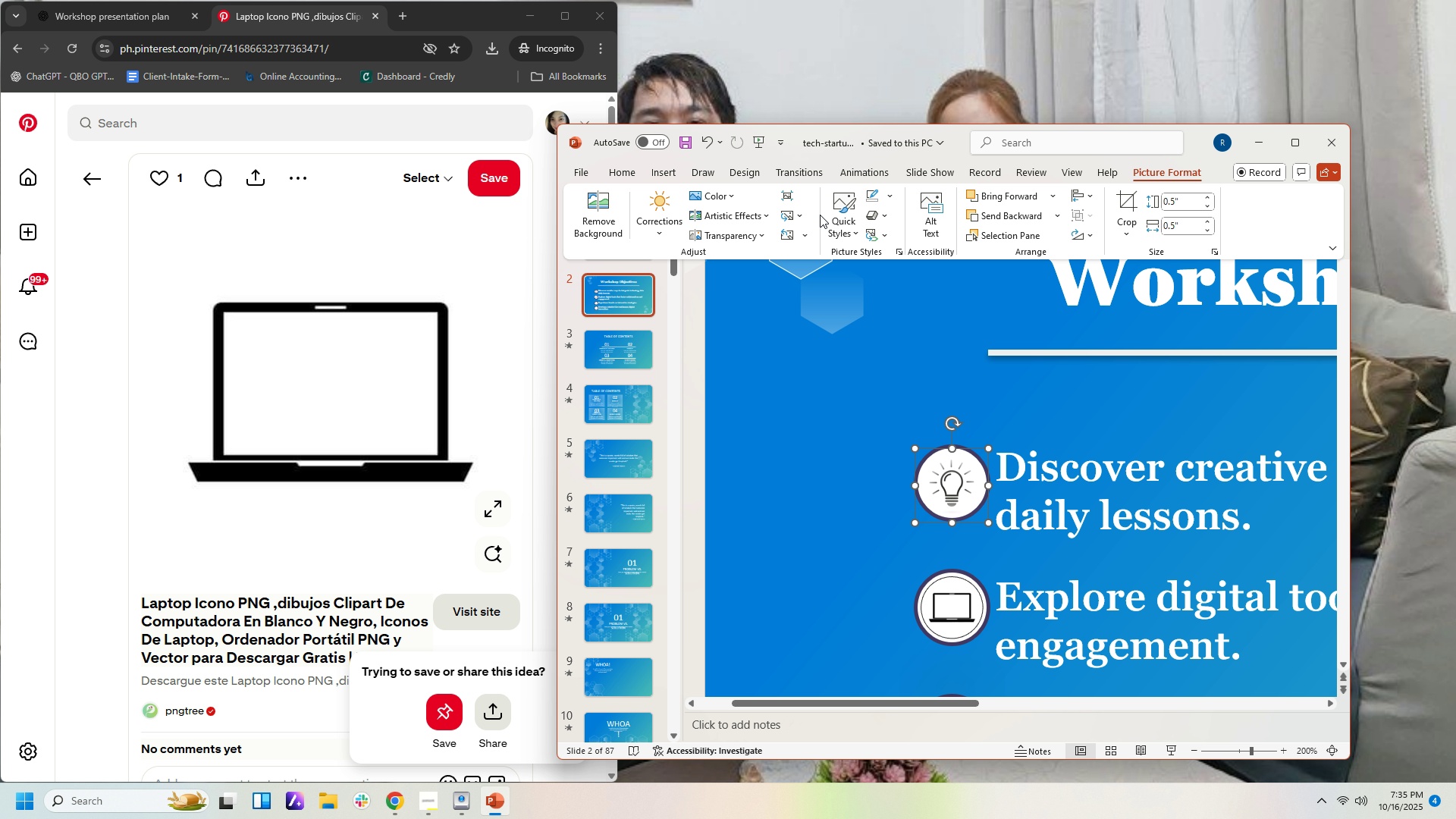 
left_click([842, 238])
 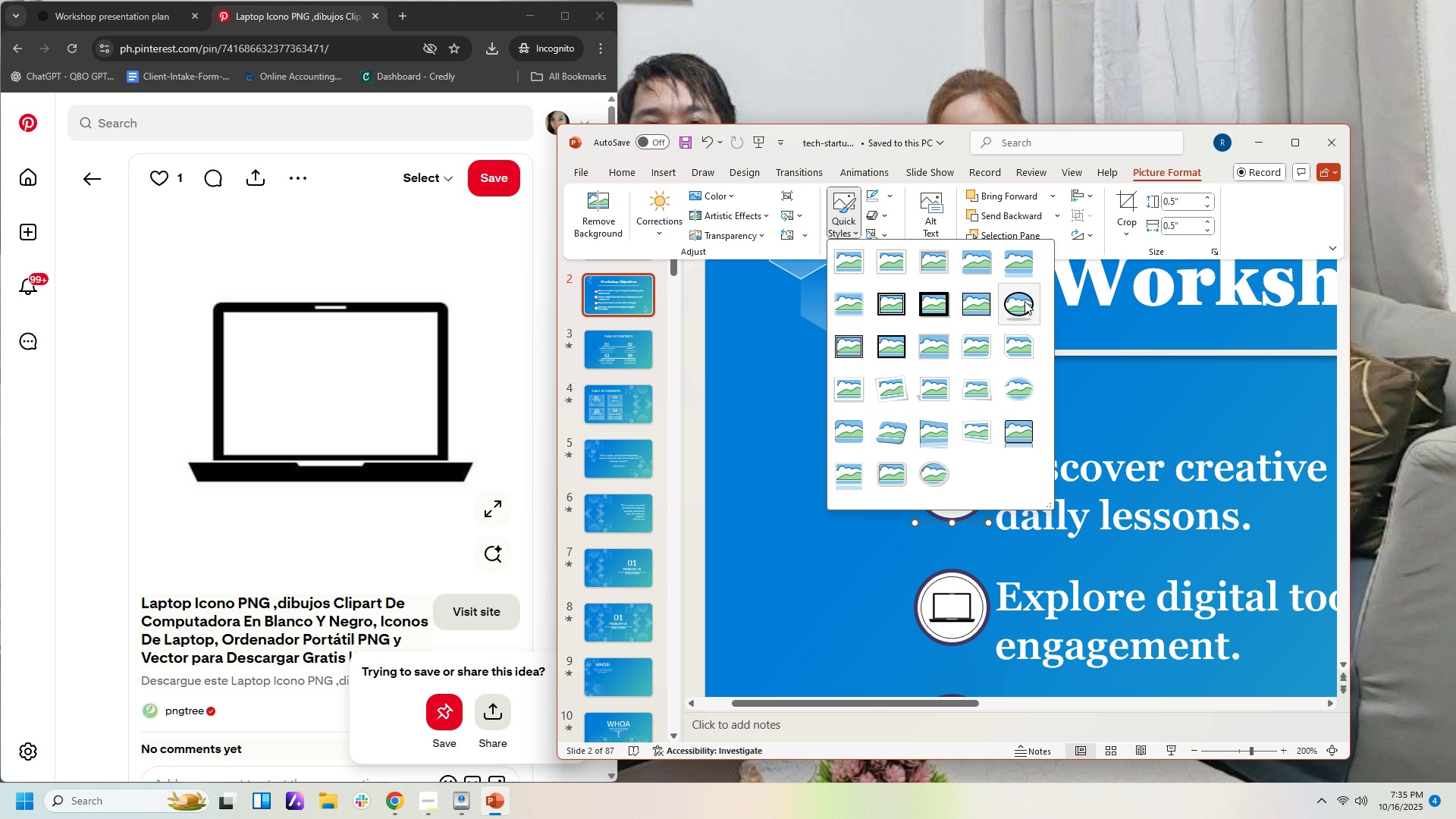 
left_click([1025, 301])
 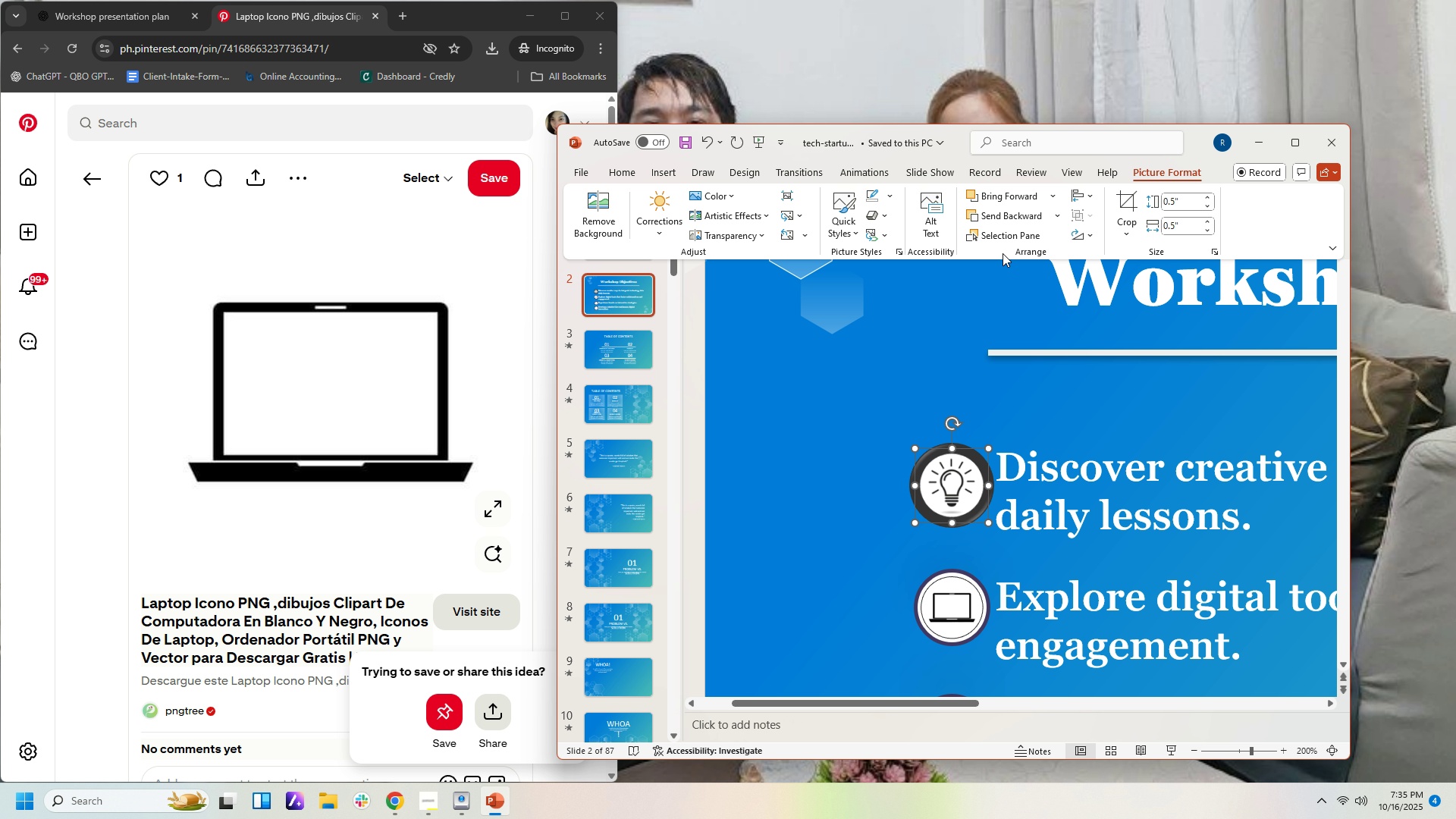 
mouse_move([1014, 209])
 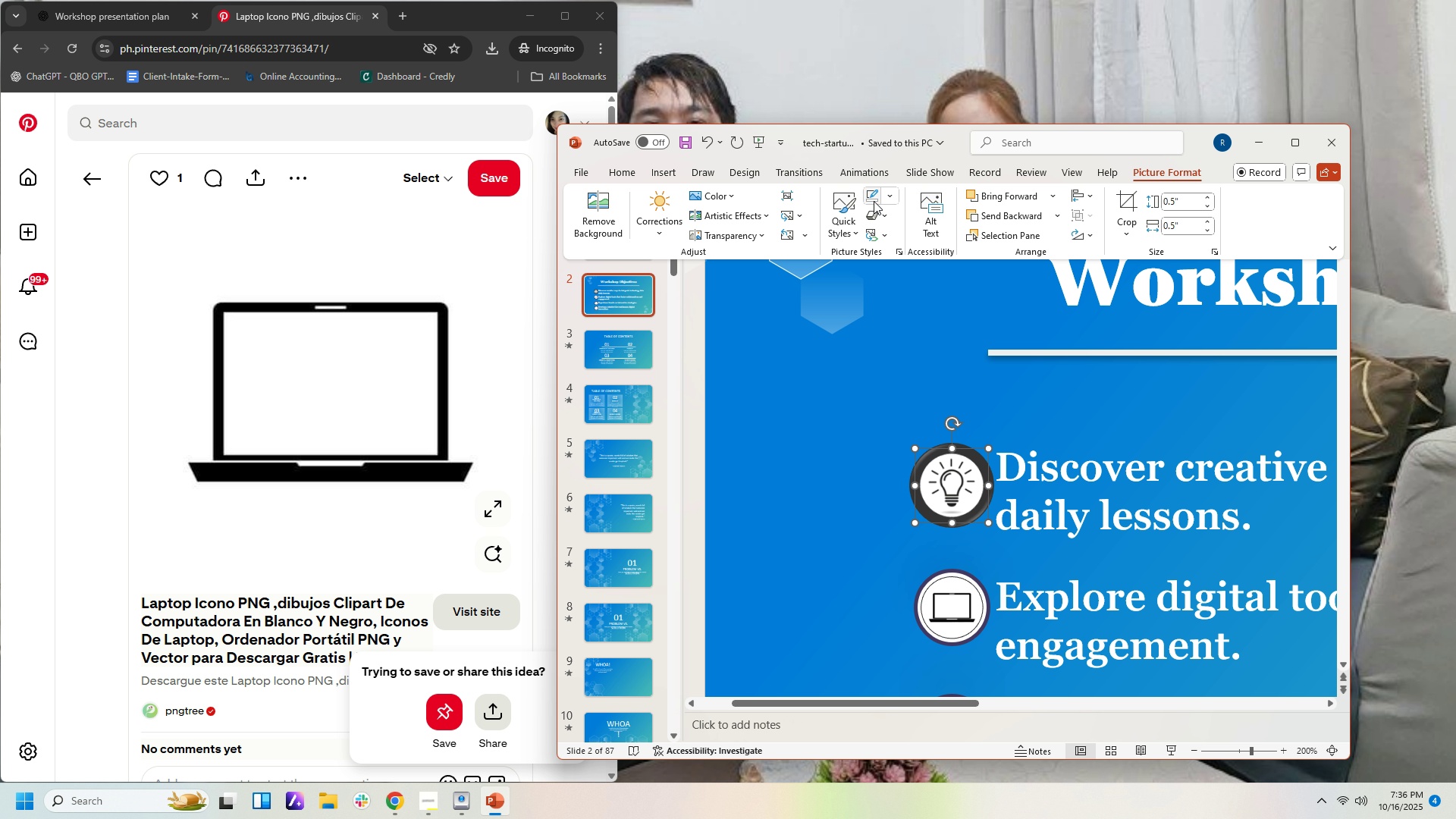 
left_click([871, 198])
 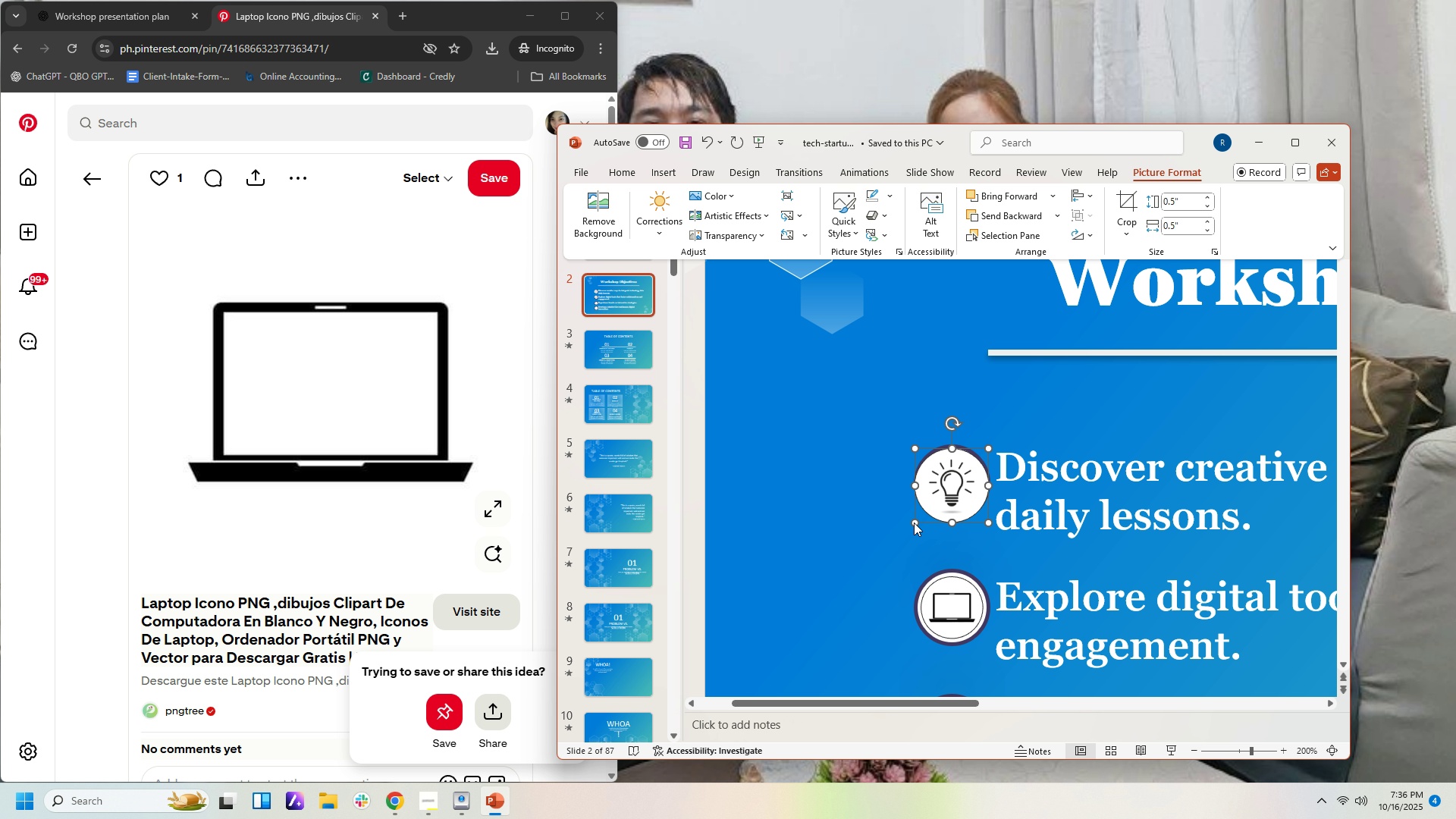 
double_click([940, 490])
 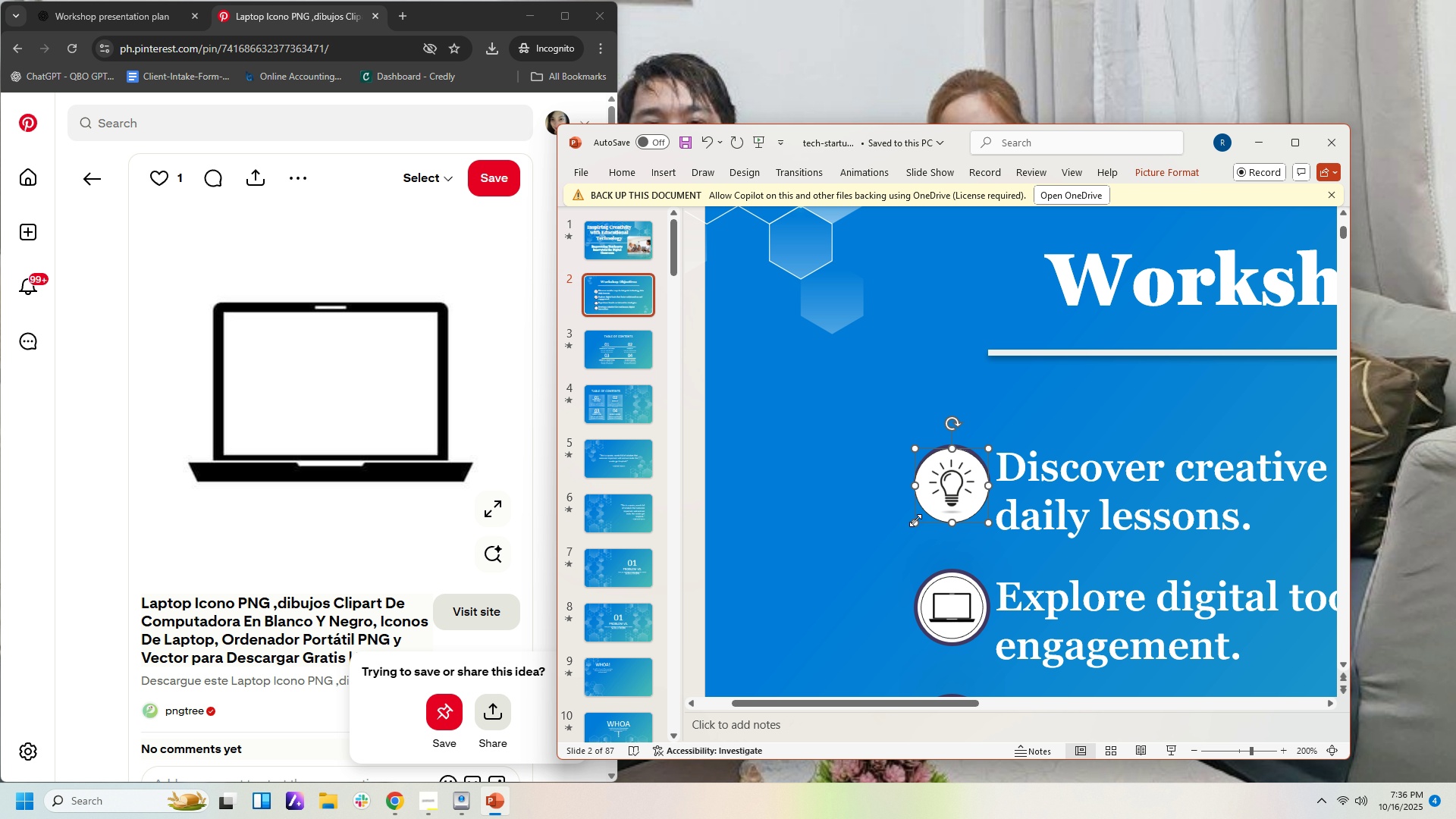 
left_click_drag(start_coordinate=[915, 520], to_coordinate=[918, 510])
 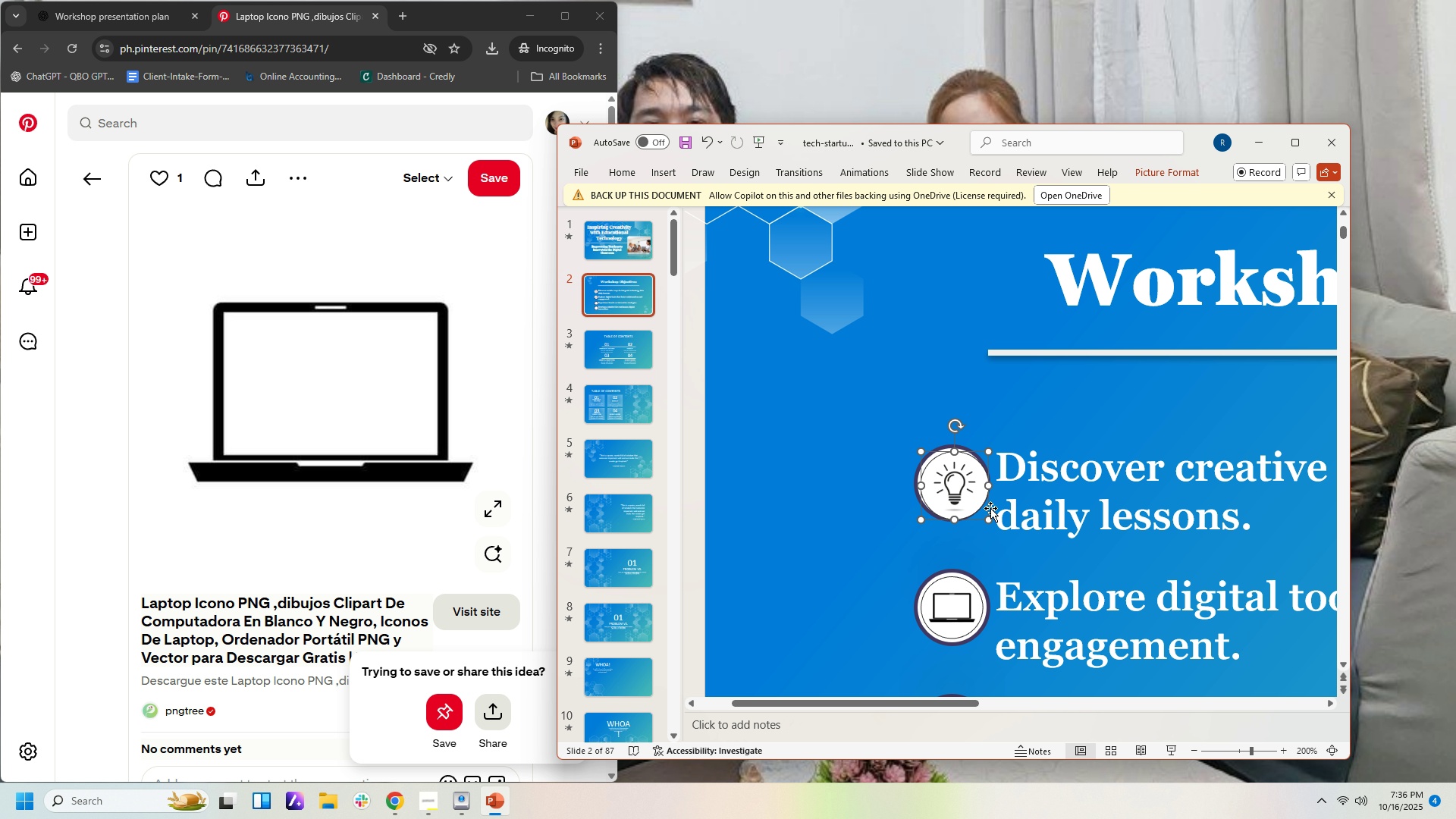 
left_click_drag(start_coordinate=[989, 516], to_coordinate=[983, 512])
 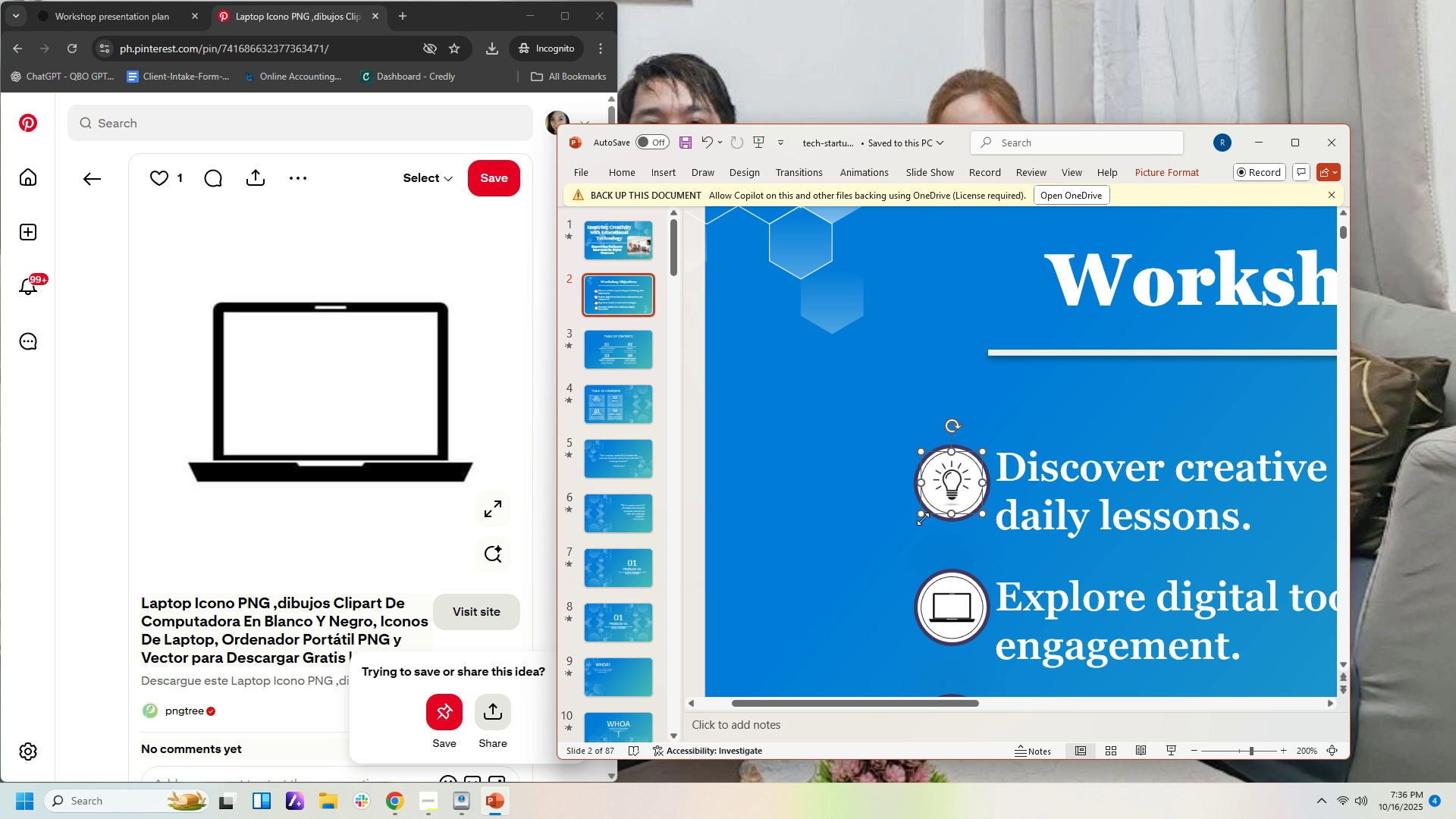 
left_click([893, 504])
 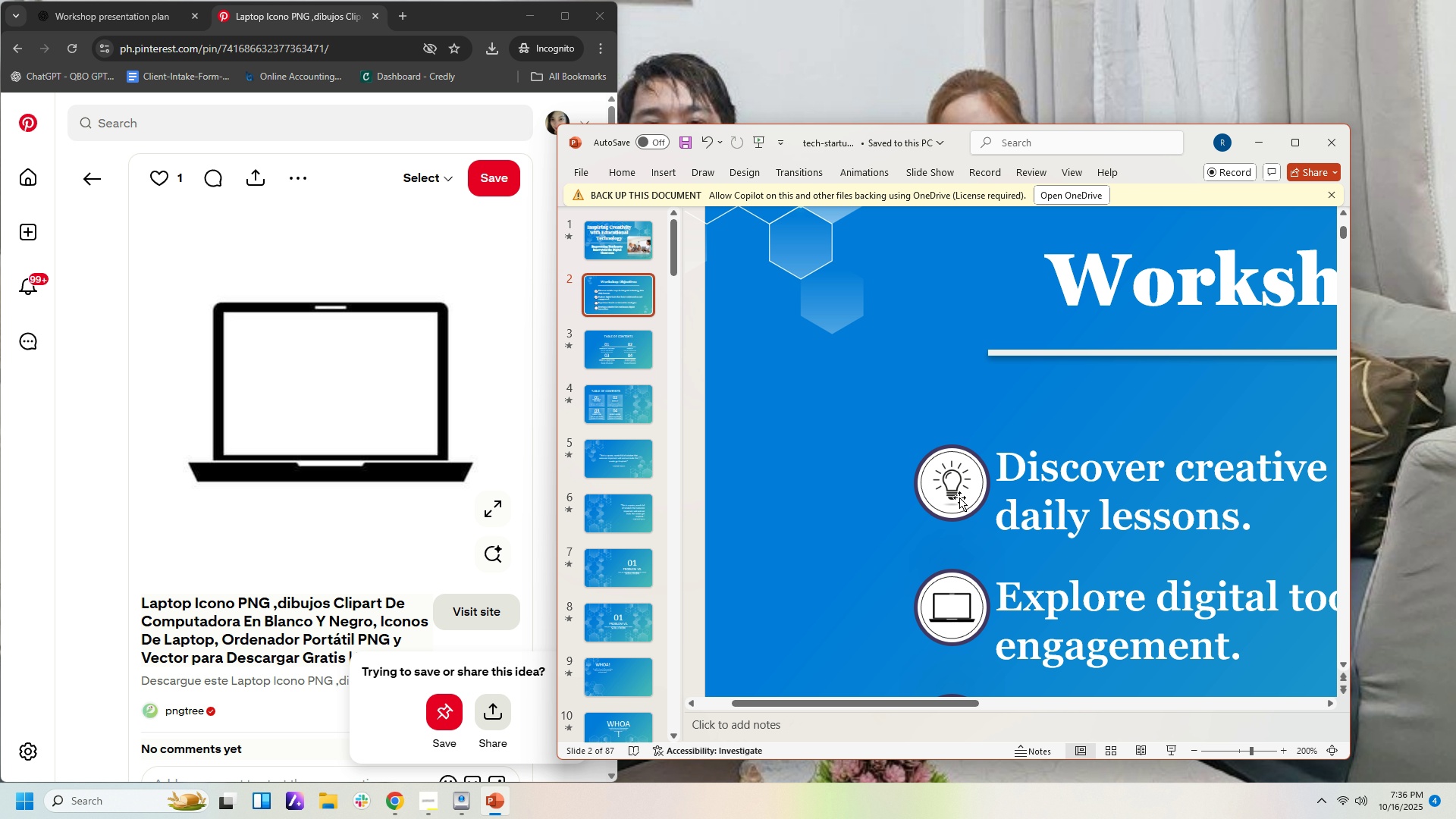 
left_click([959, 500])
 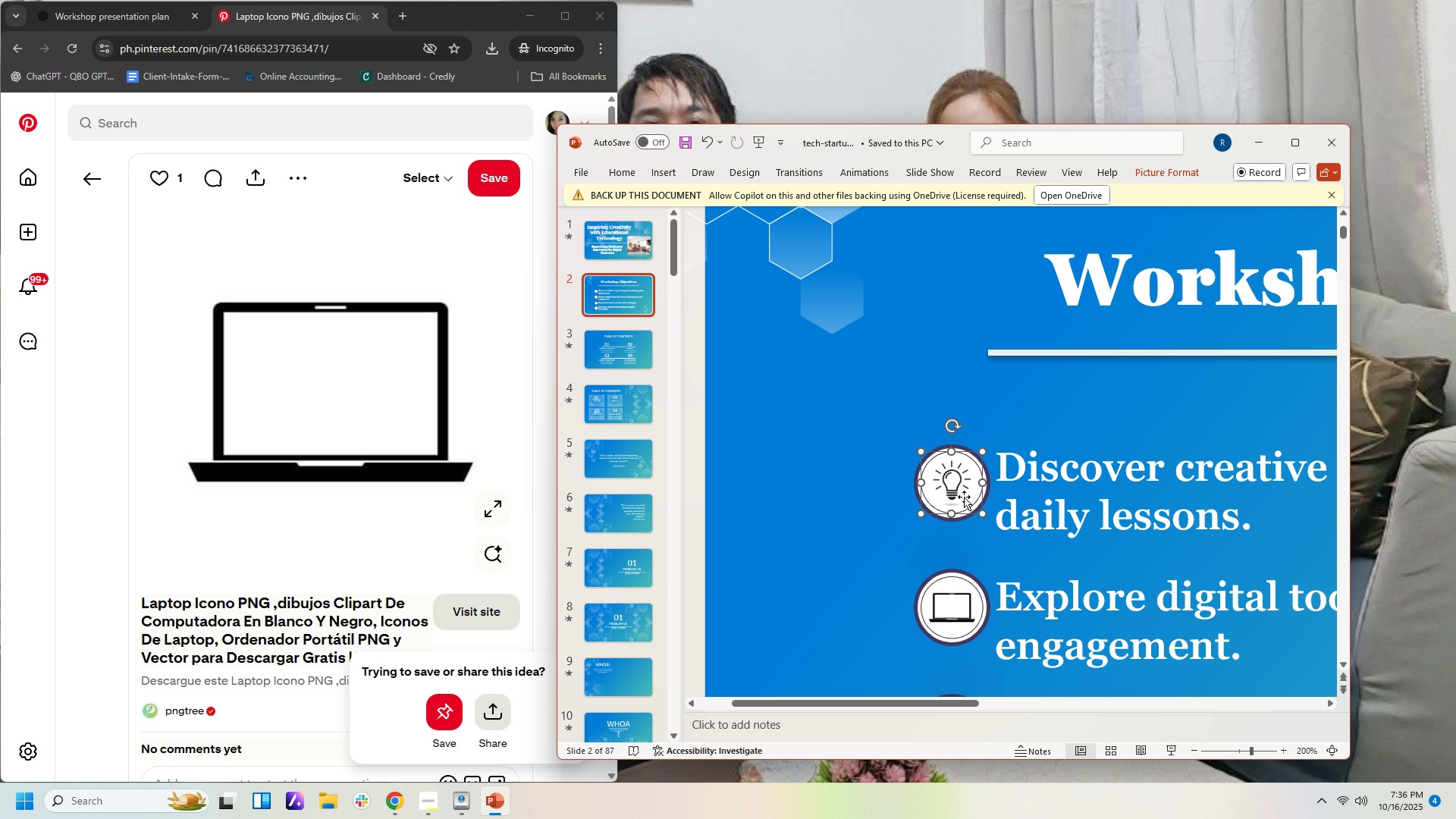 
key(ArrowDown)
 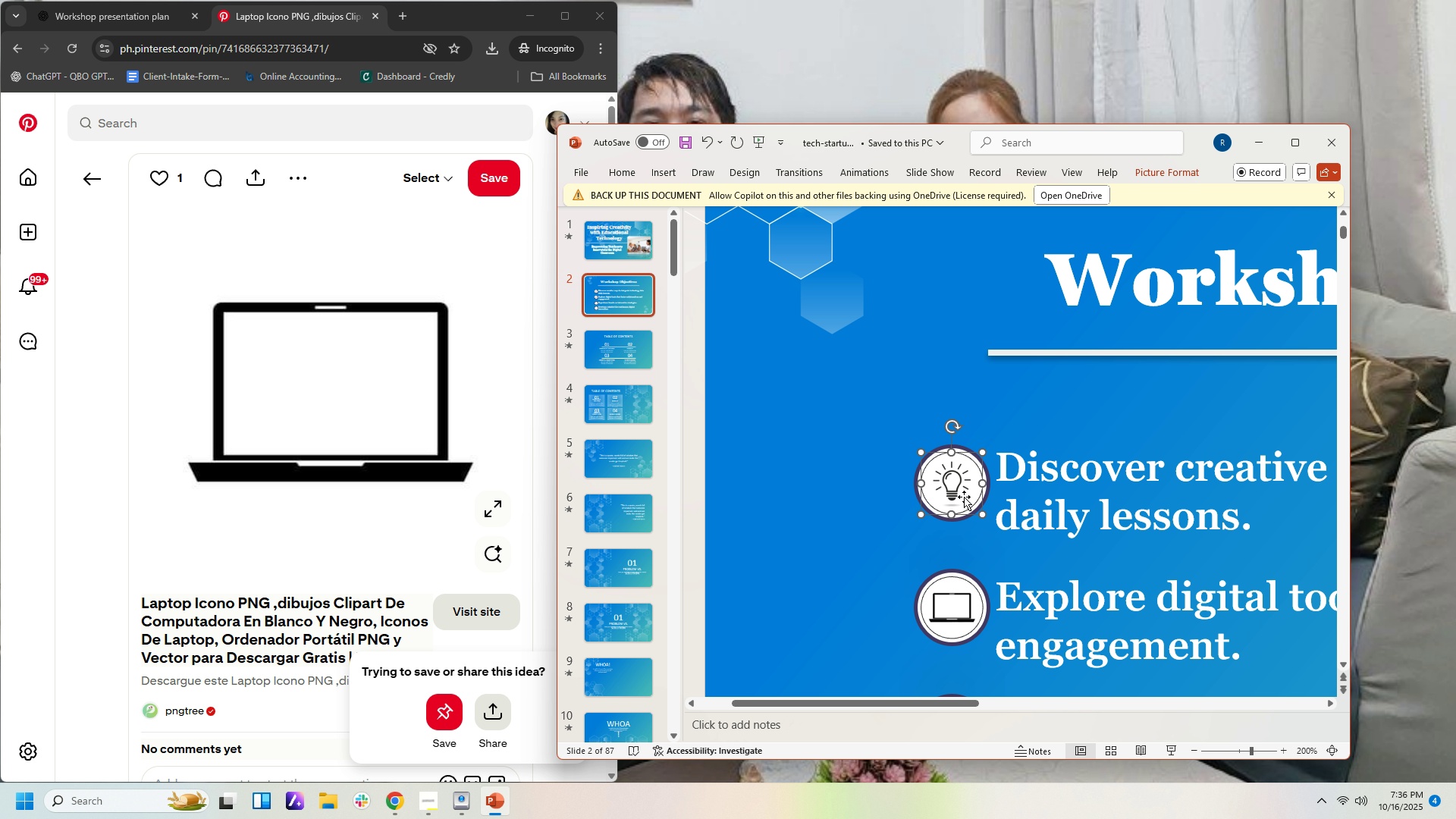 
key(ArrowRight)
 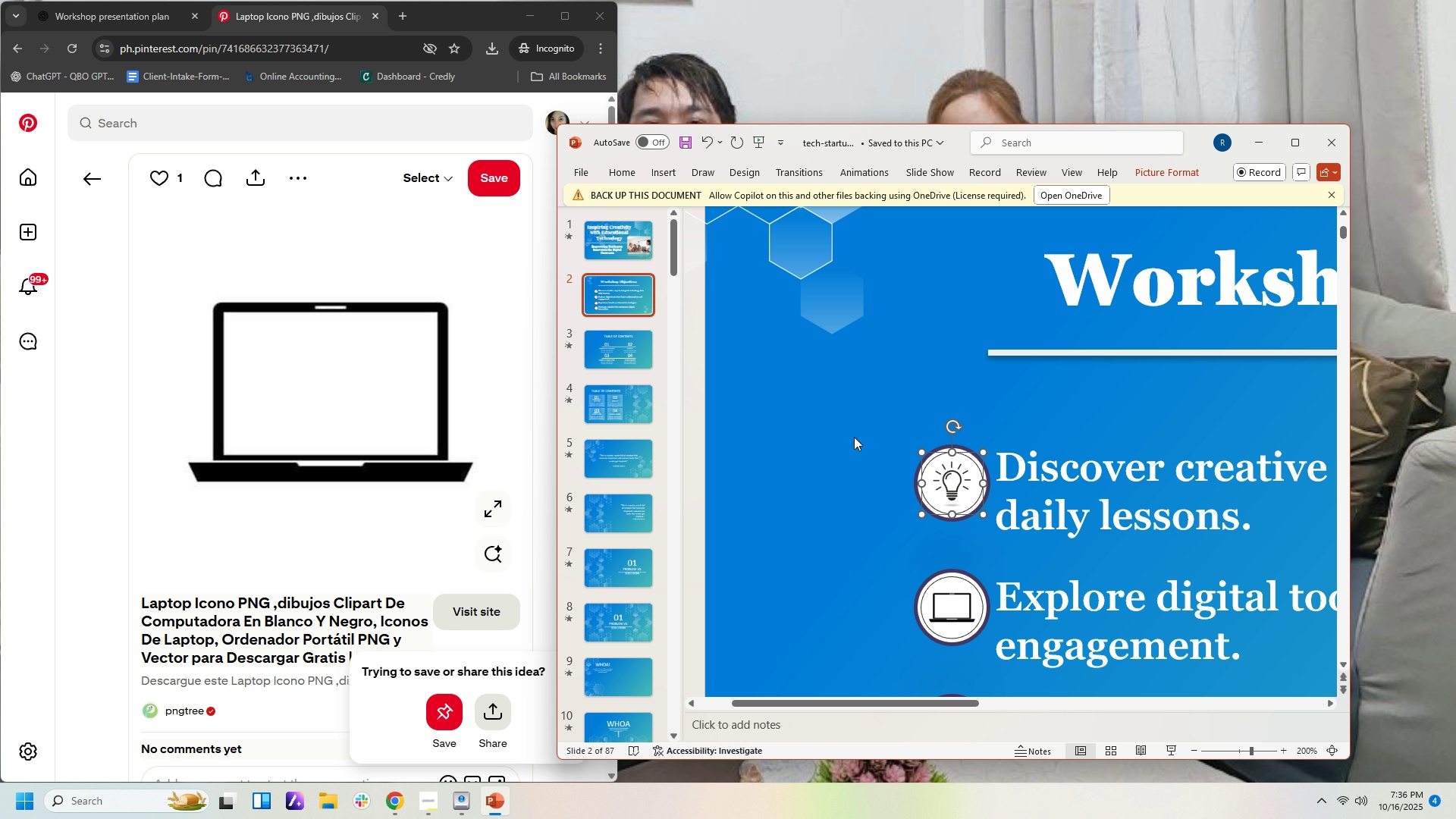 
left_click([854, 437])
 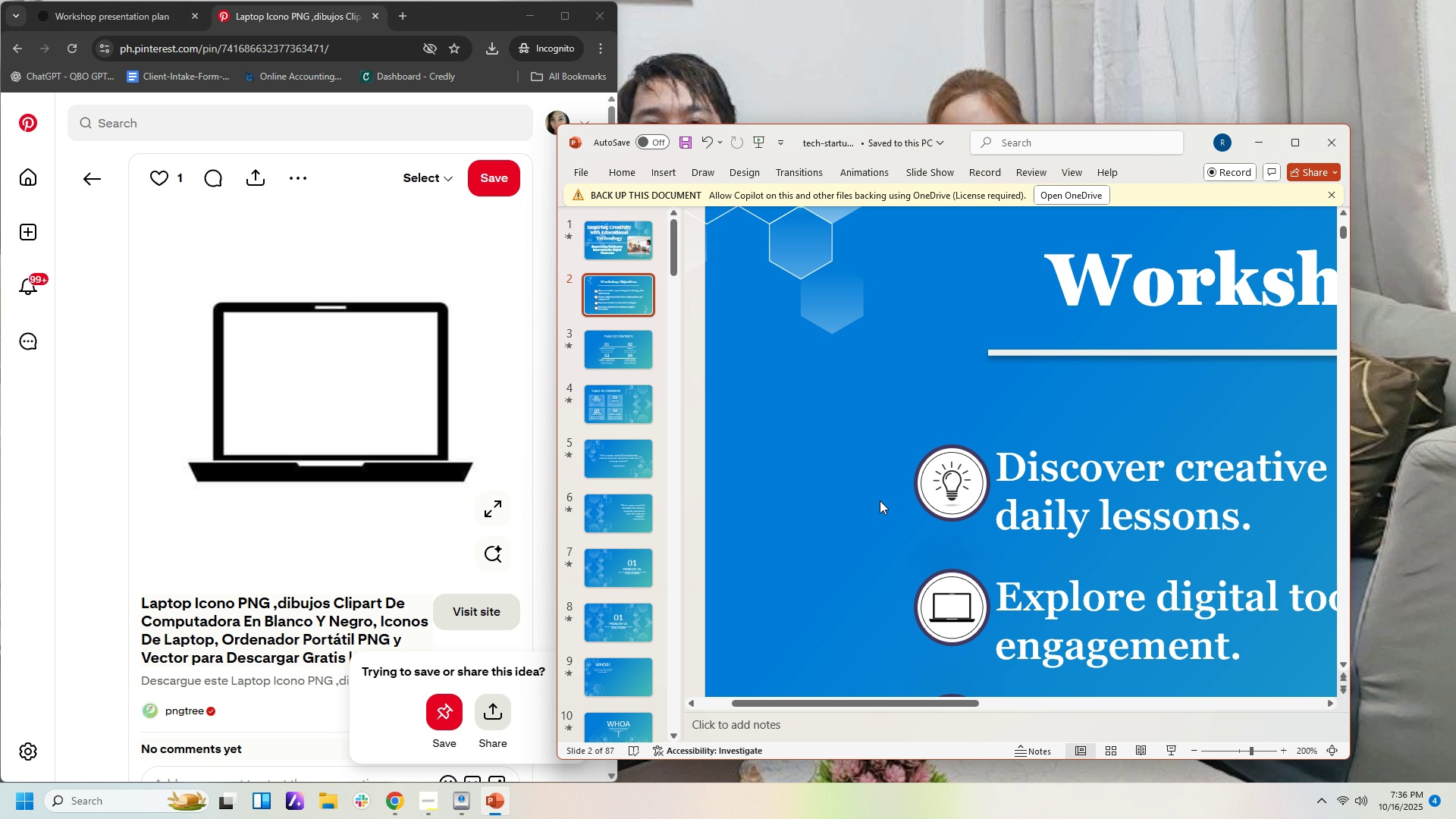 
scroll: coordinate [786, 563], scroll_direction: down, amount: 14.0
 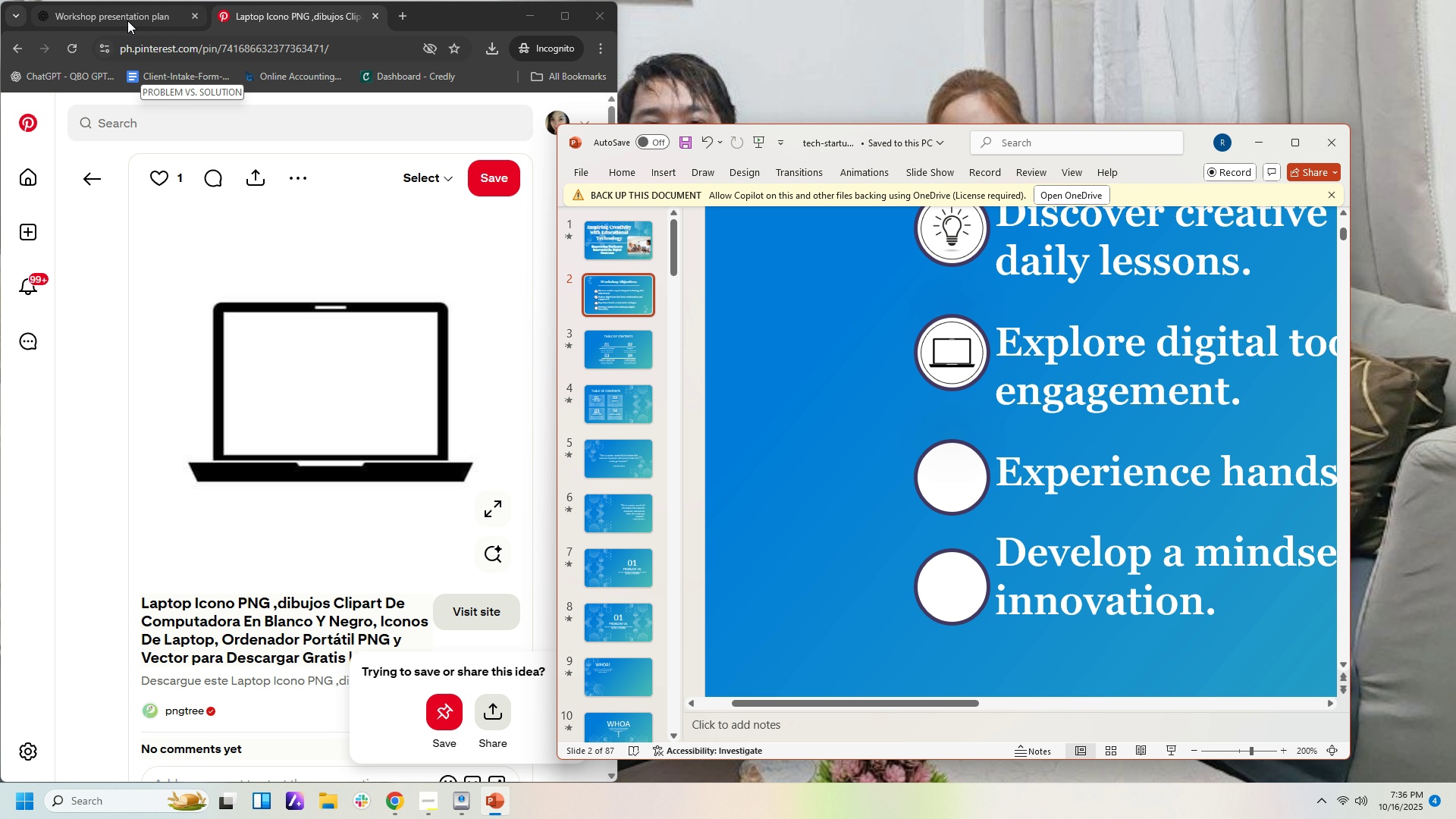 
left_click([127, 20])
 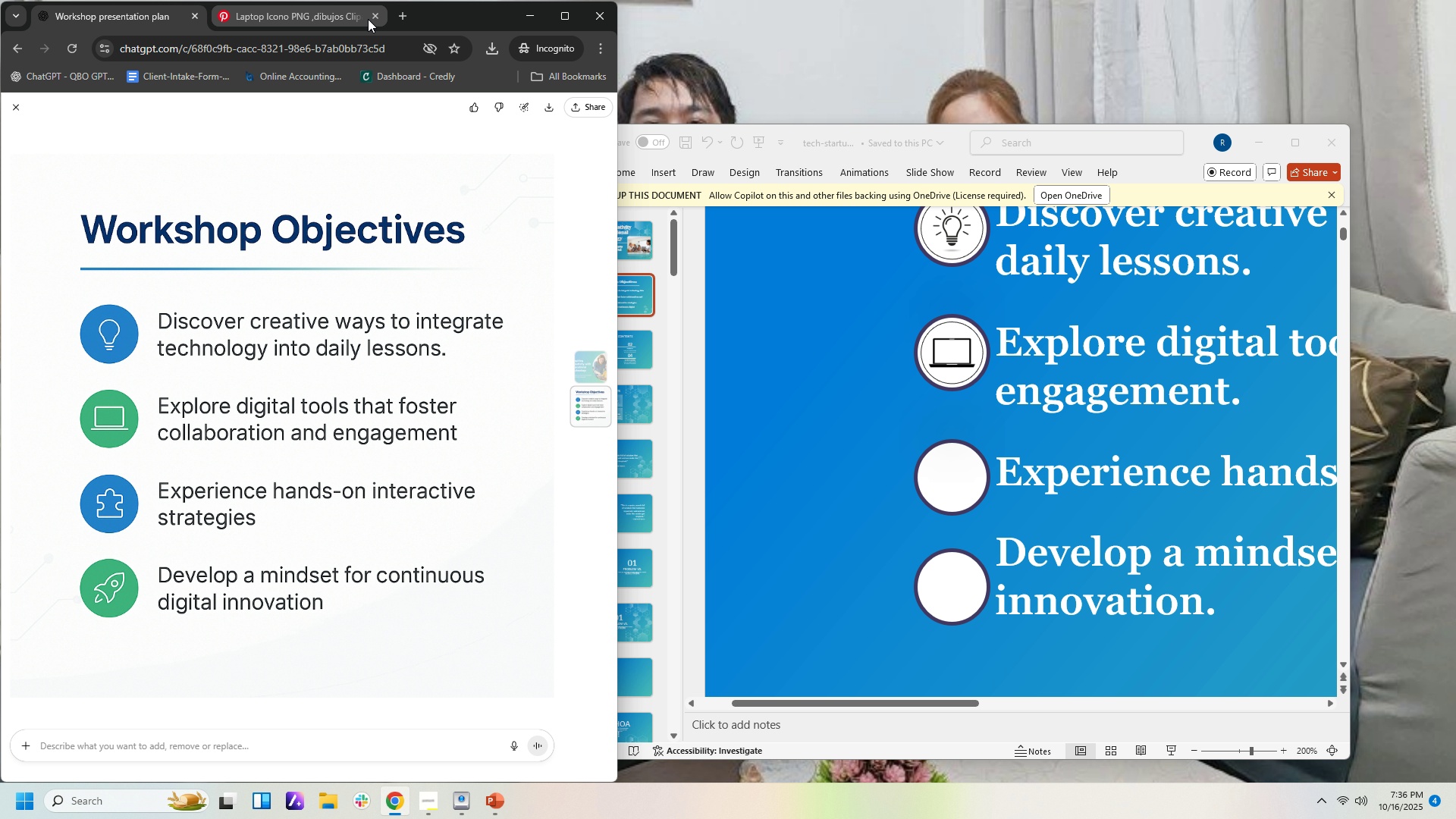 
left_click([356, 10])
 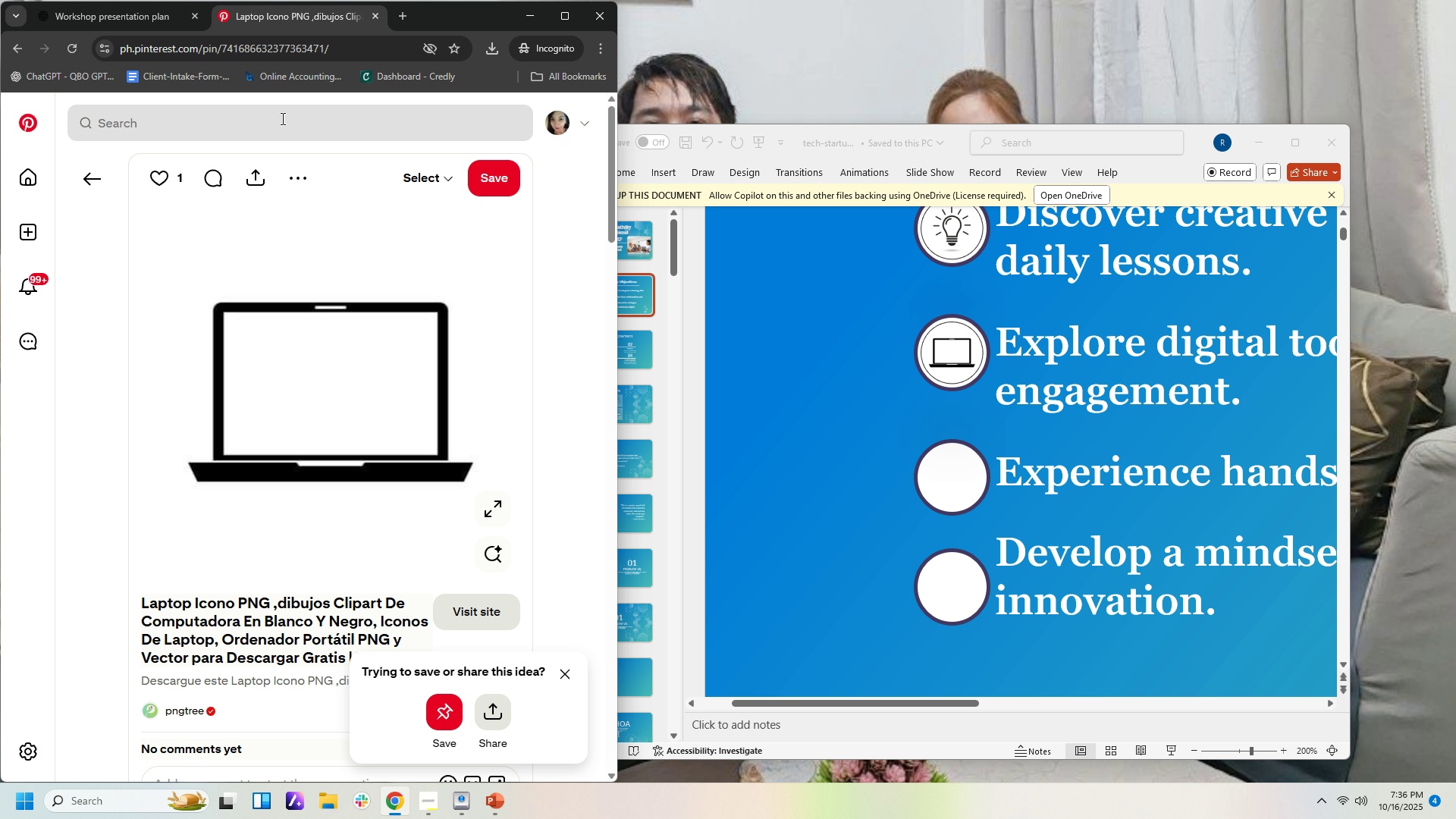 
left_click([281, 118])
 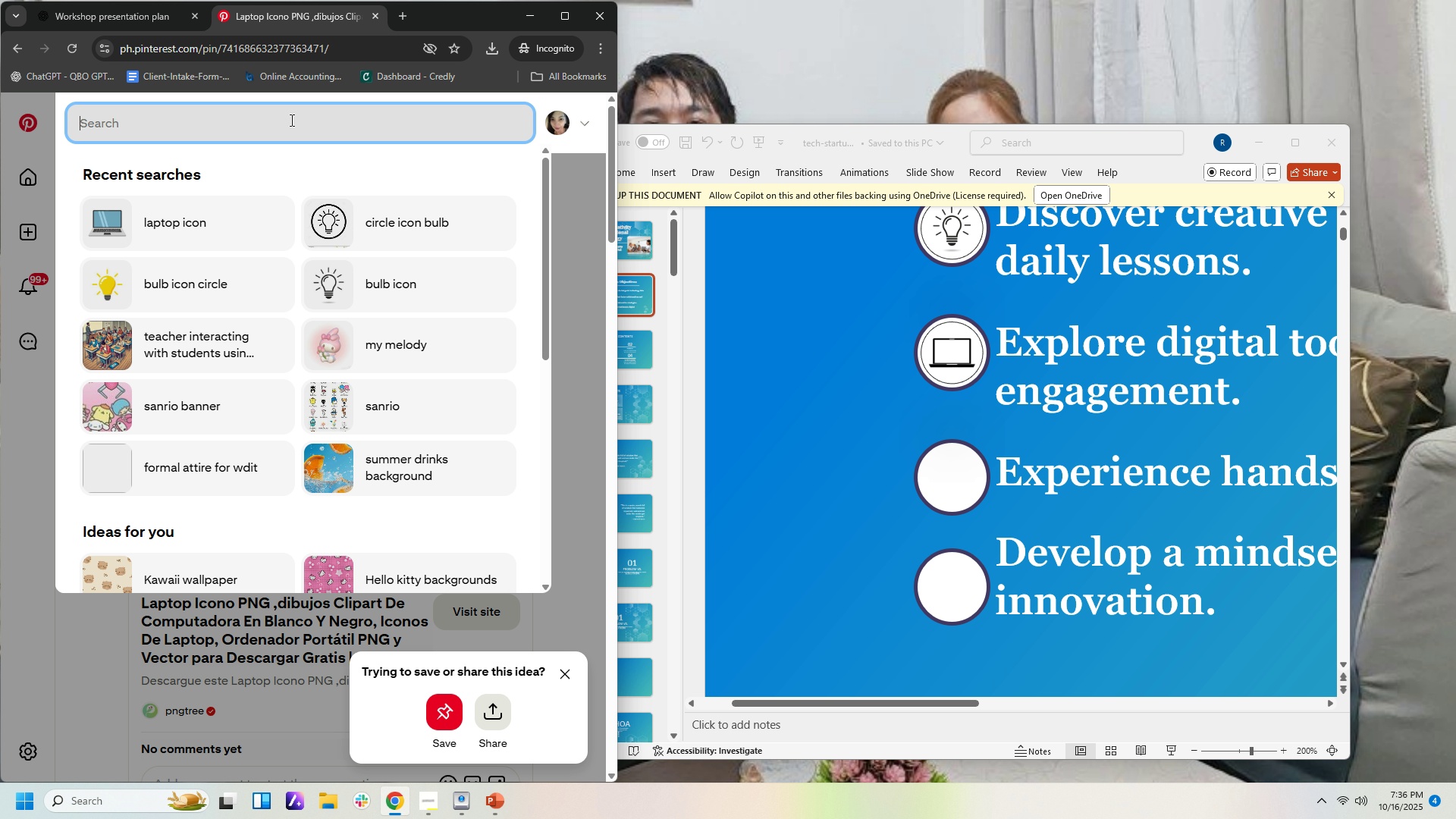 
type(pux)
key(Backspace)
type(zzle piece icon)
 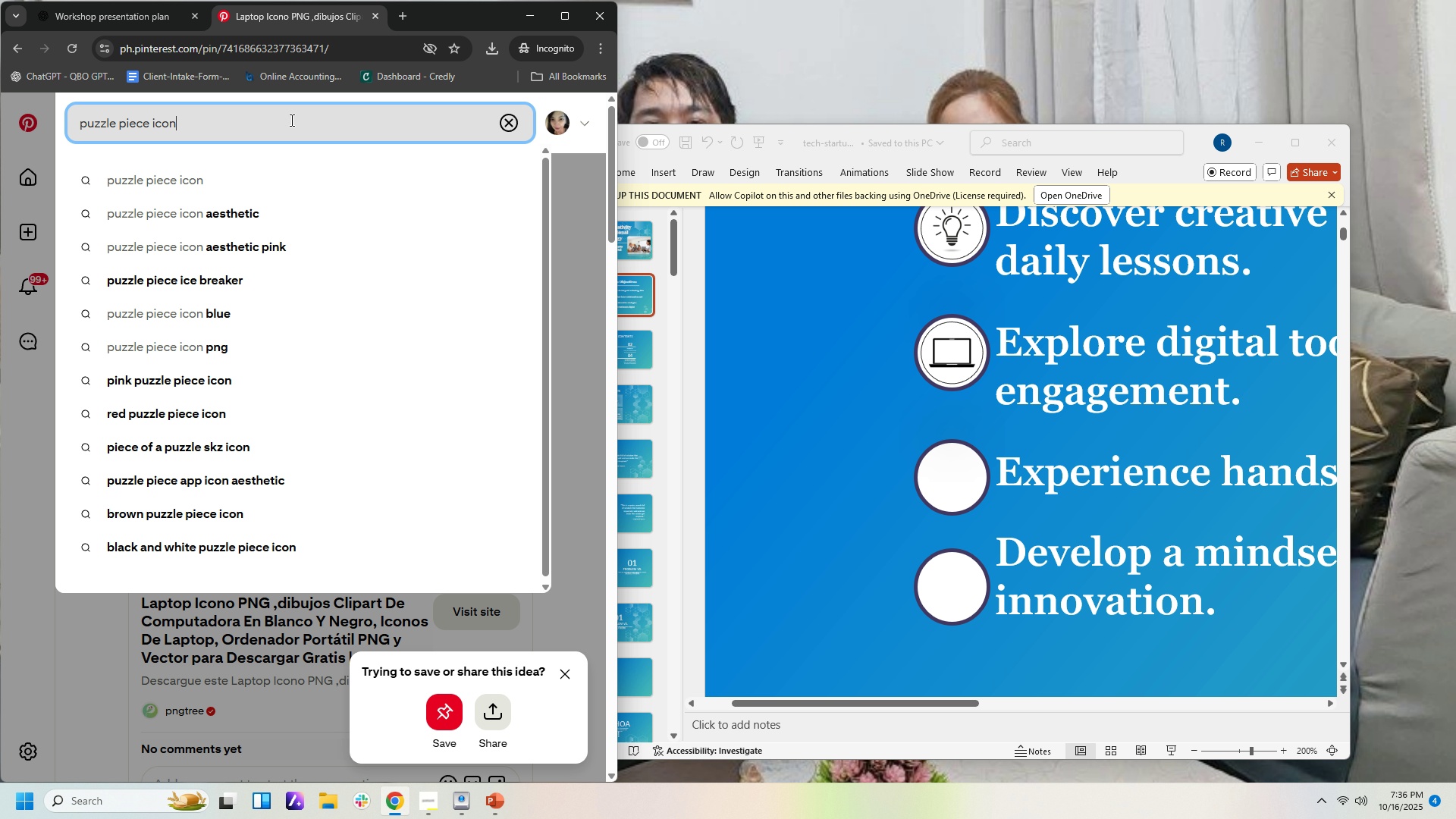 
key(Enter)
 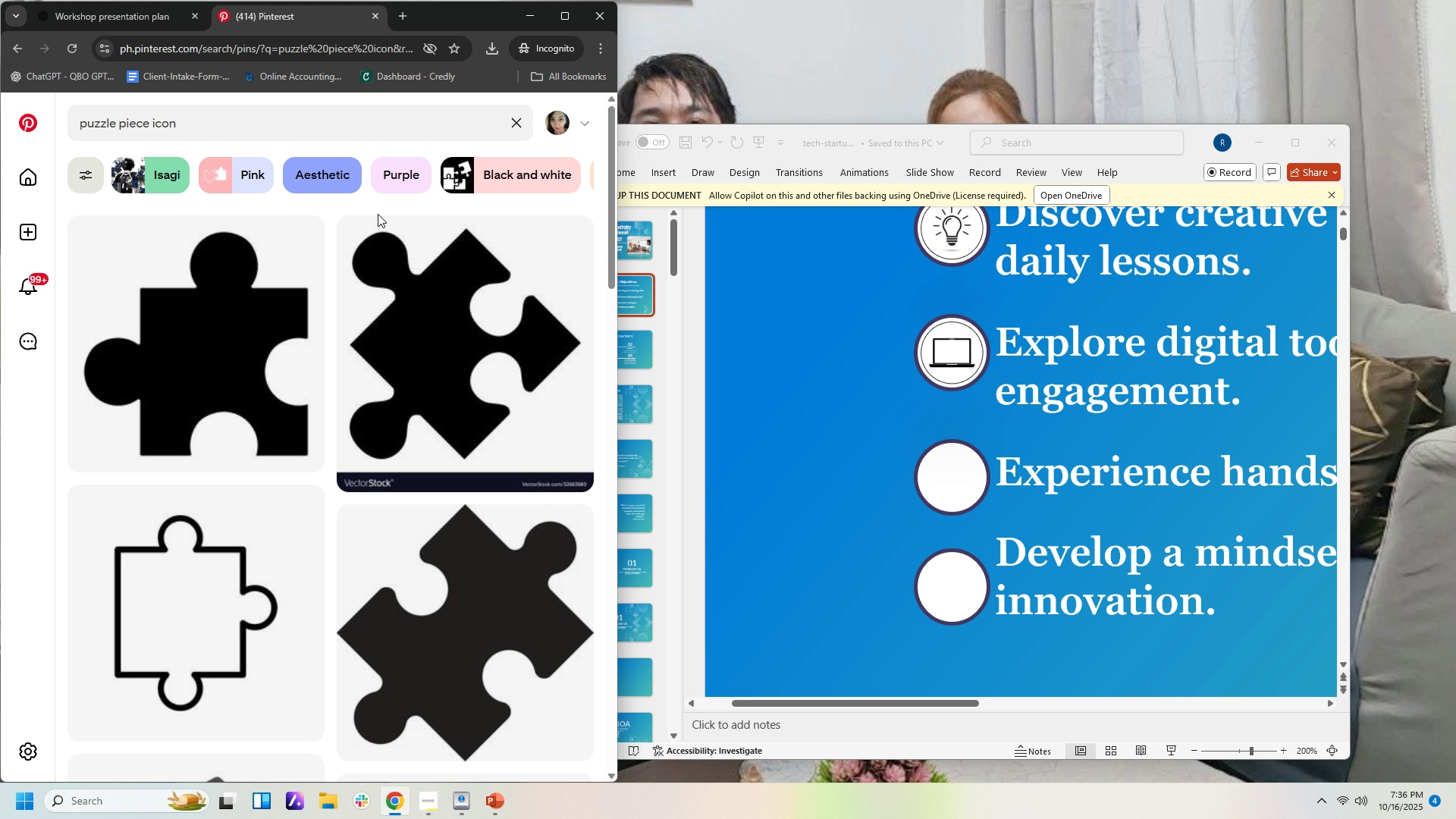 
left_click([159, 11])
 